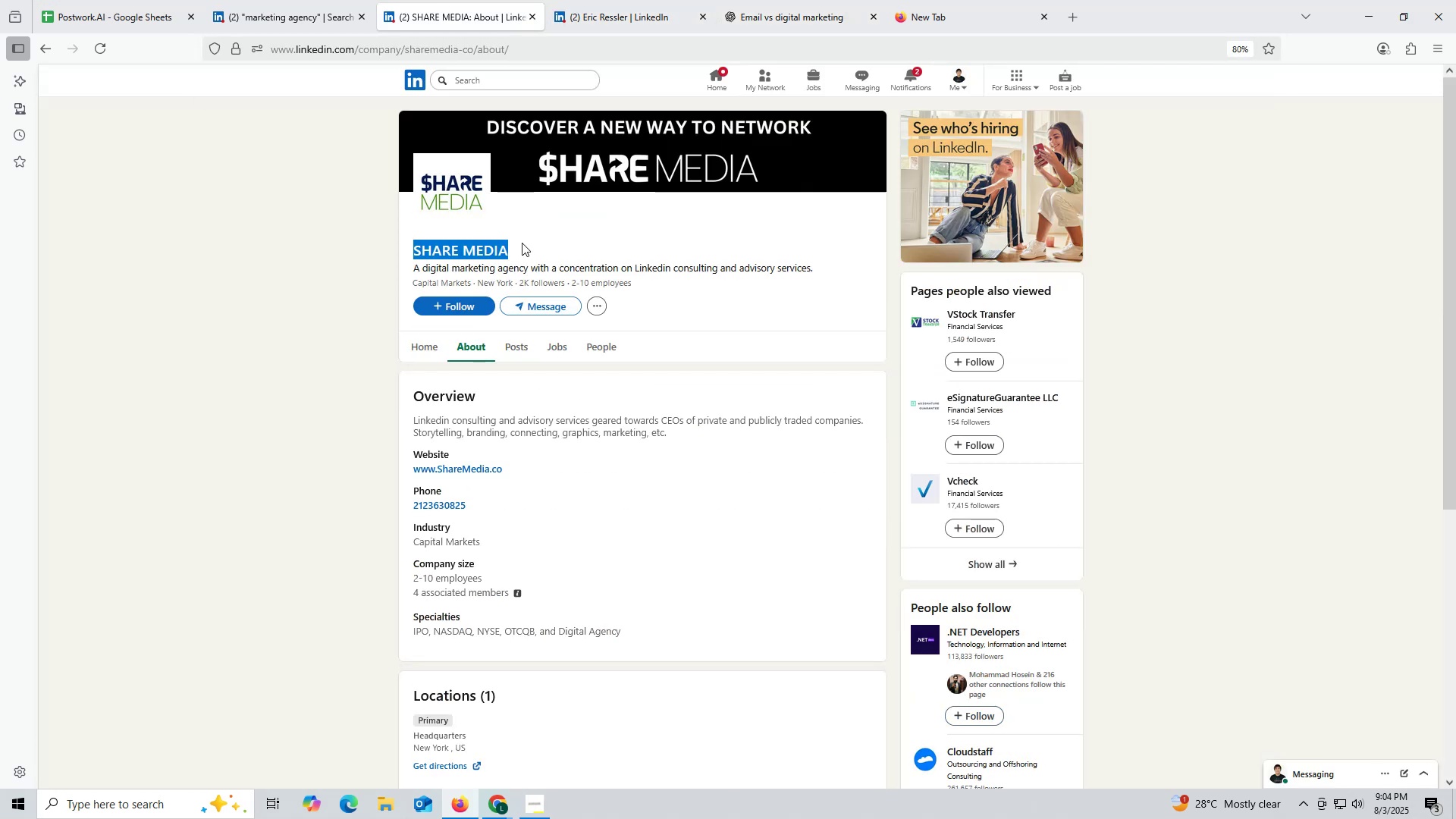 
key(Control+ControlLeft)
 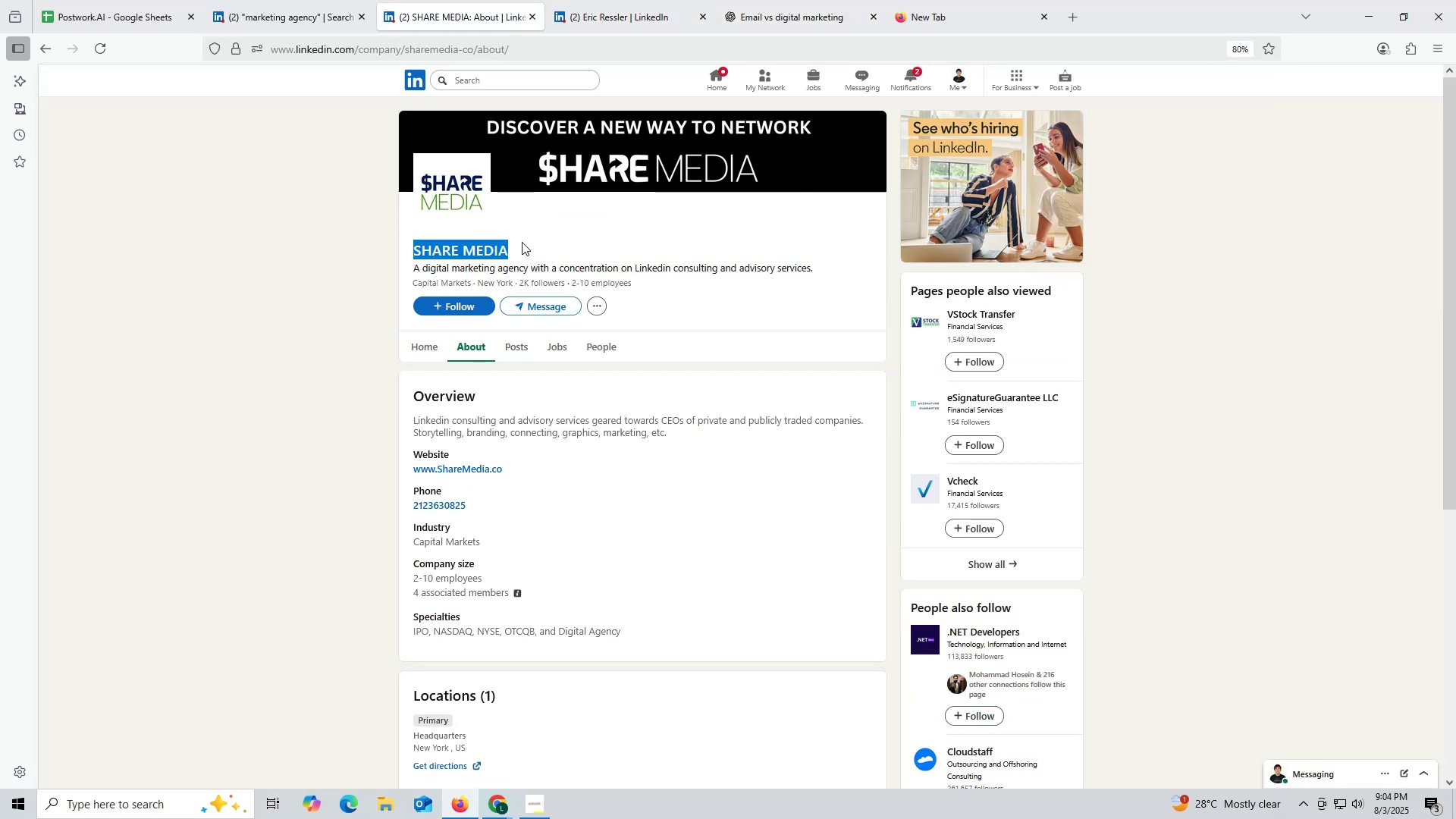 
key(Control+C)
 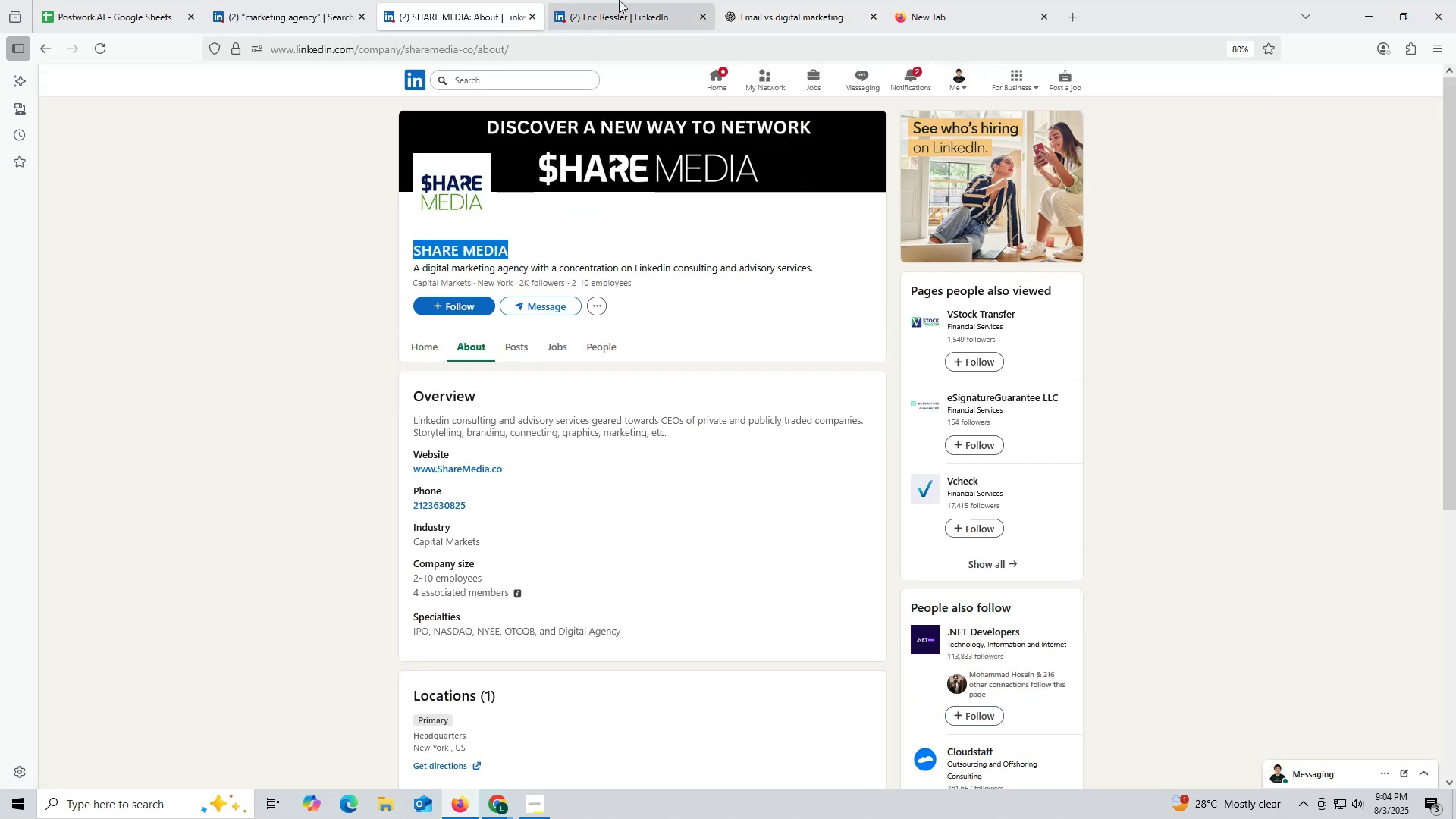 
left_click([619, 0])
 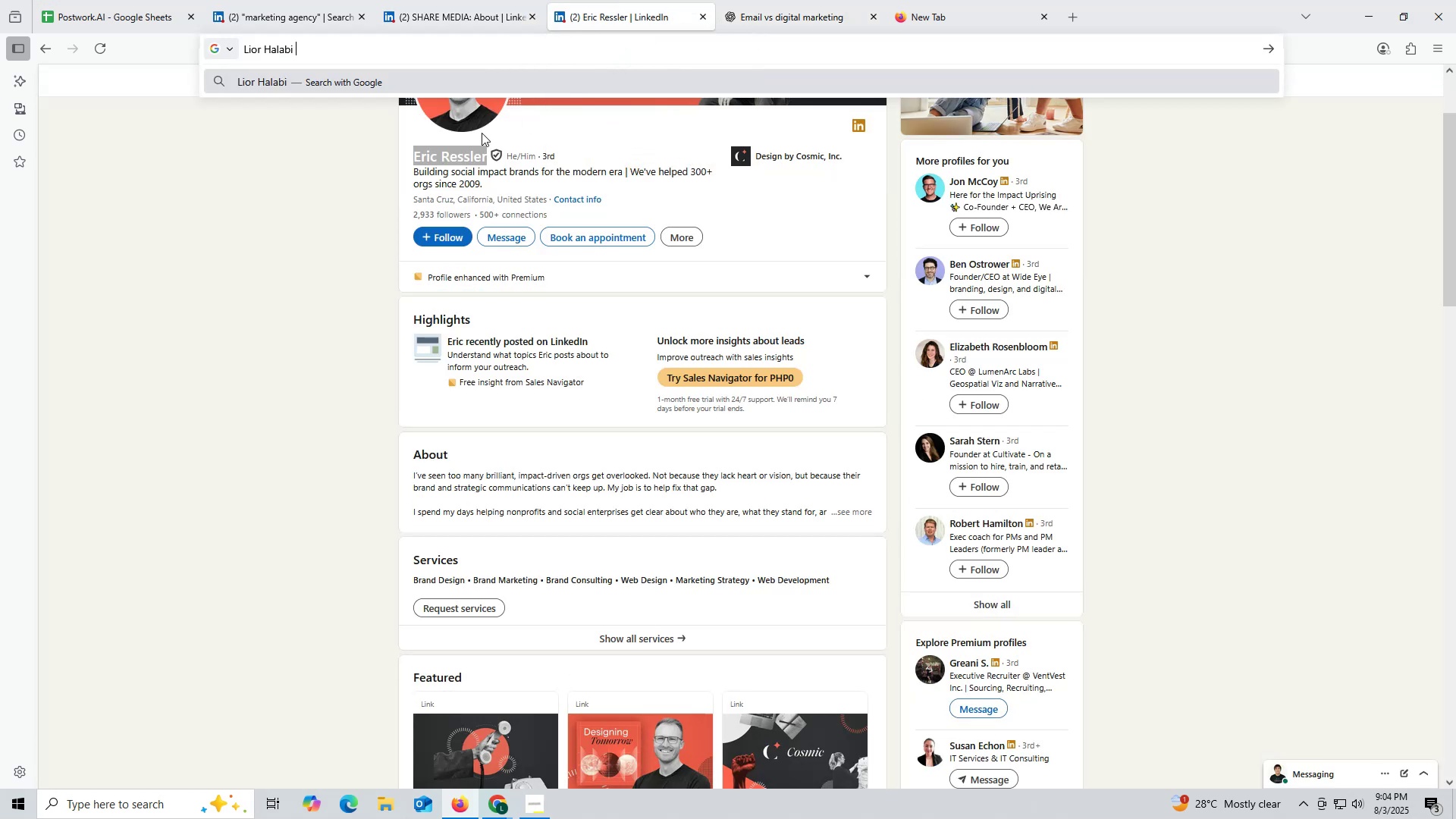 
key(Control+ControlLeft)
 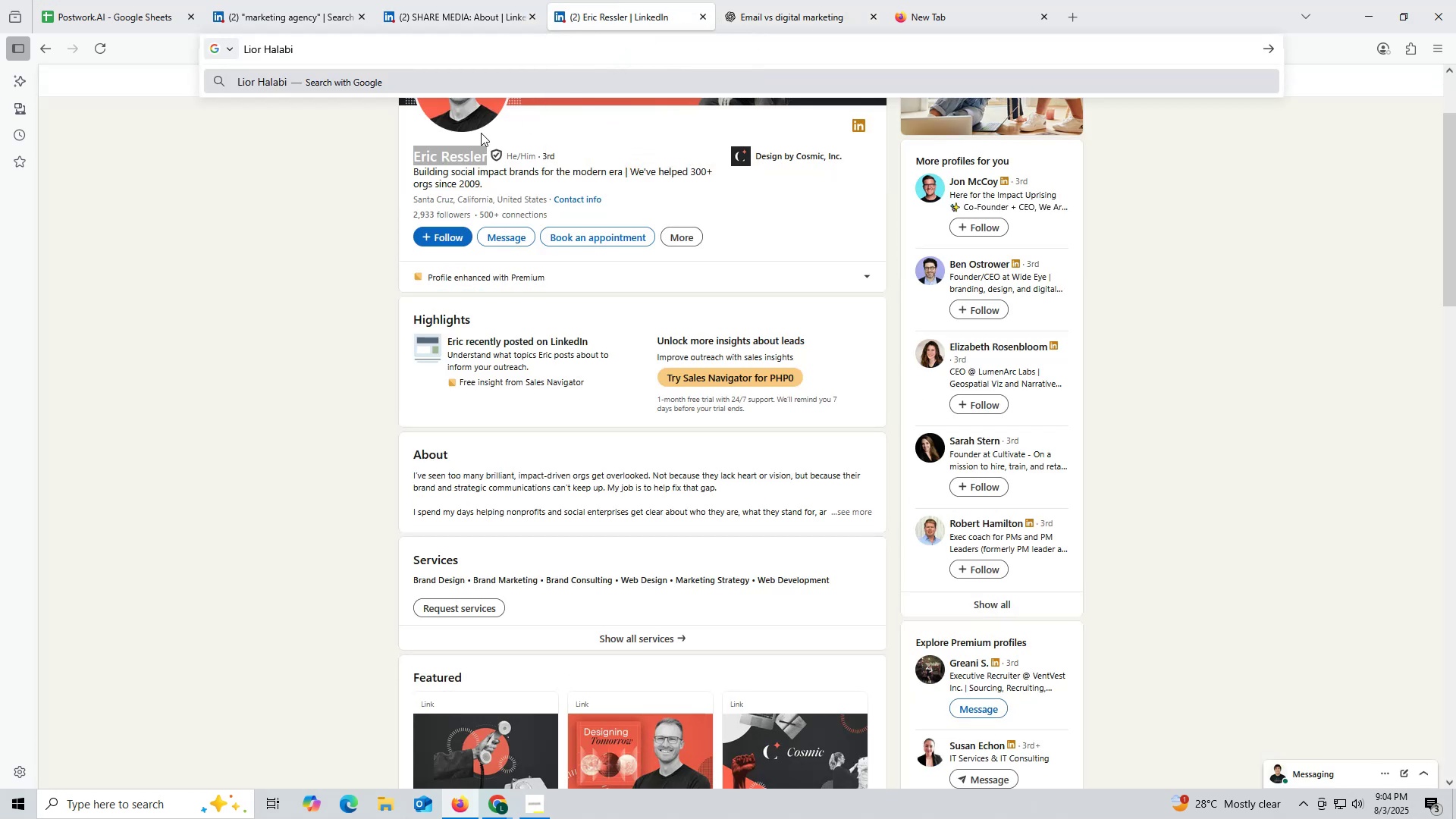 
key(Control+V)
 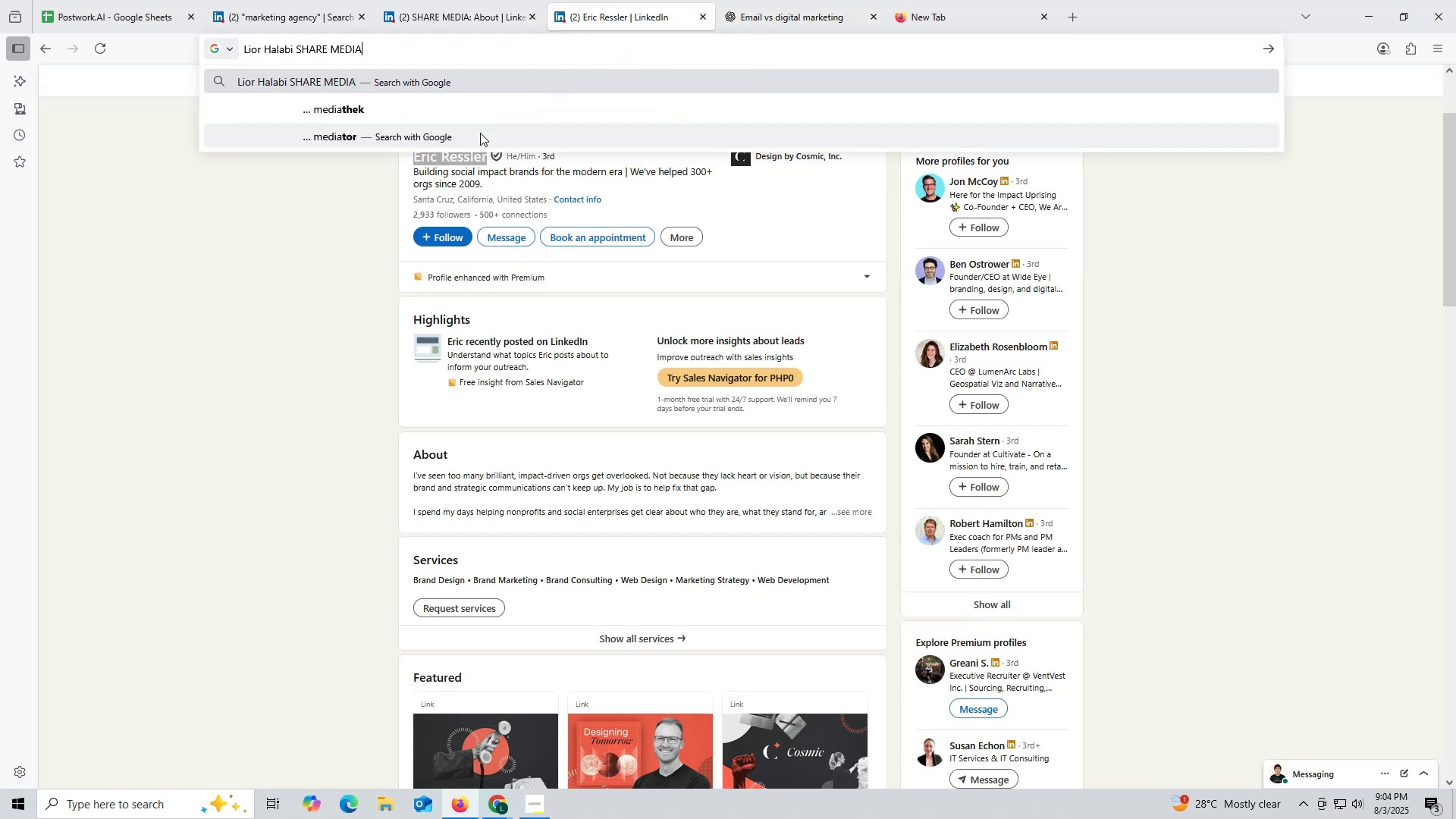 
type( link)
 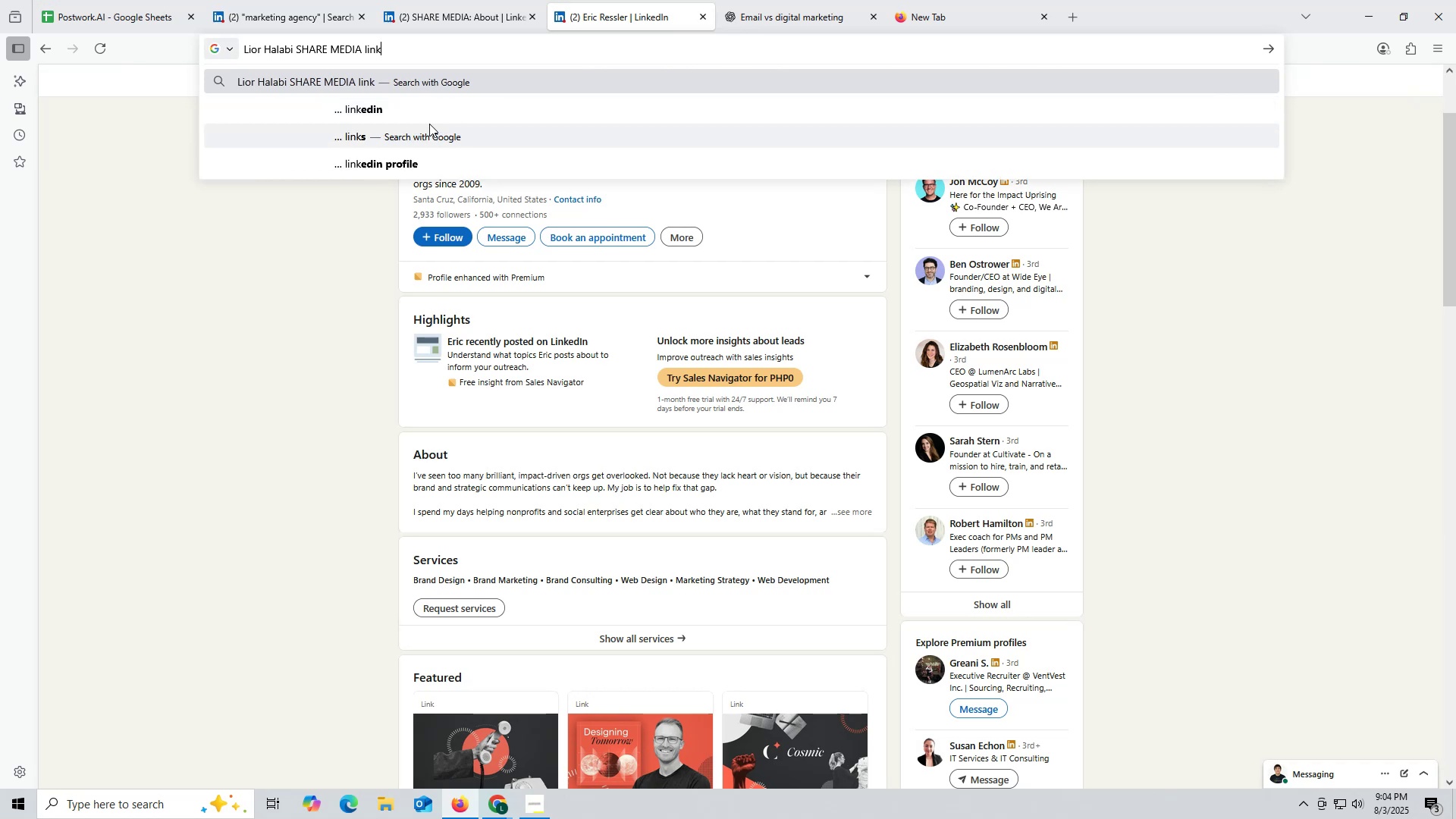 
left_click([393, 107])
 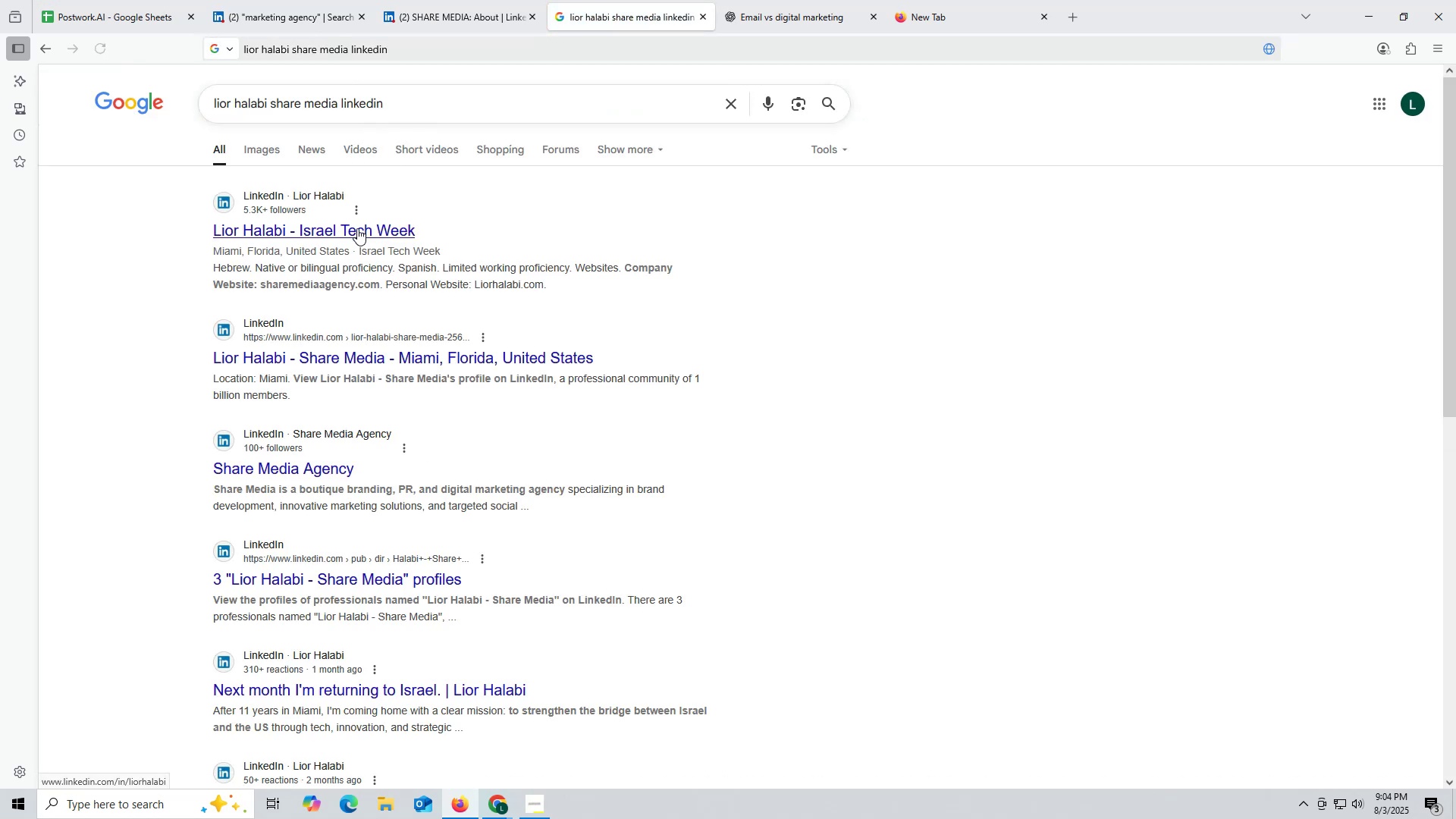 
left_click([353, 232])
 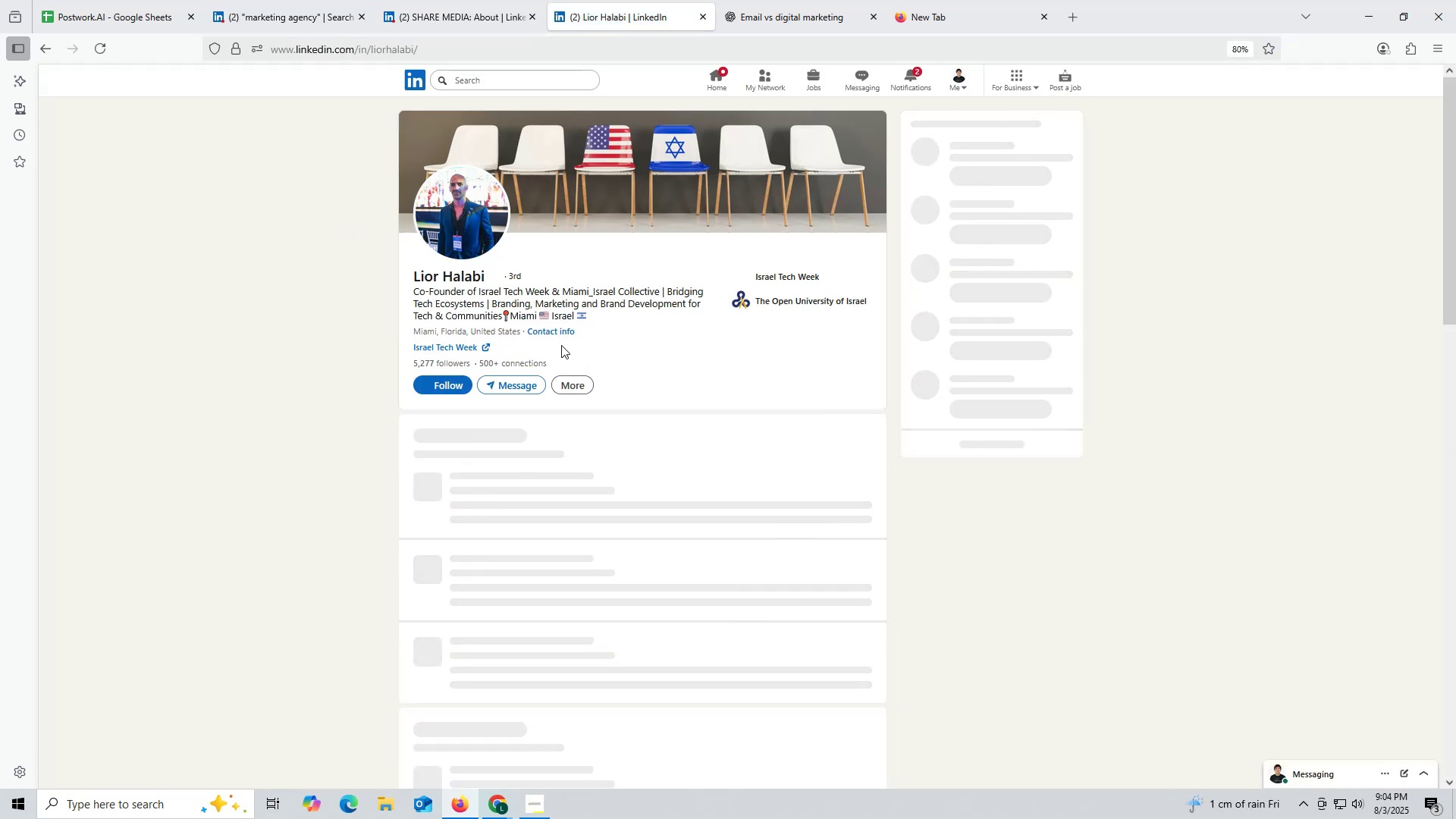 
scroll: coordinate [583, 339], scroll_direction: down, amount: 19.0
 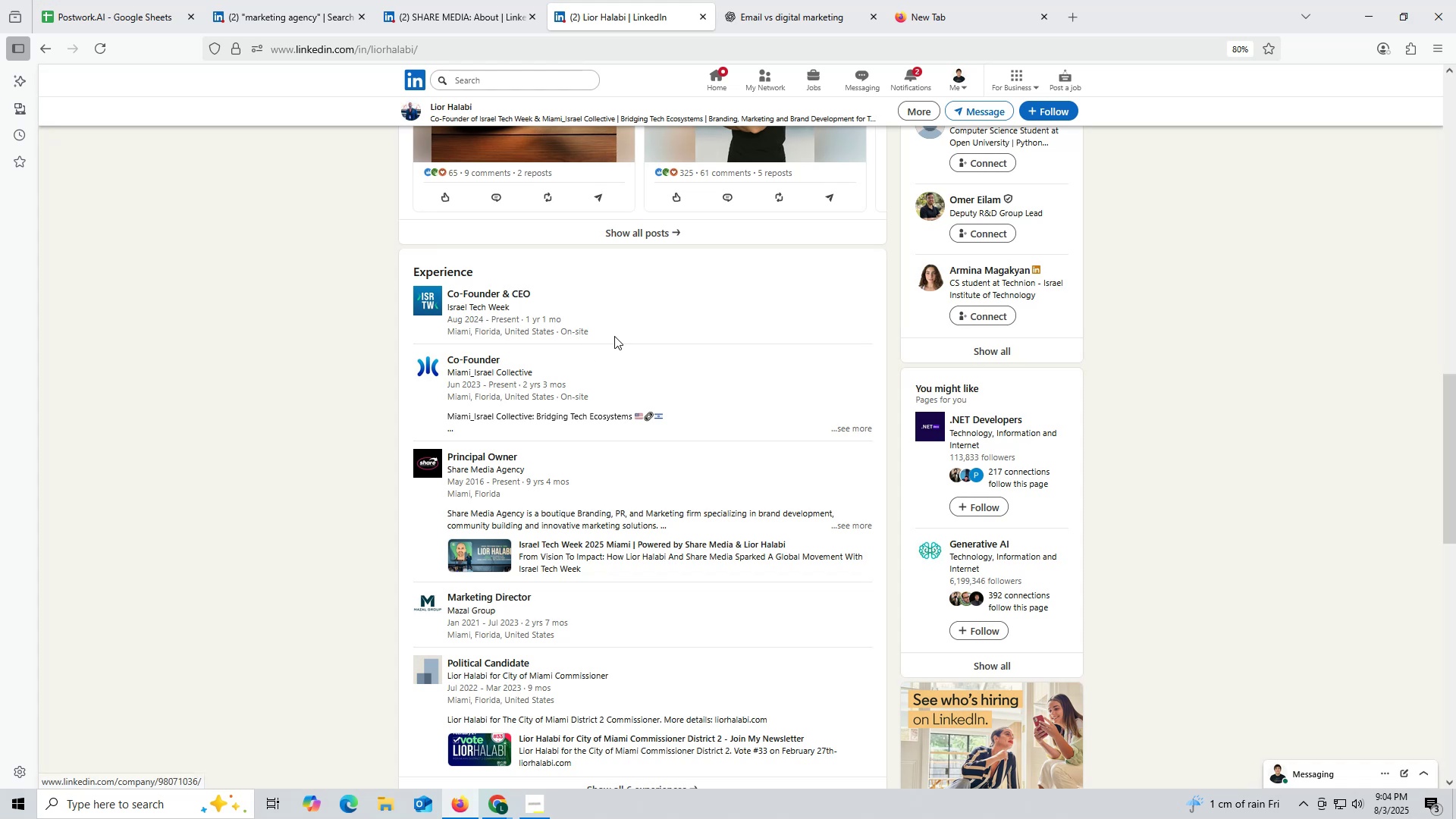 
left_click([480, 8])
 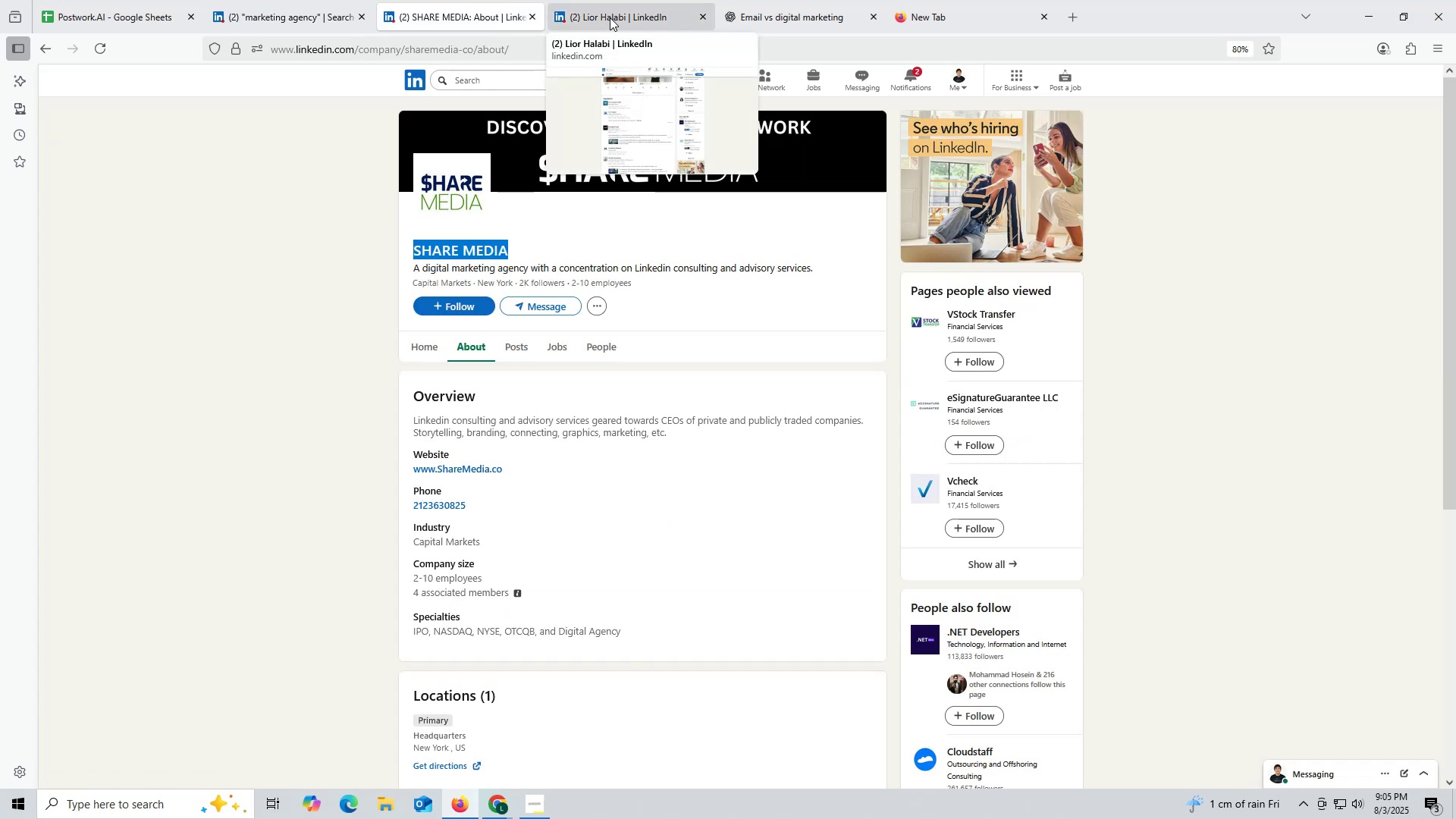 
left_click([610, 17])
 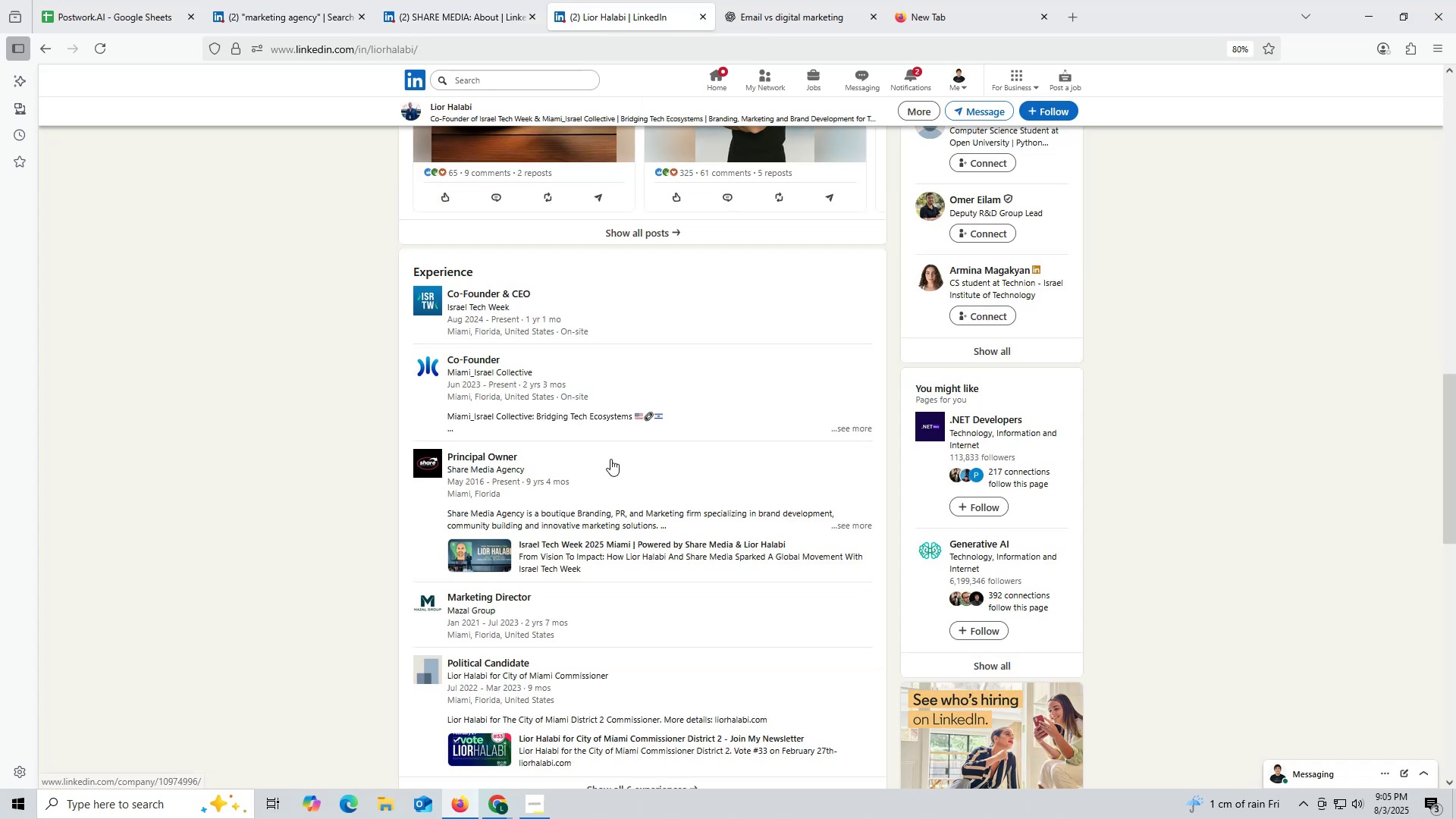 
scroll: coordinate [610, 459], scroll_direction: down, amount: 4.0
 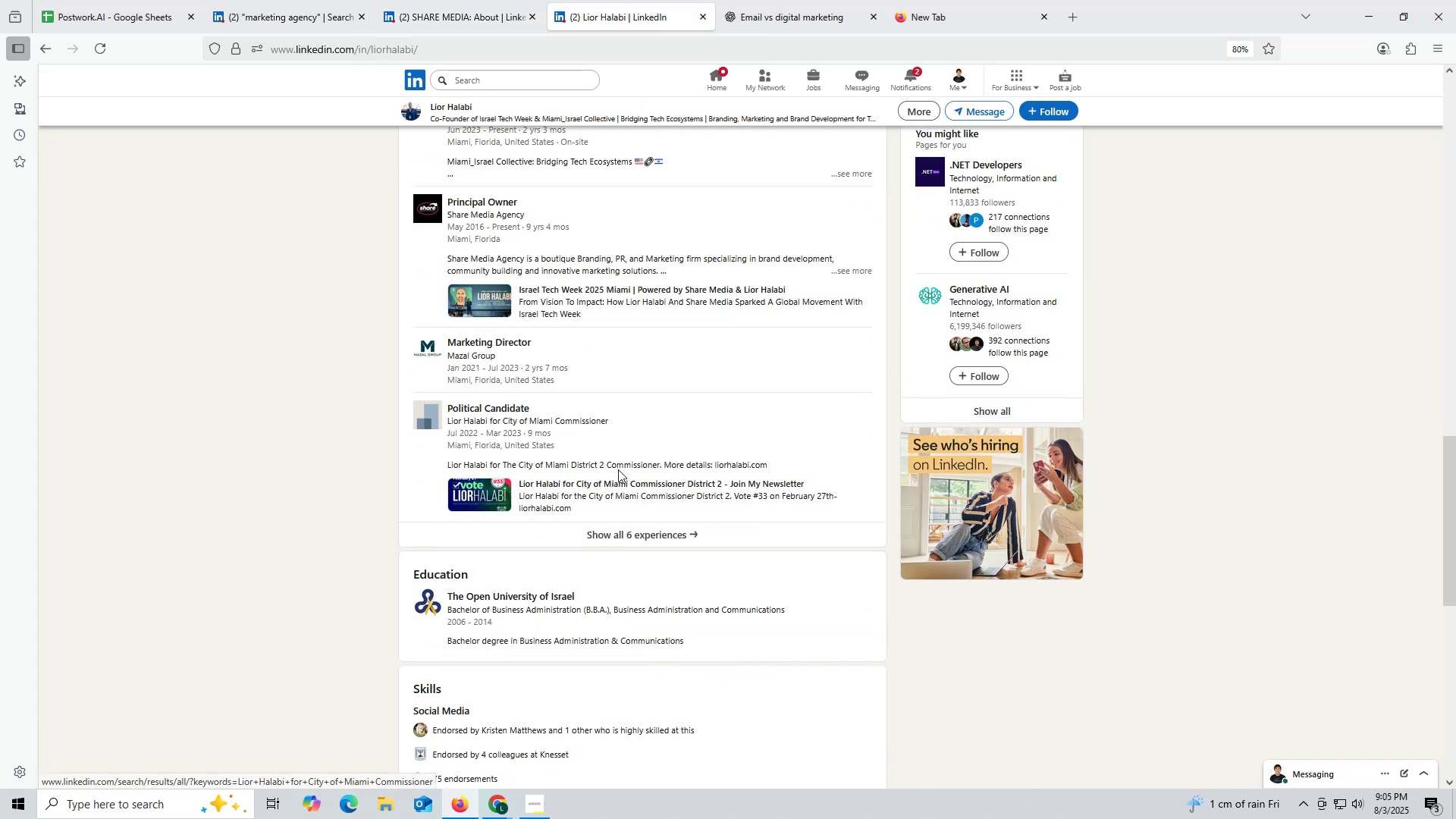 
scroll: coordinate [631, 508], scroll_direction: up, amount: 3.0
 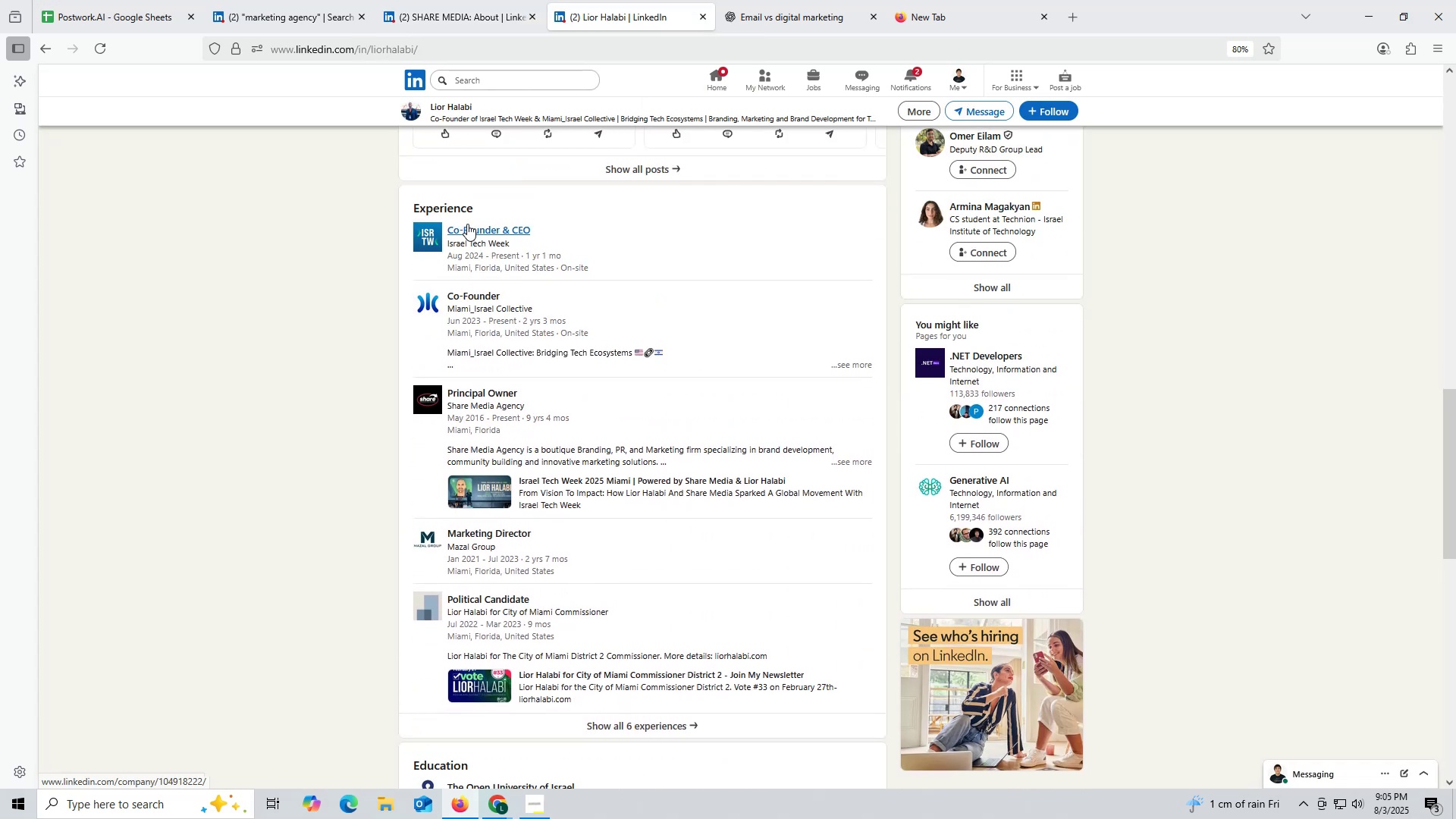 
left_click([475, 27])
 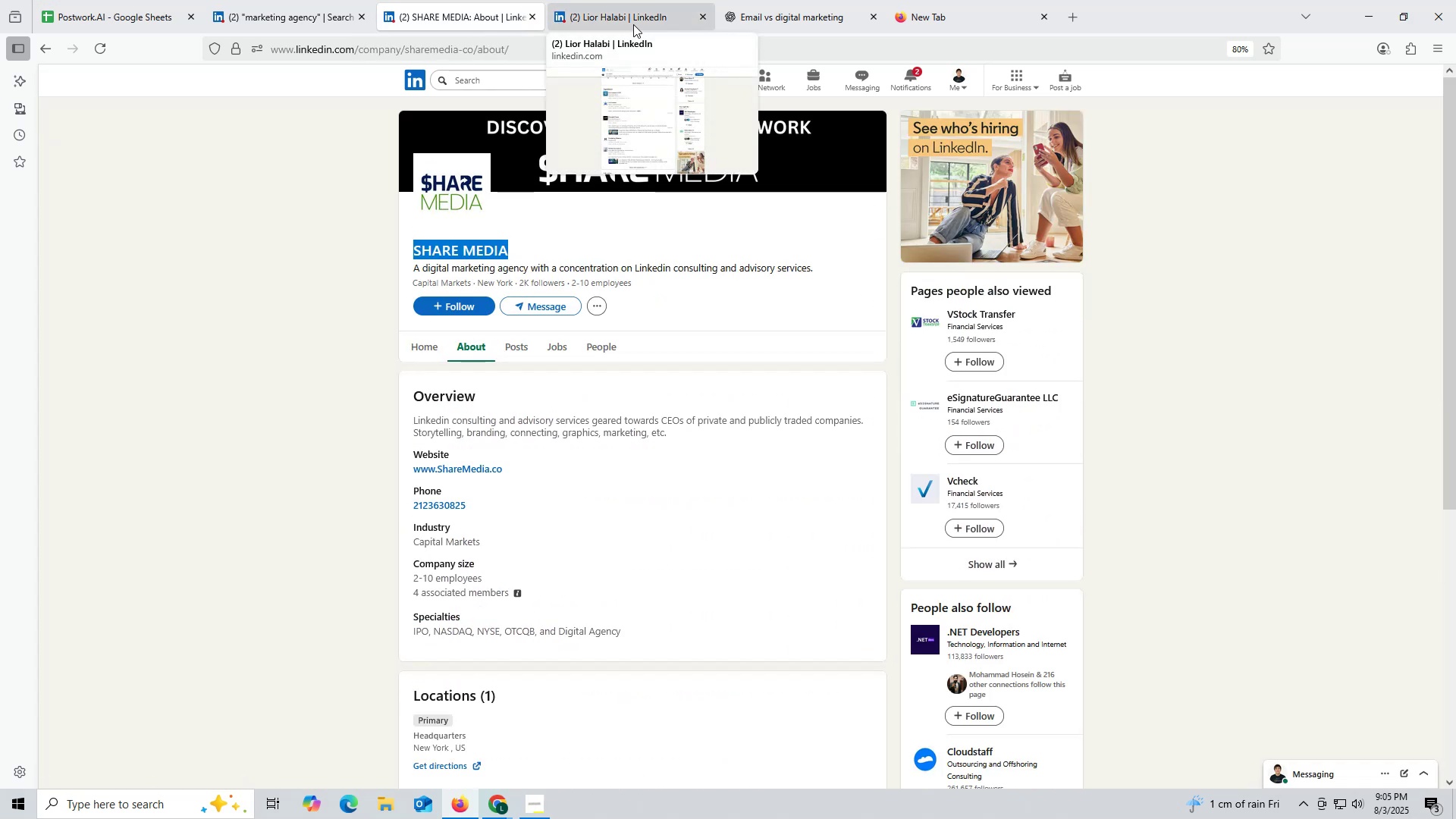 
left_click([636, 20])
 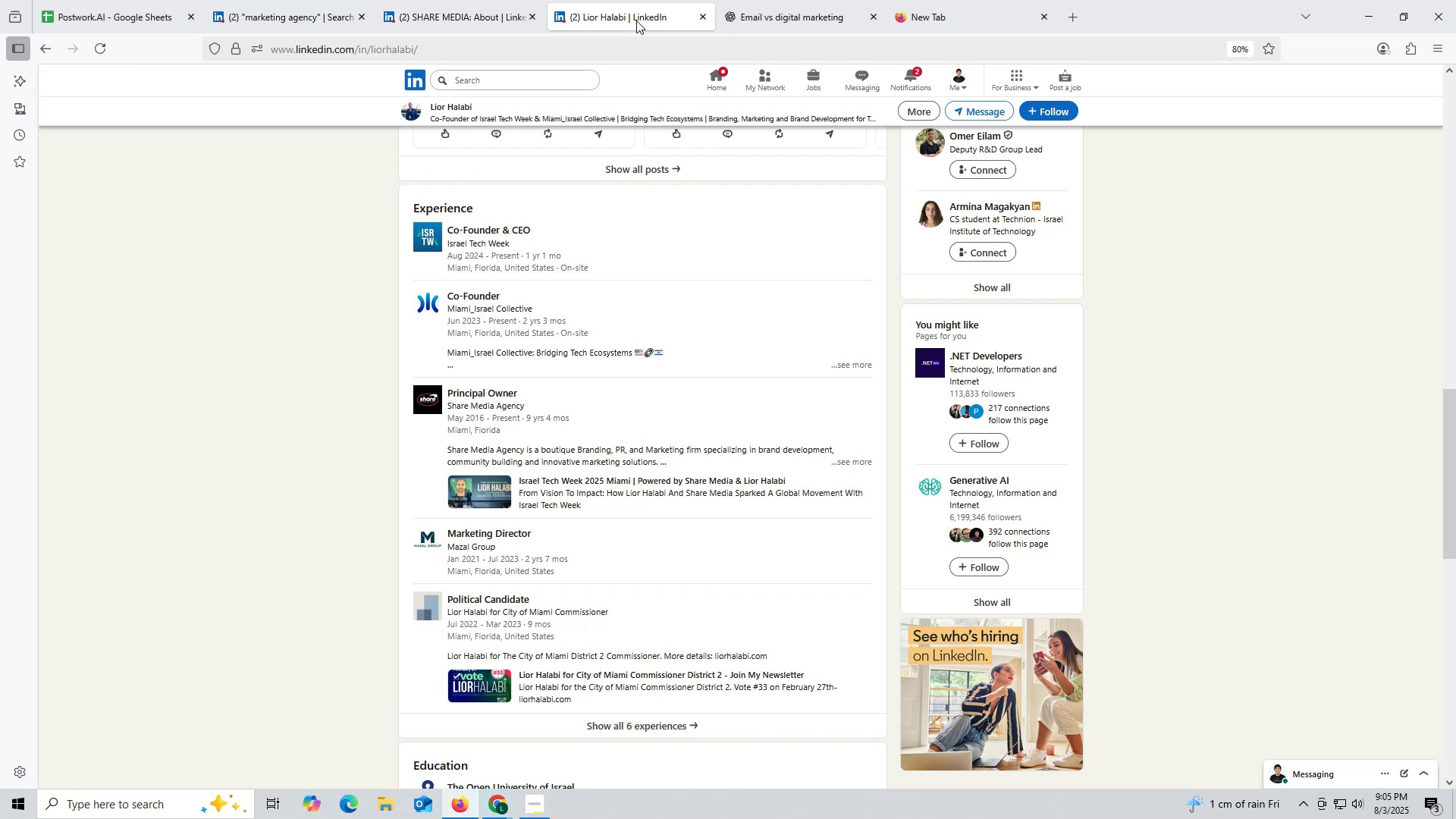 
scroll: coordinate [629, 27], scroll_direction: up, amount: 4.0
 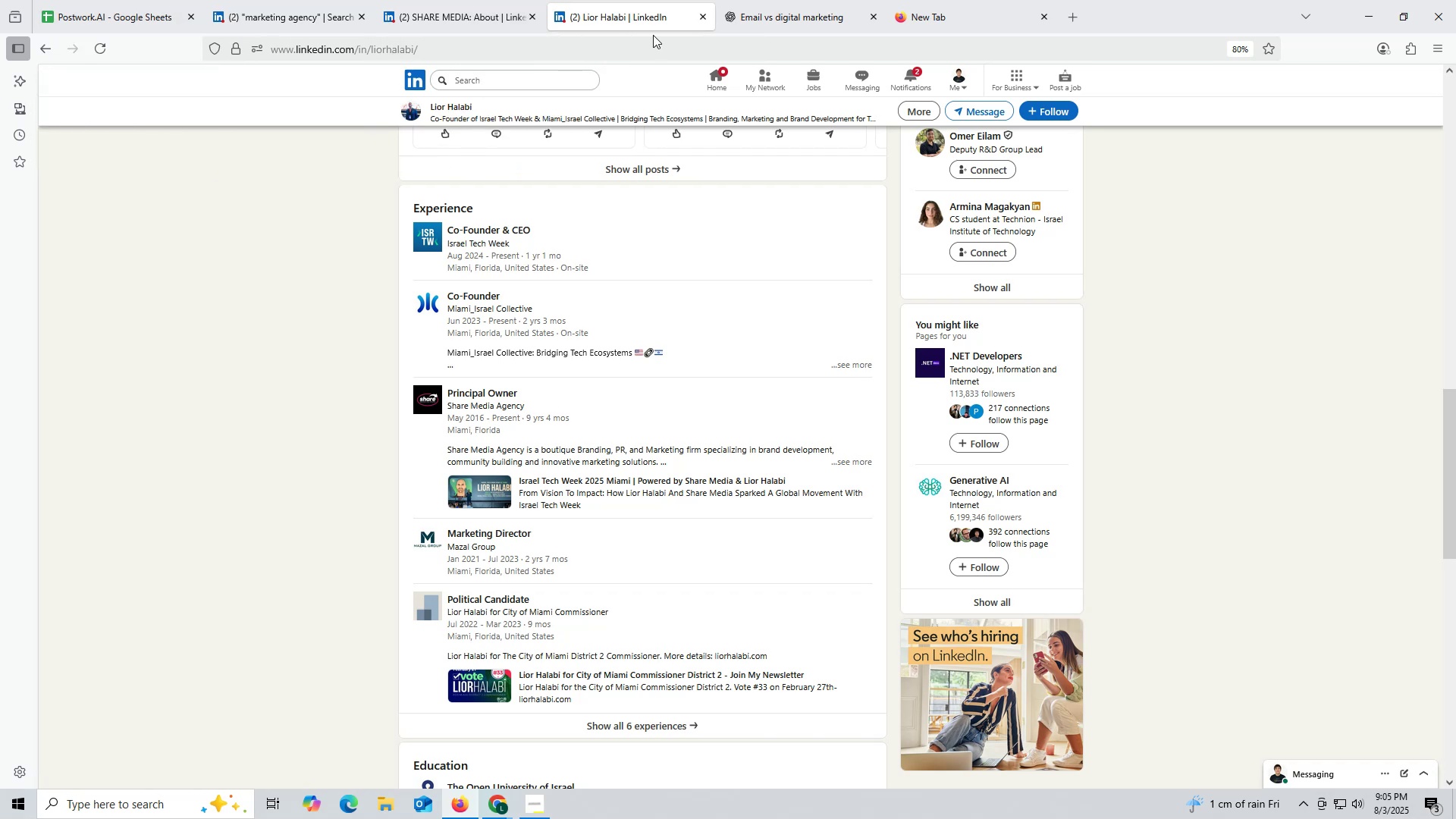 
left_click([769, 12])
 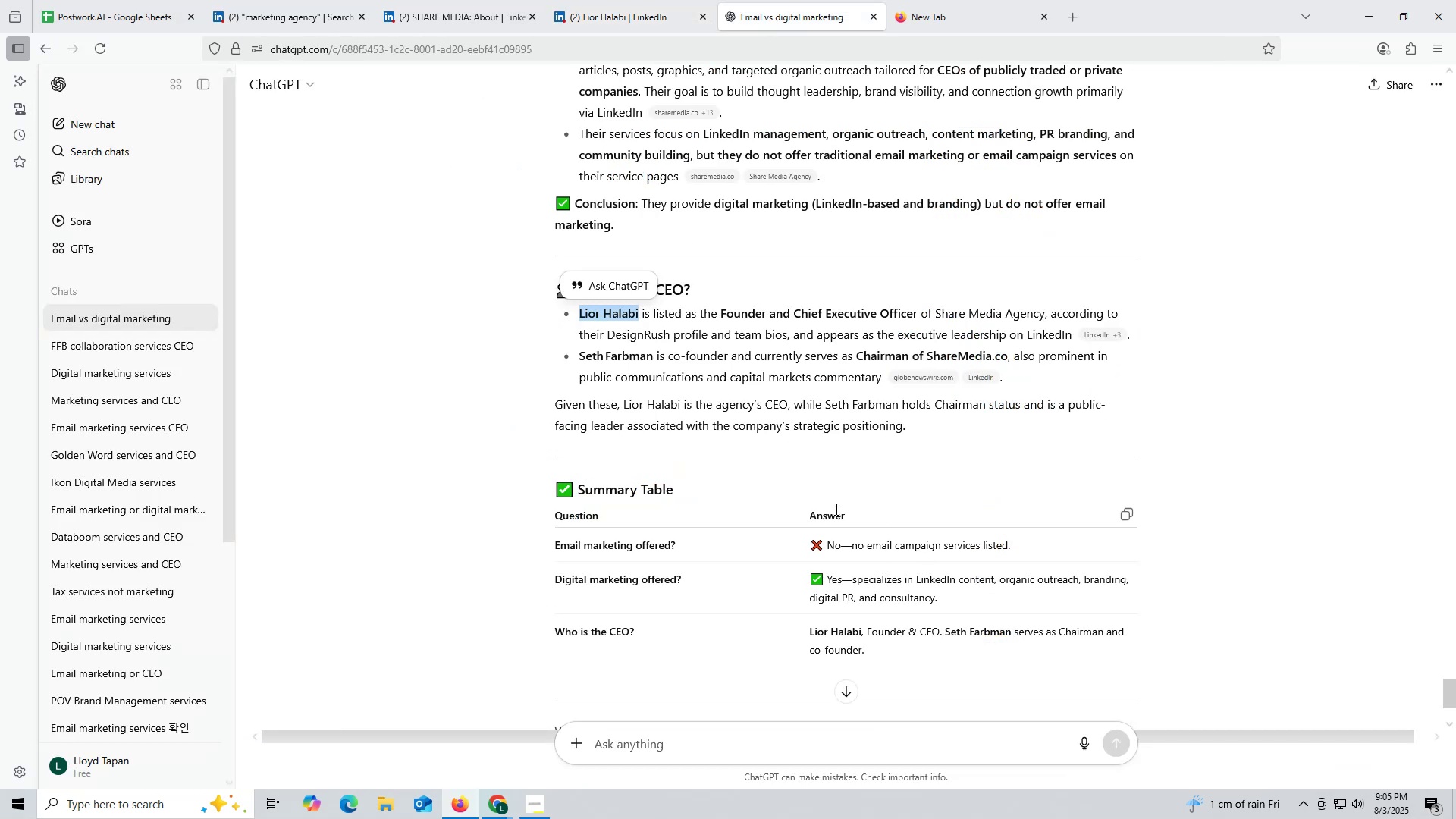 
scroll: coordinate [838, 507], scroll_direction: down, amount: 3.0
 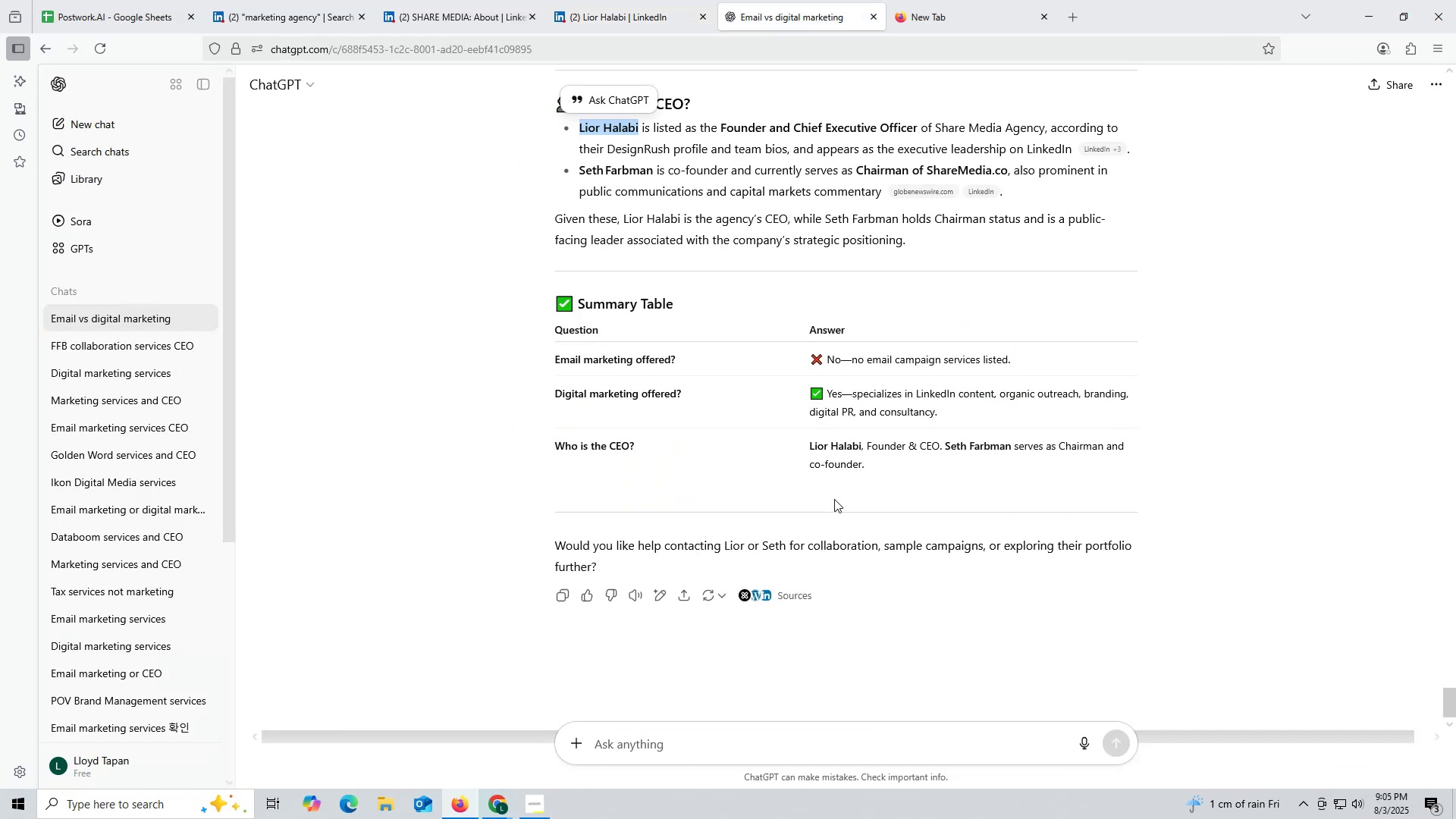 
scroll: coordinate [781, 378], scroll_direction: up, amount: 3.0
 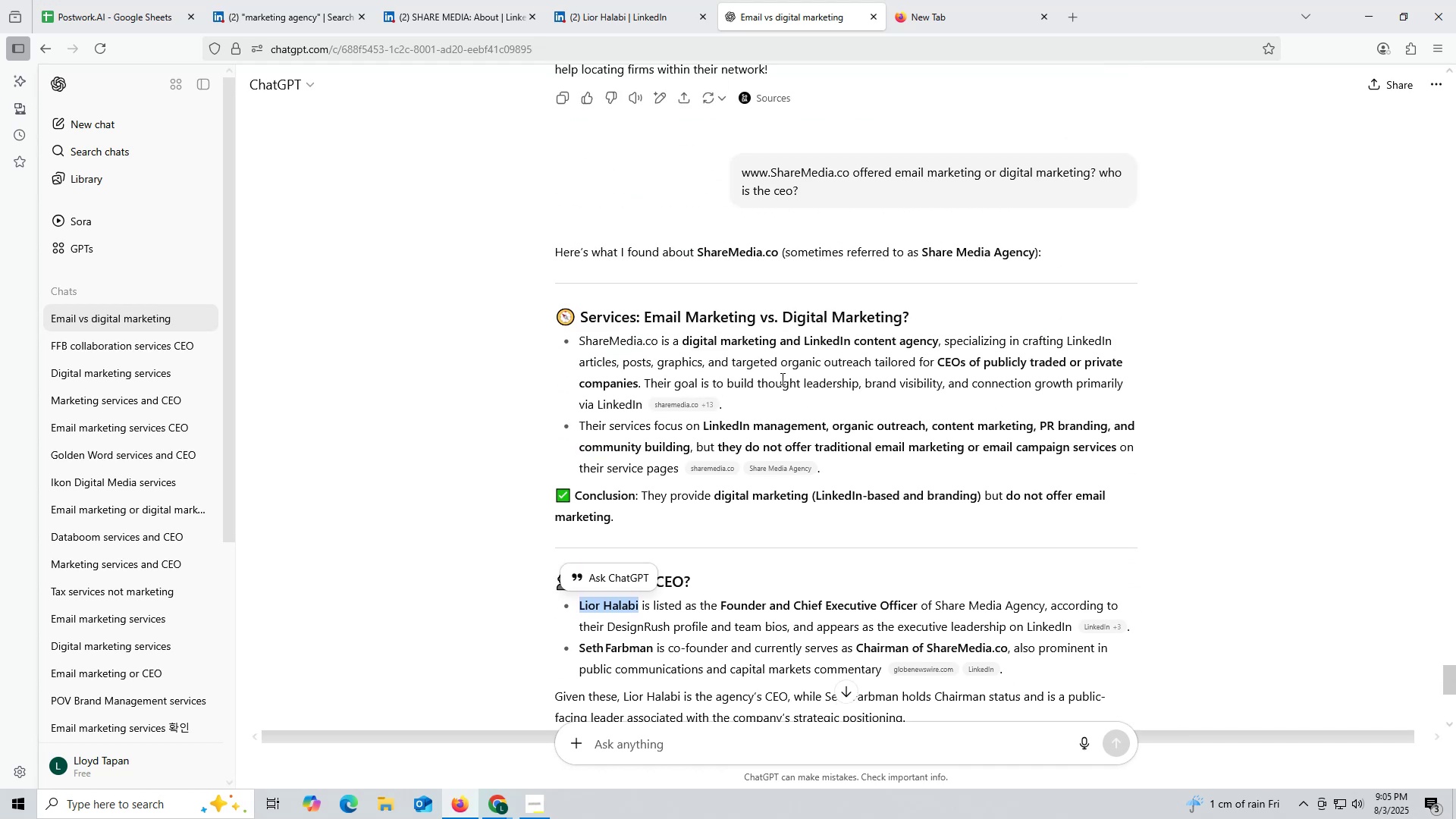 
scroll: coordinate [781, 378], scroll_direction: down, amount: 4.0
 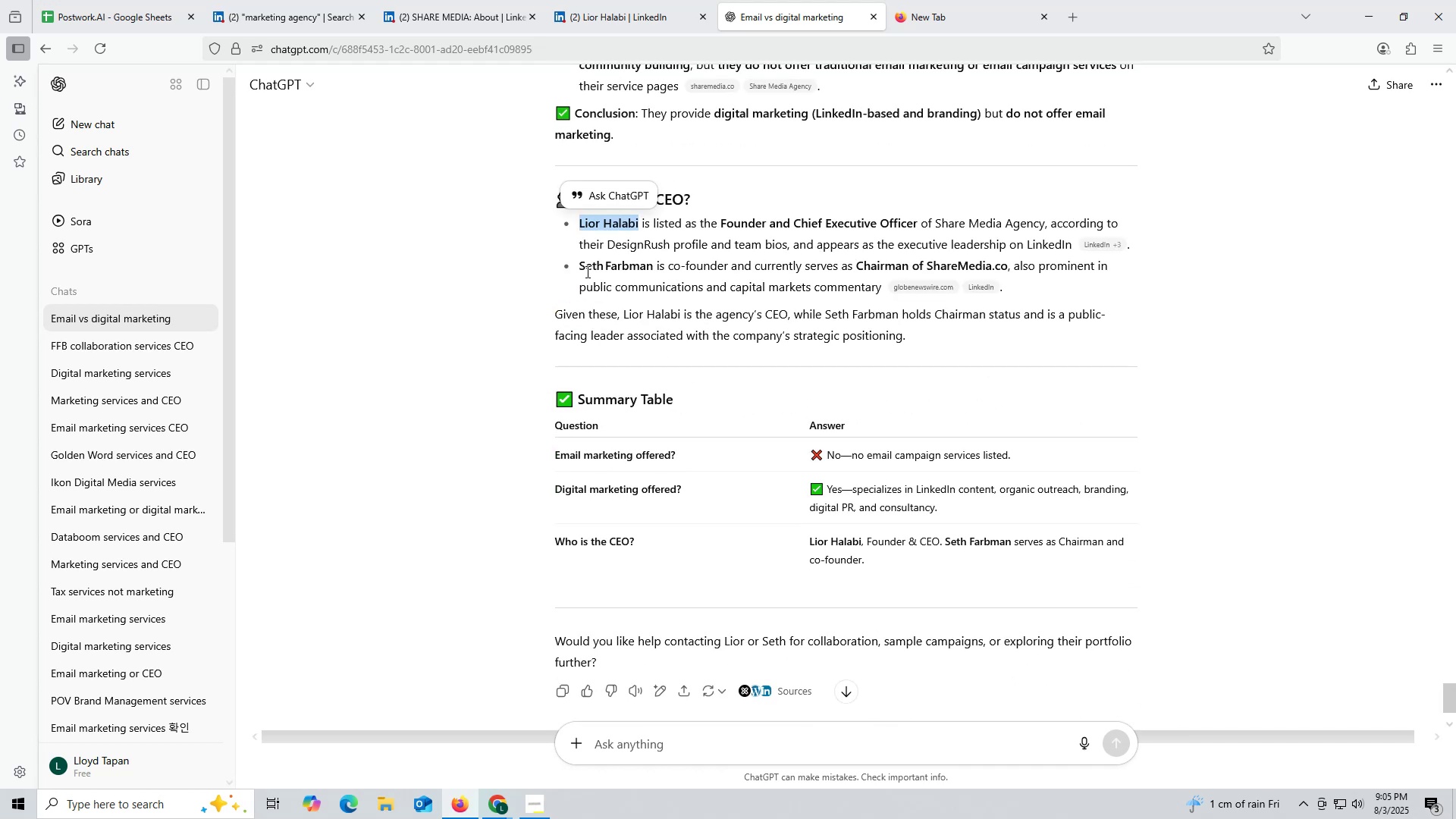 
left_click_drag(start_coordinate=[573, 263], to_coordinate=[647, 265])
 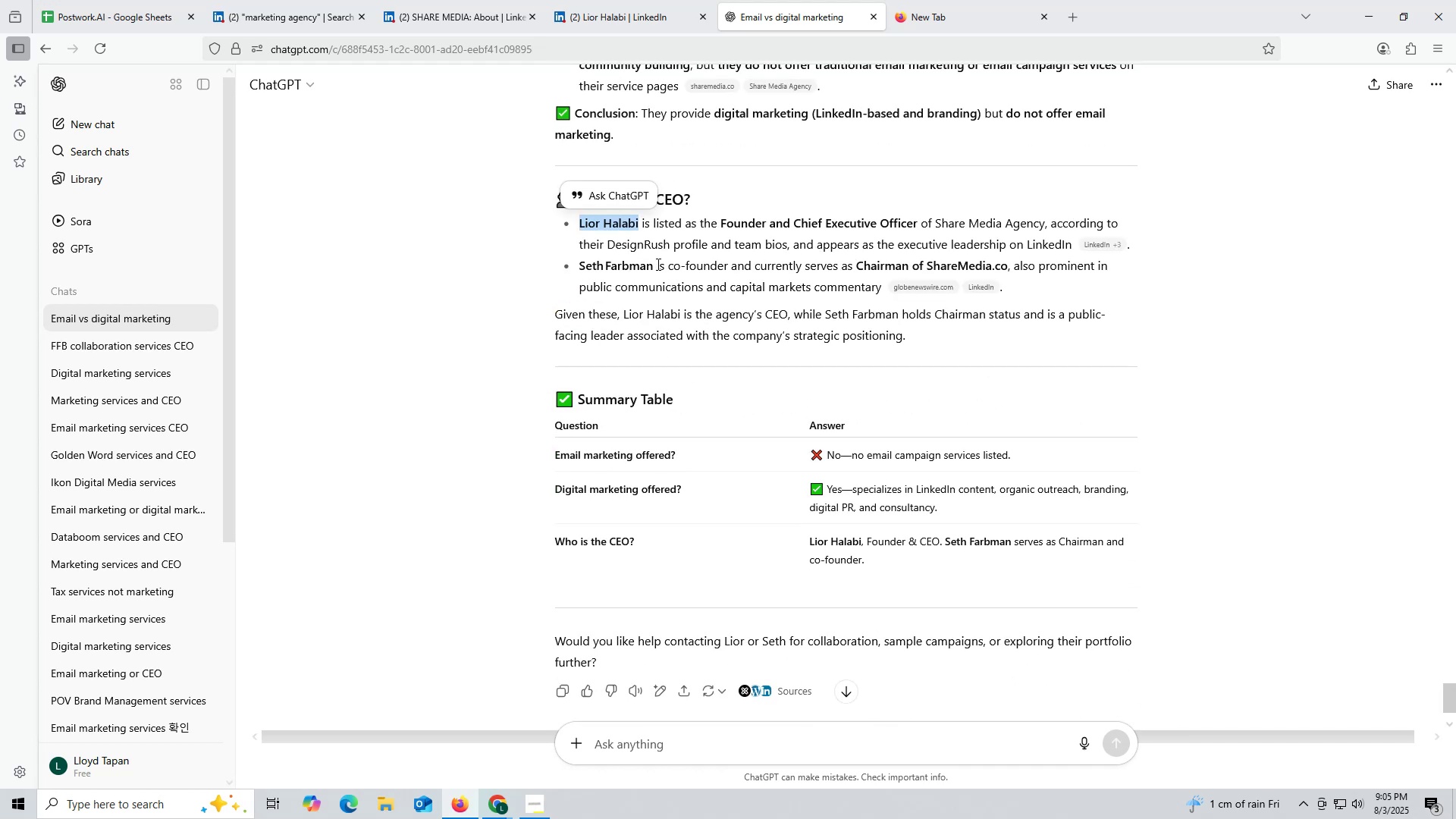 
left_click_drag(start_coordinate=[656, 264], to_coordinate=[578, 260])
 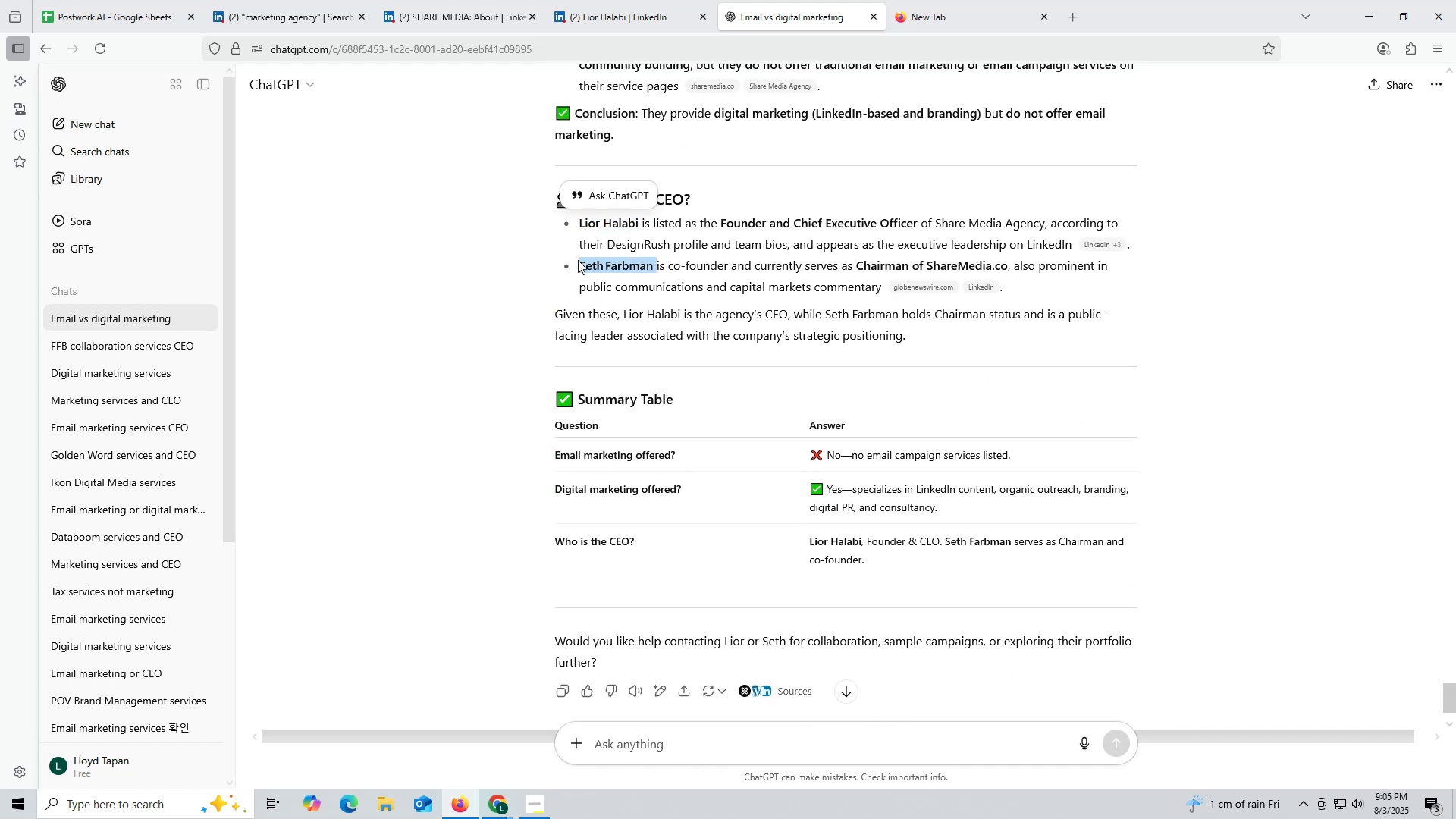 
key(Control+ControlLeft)
 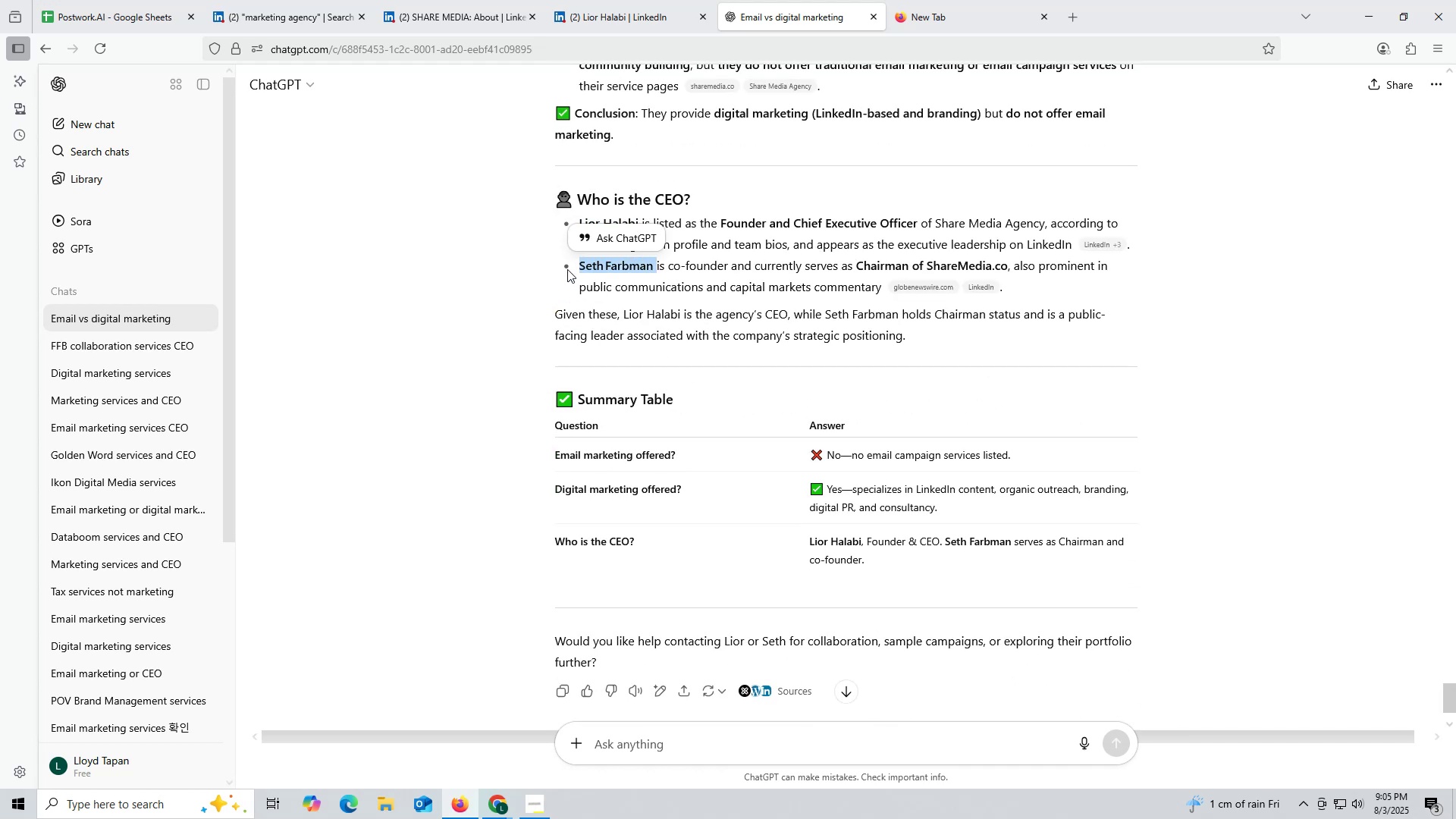 
key(Control+C)
 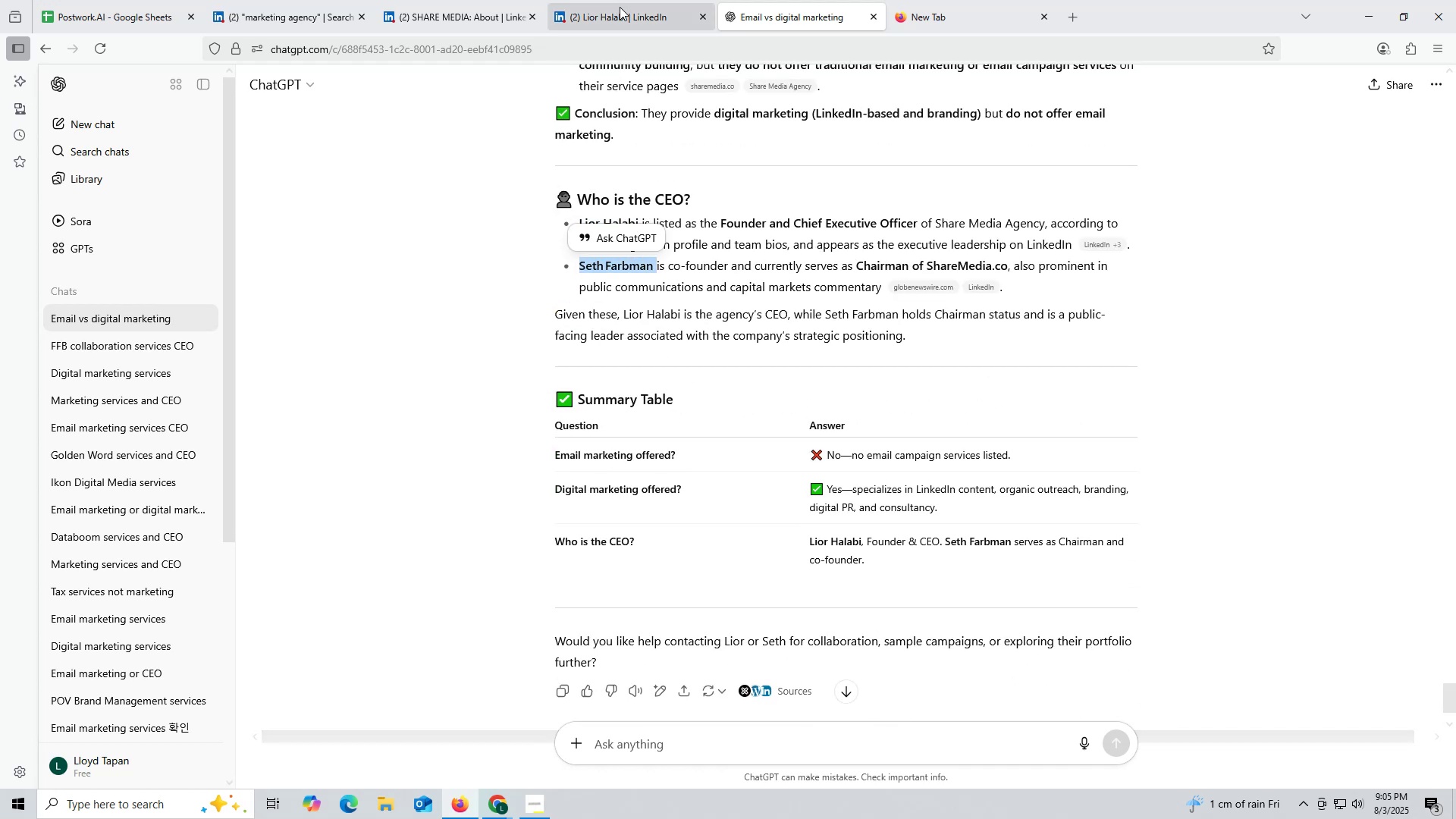 
left_click([620, 7])
 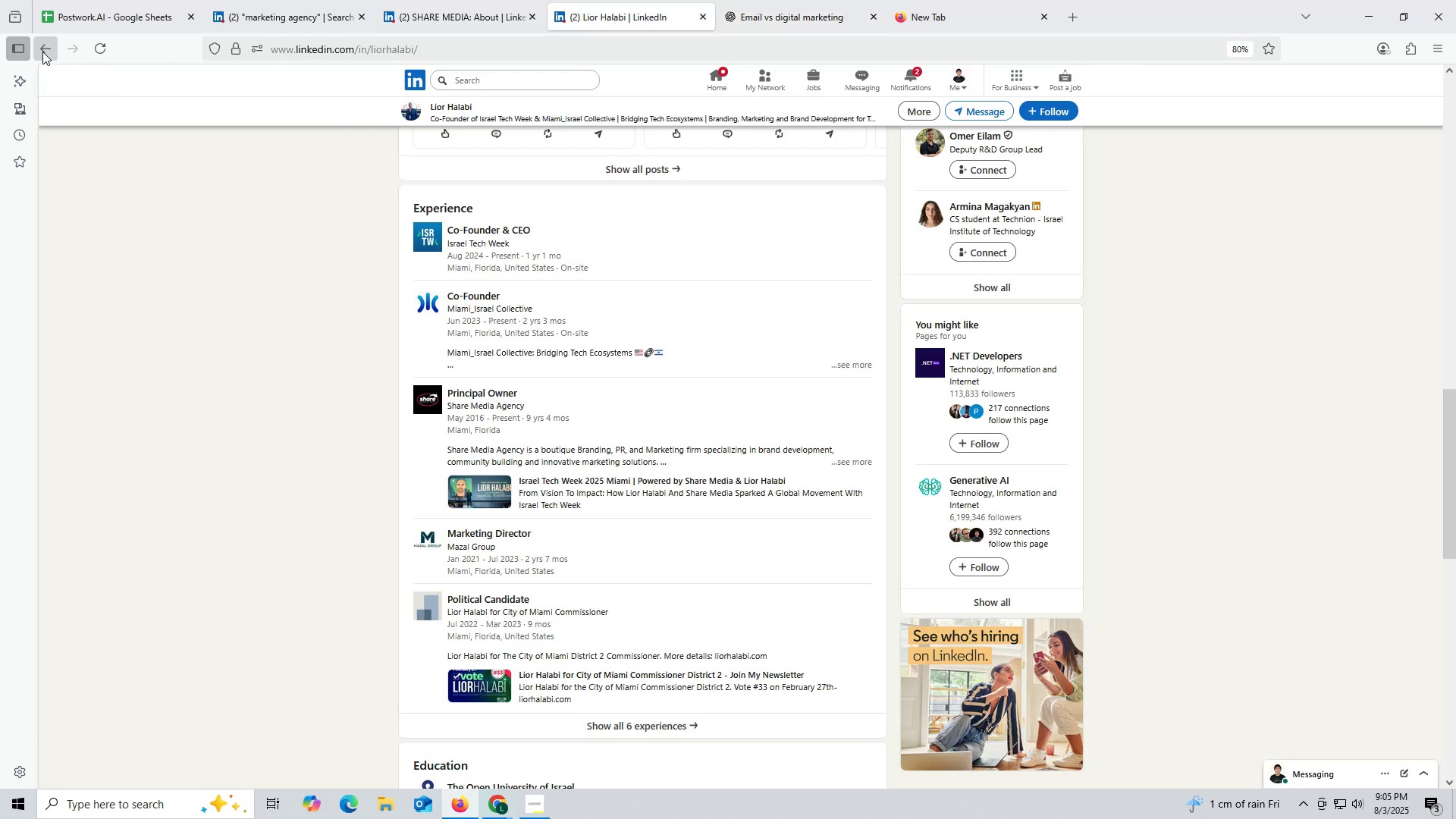 
left_click([42, 52])
 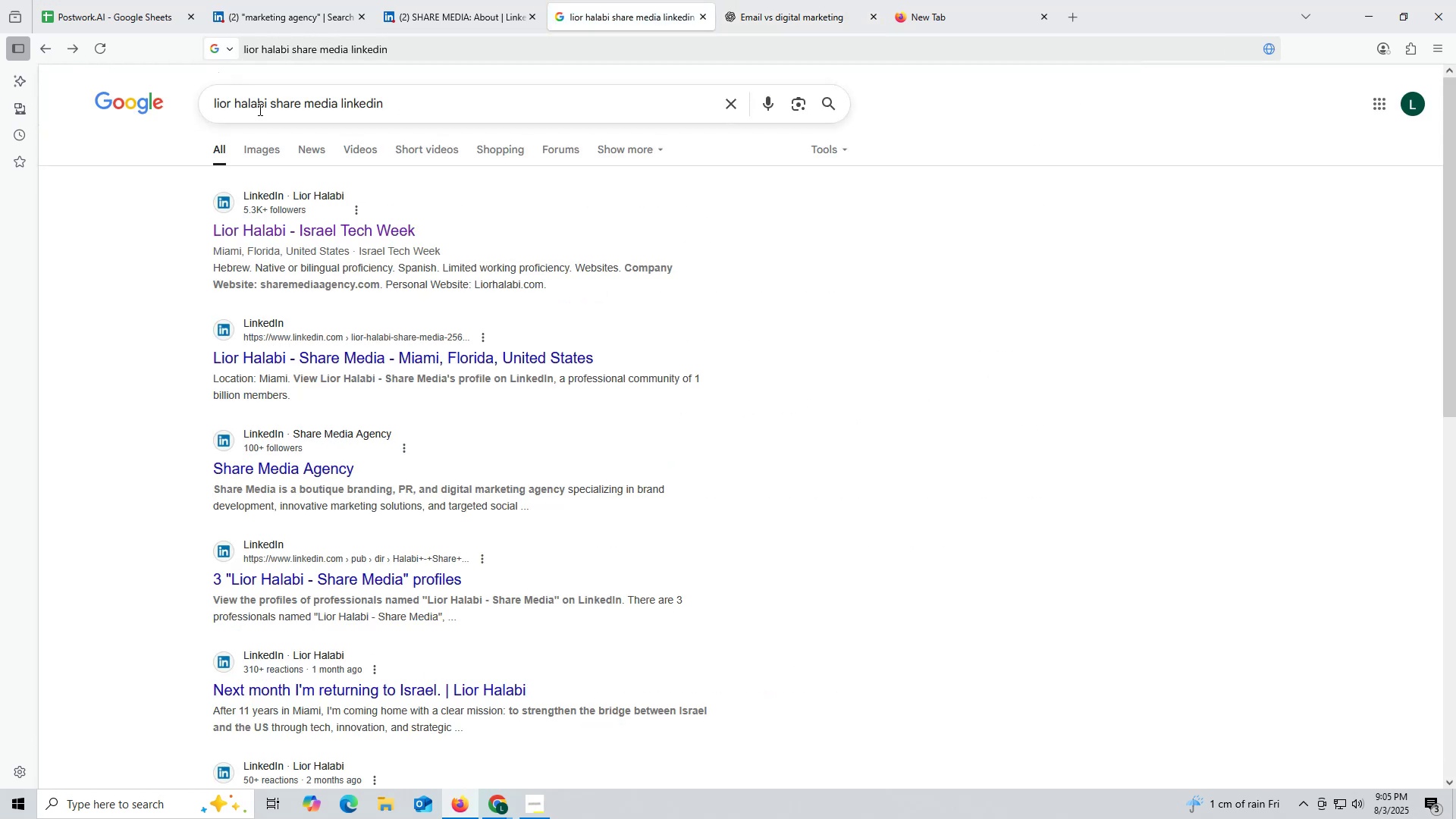 
left_click_drag(start_coordinate=[268, 102], to_coordinate=[74, 95])
 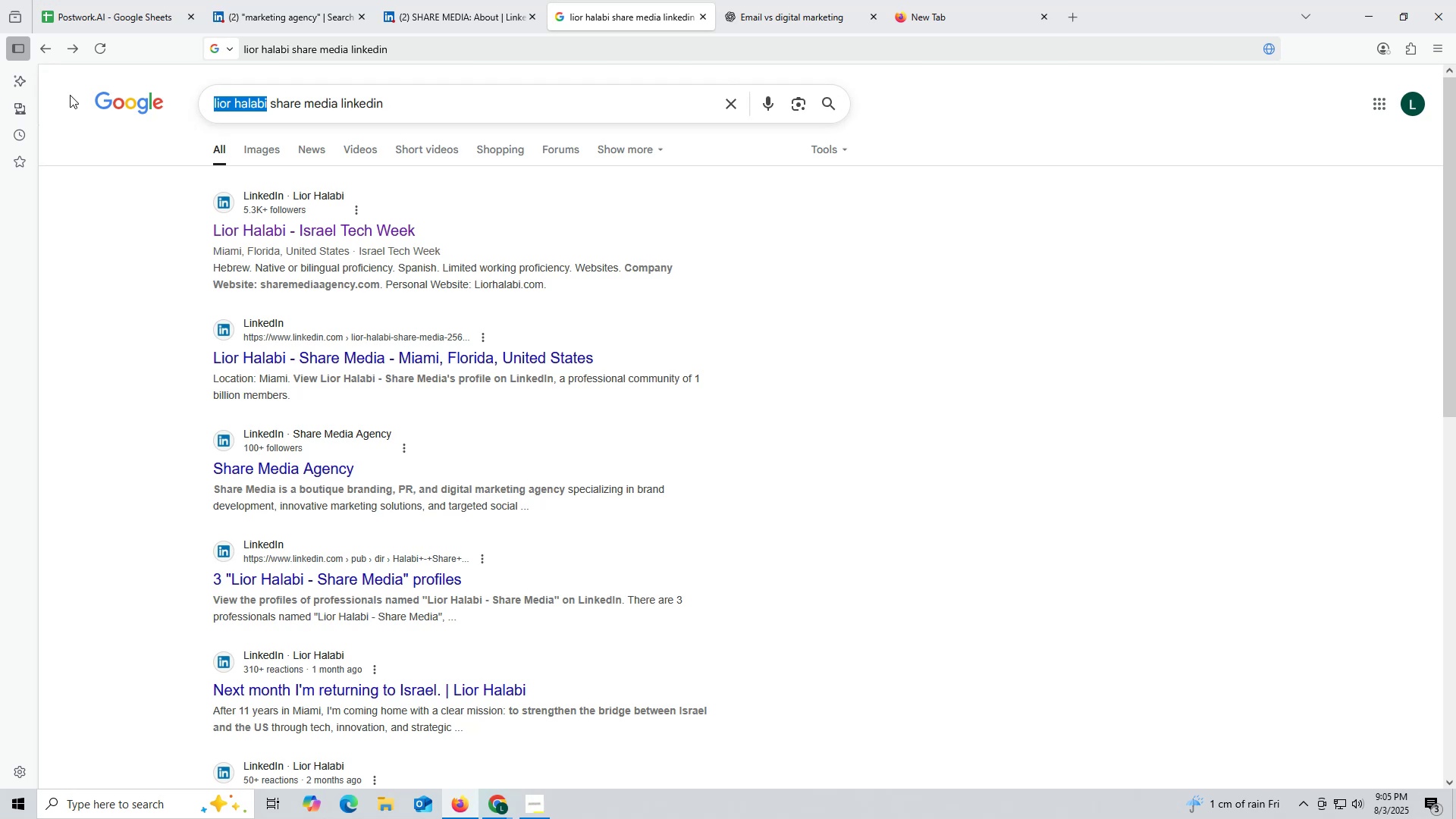 
key(Control+ControlLeft)
 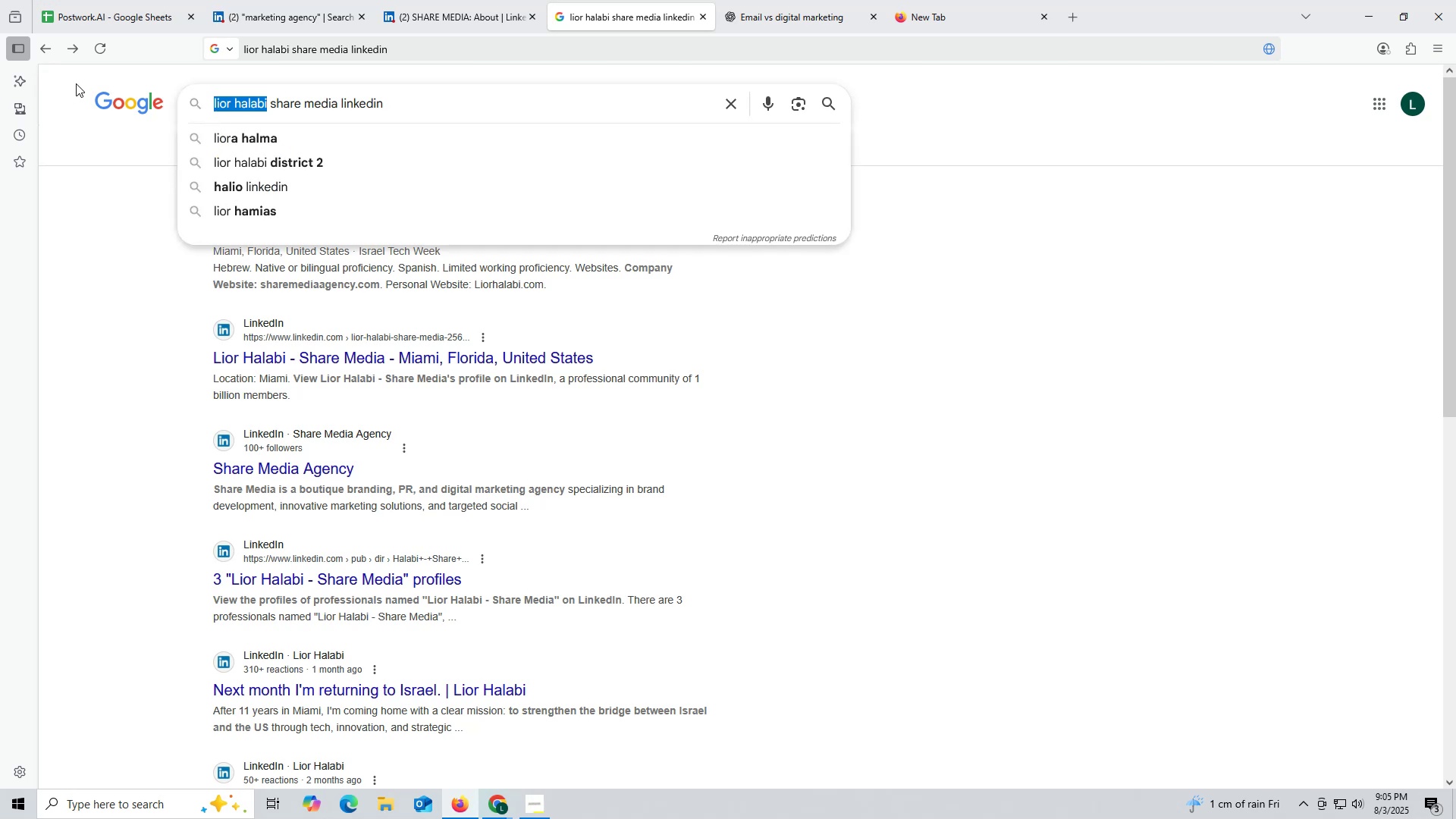 
key(Control+V)
 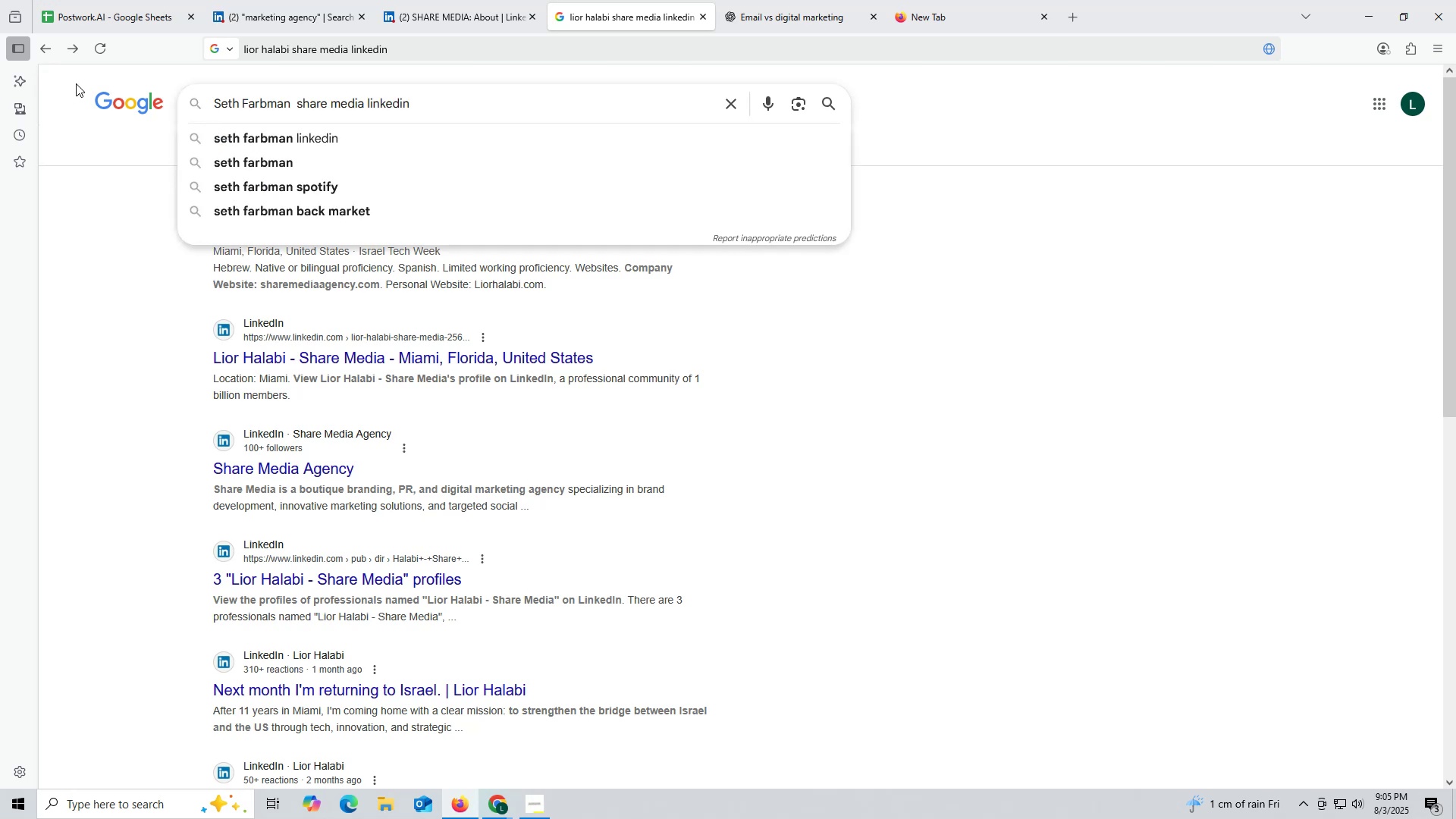 
key(Enter)
 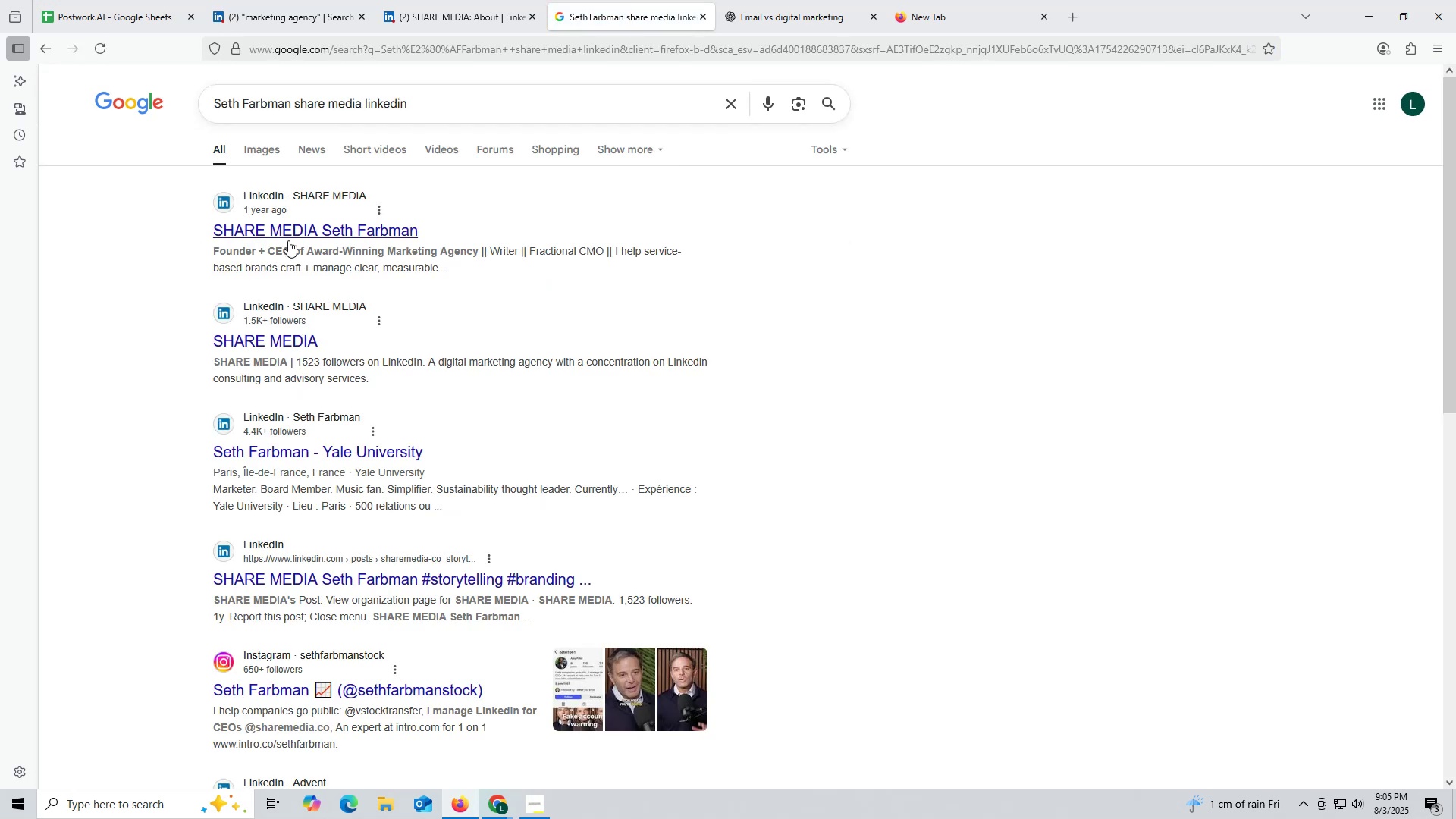 
left_click([296, 231])
 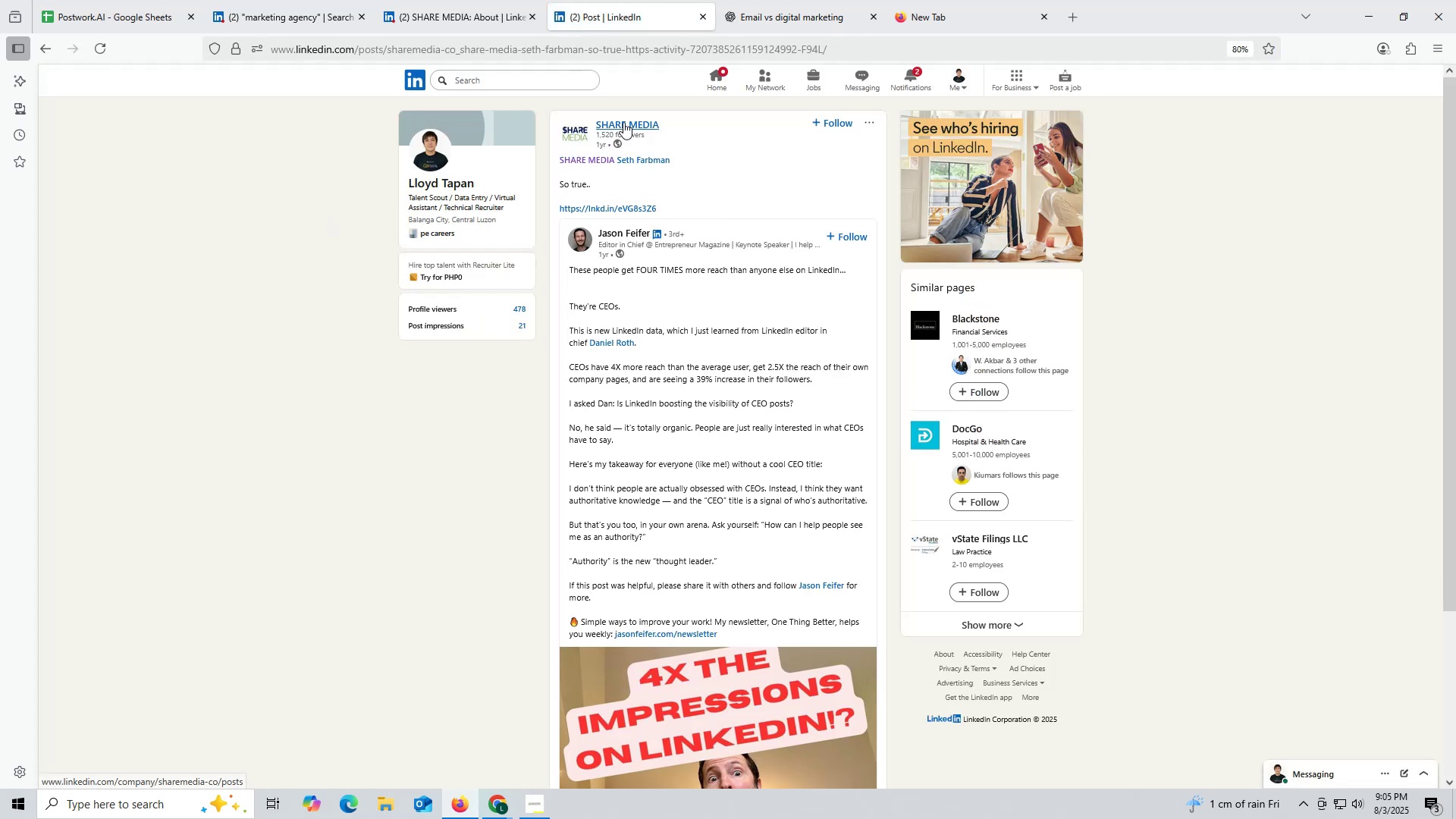 
left_click([654, 162])
 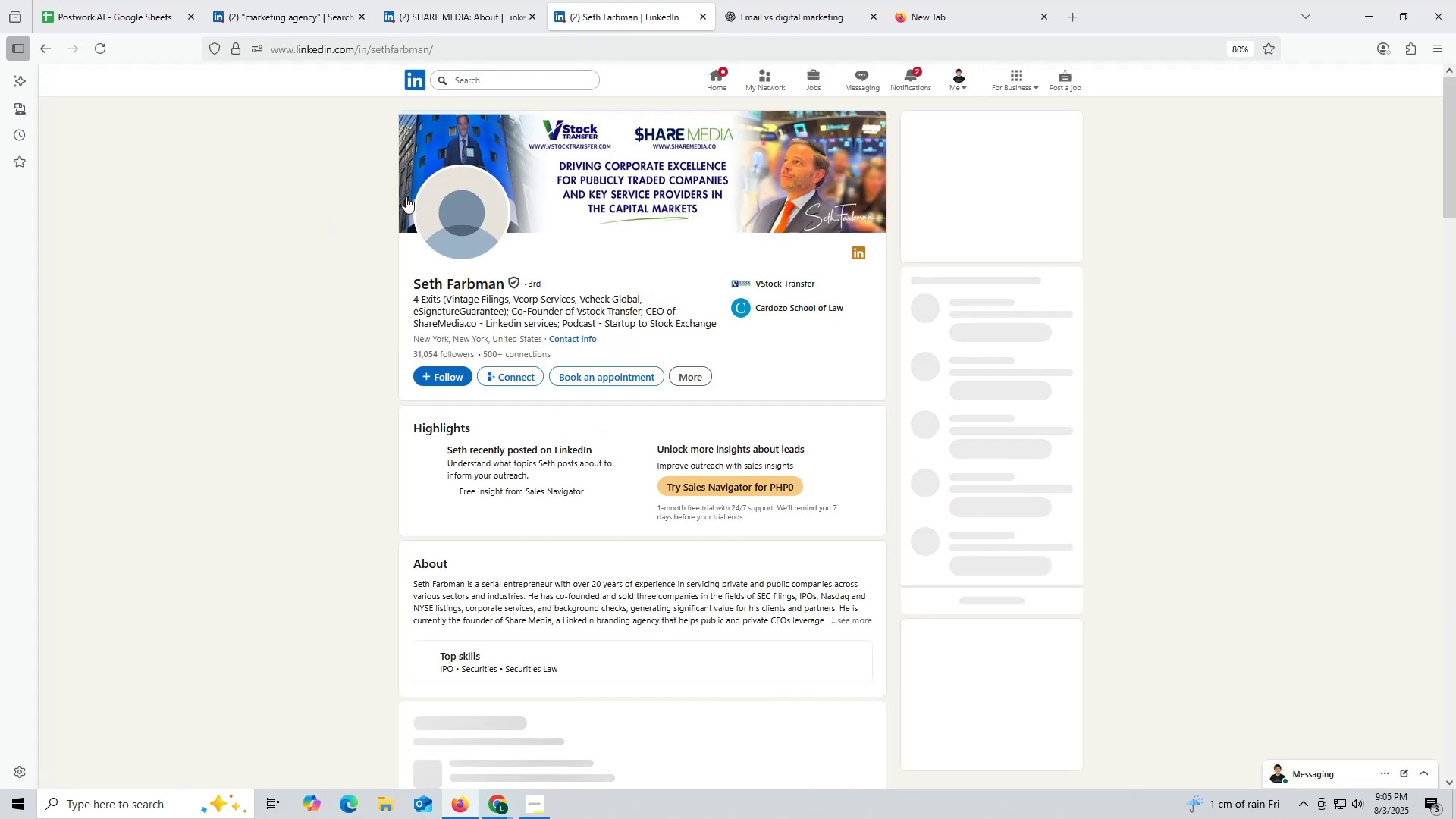 
scroll: coordinate [432, 281], scroll_direction: down, amount: 16.0
 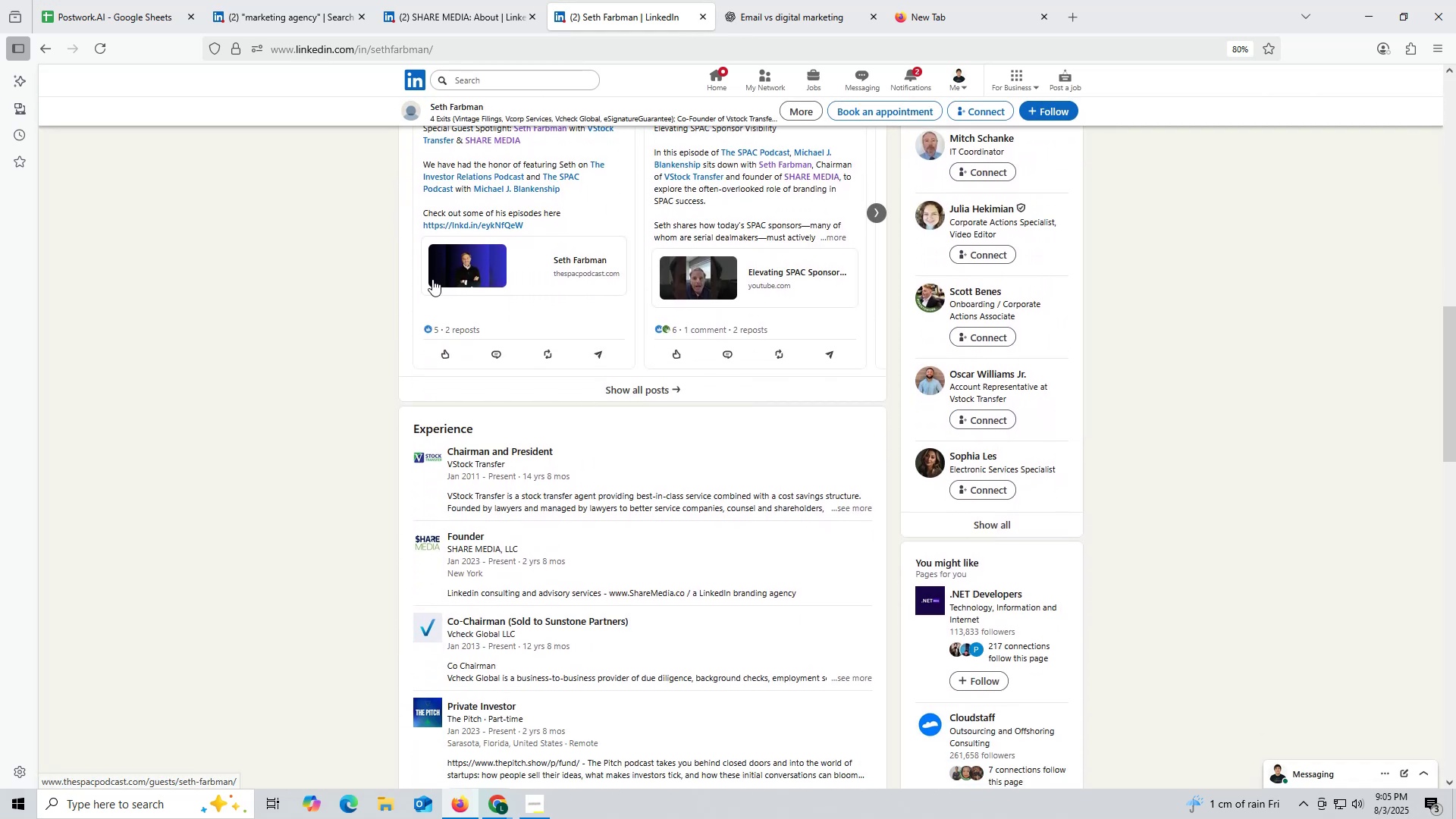 
scroll: coordinate [436, 249], scroll_direction: up, amount: 17.0
 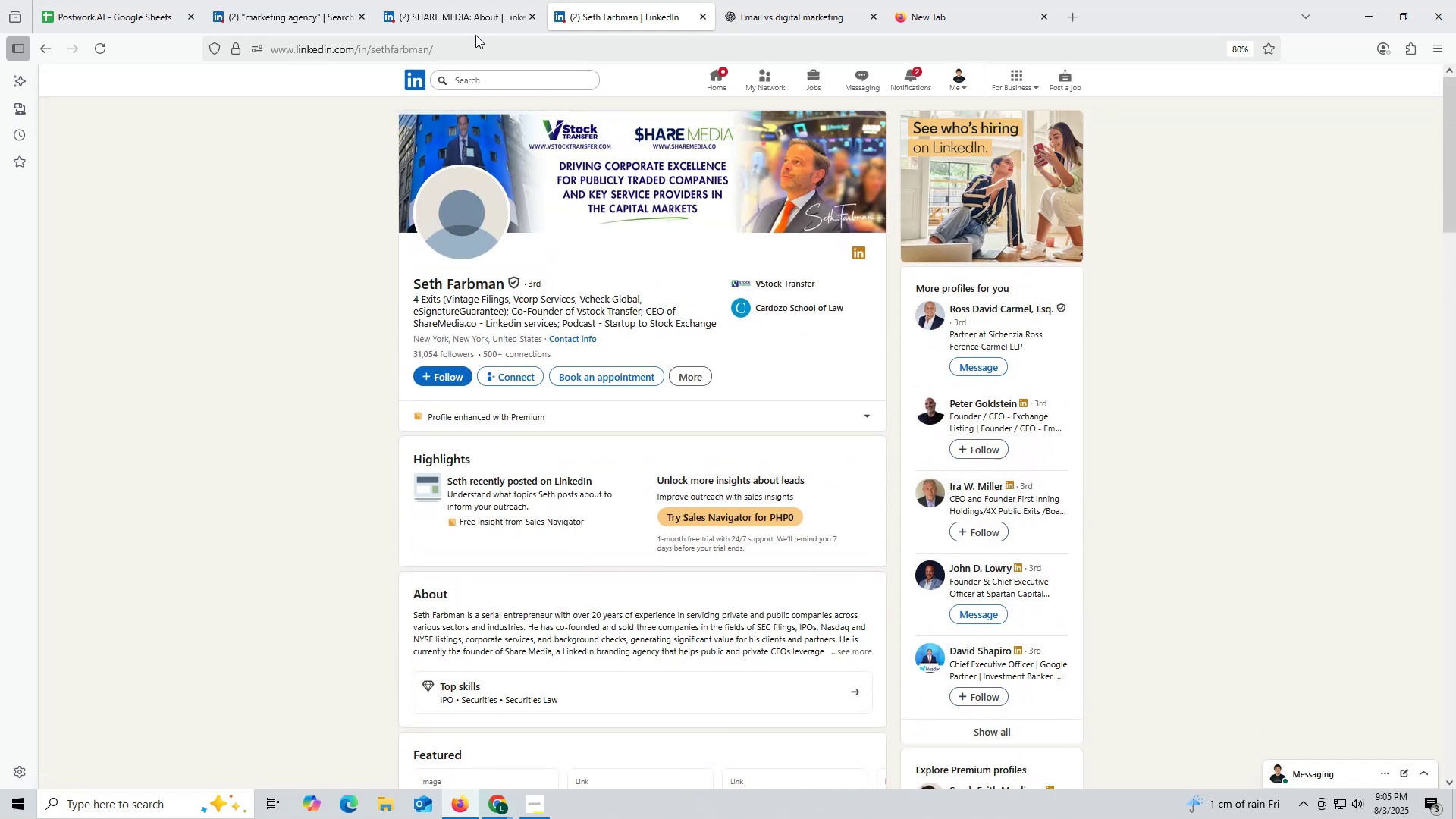 
left_click([473, 23])
 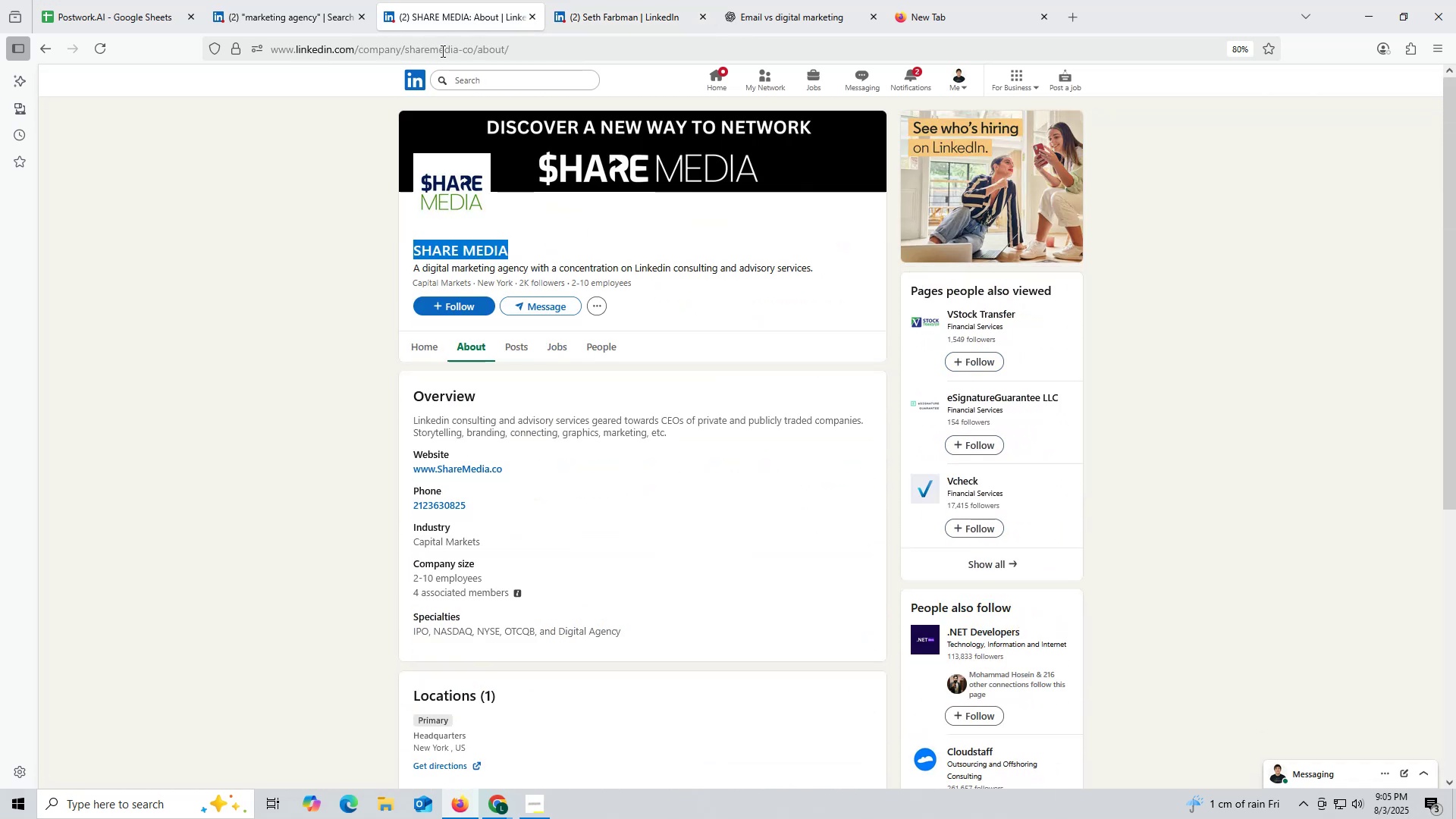 
key(Control+ControlLeft)
 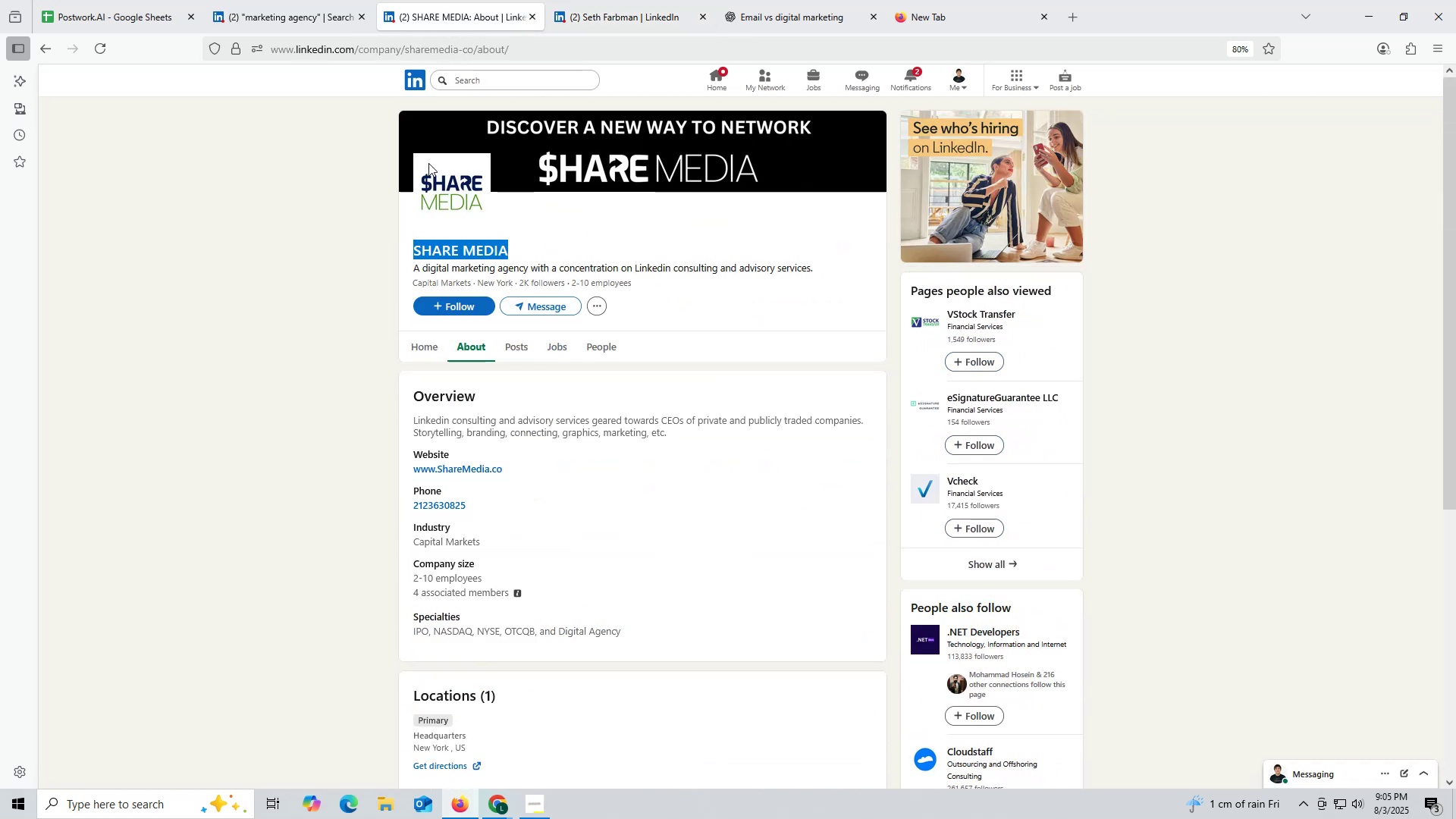 
key(Control+ControlLeft)
 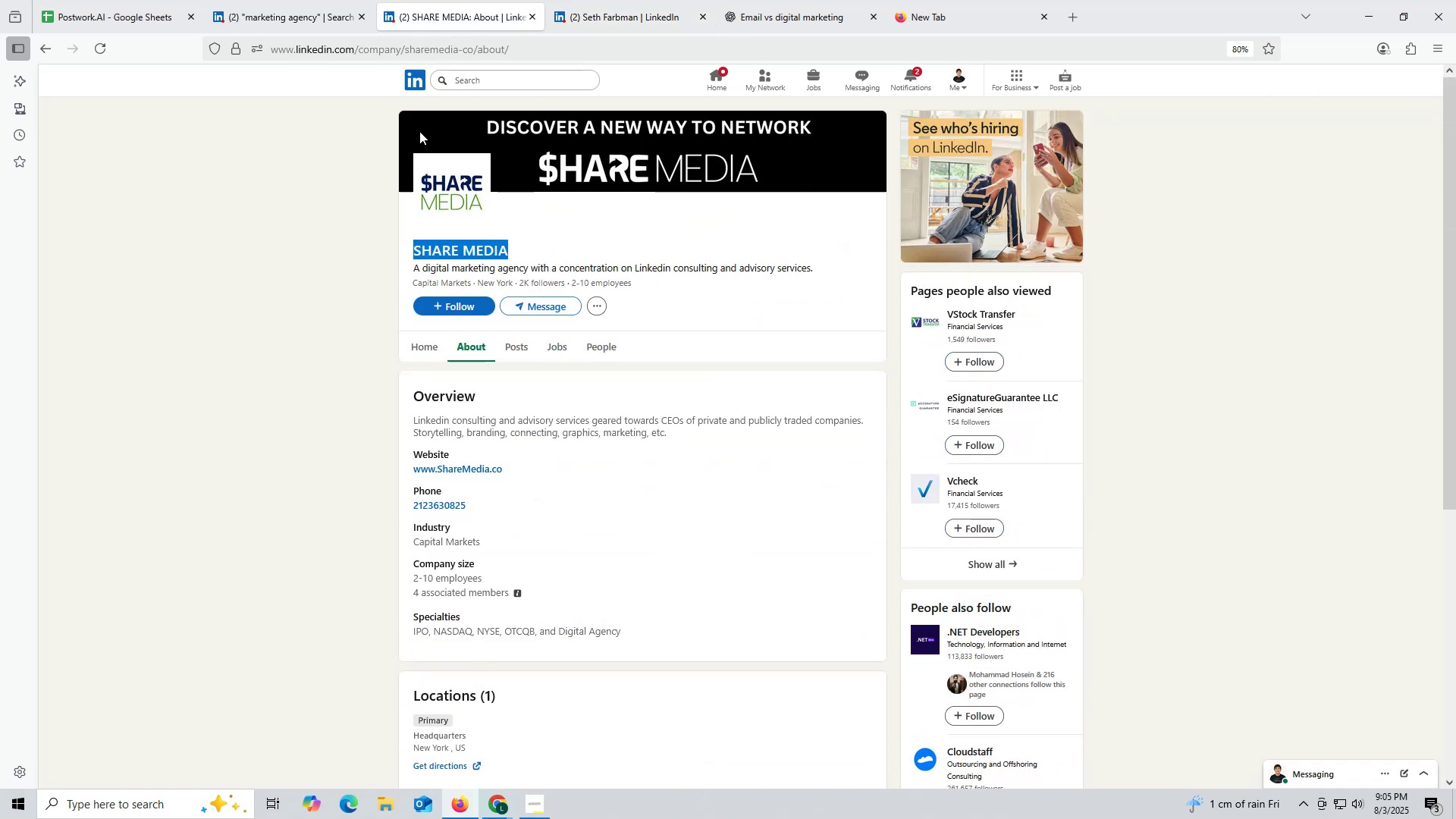 
key(Control+C)
 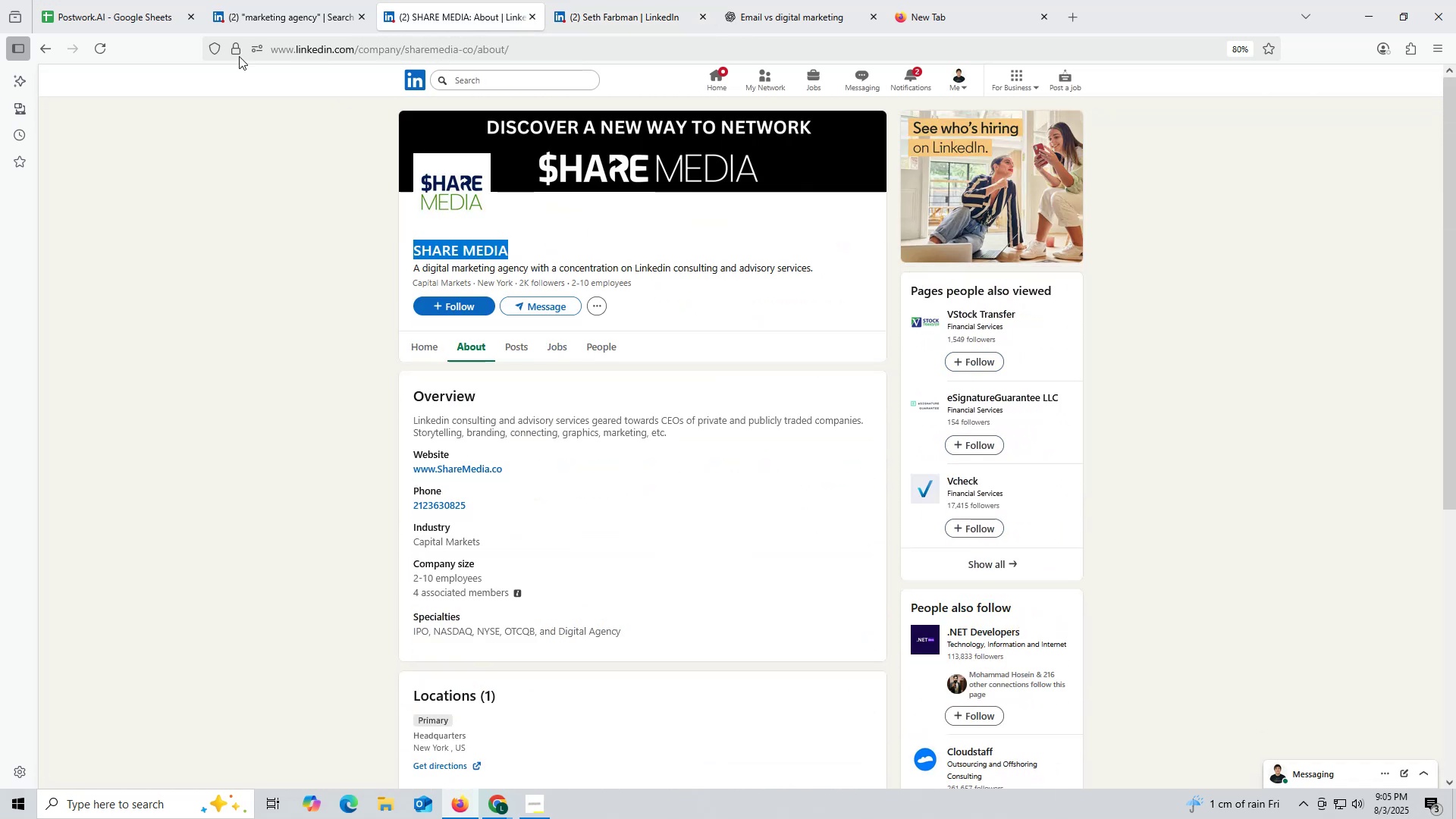 
key(Control+ControlLeft)
 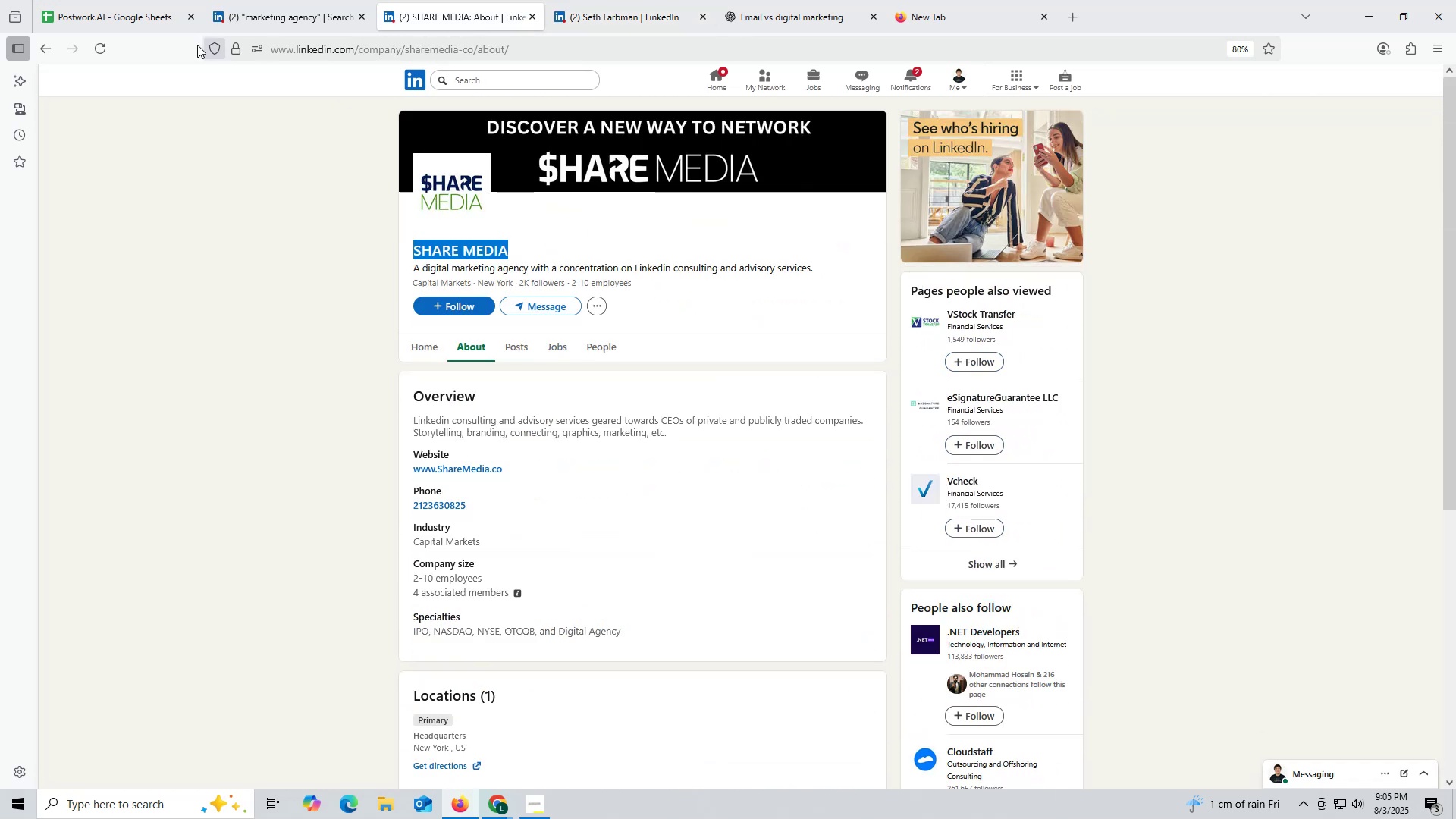 
key(Control+C)
 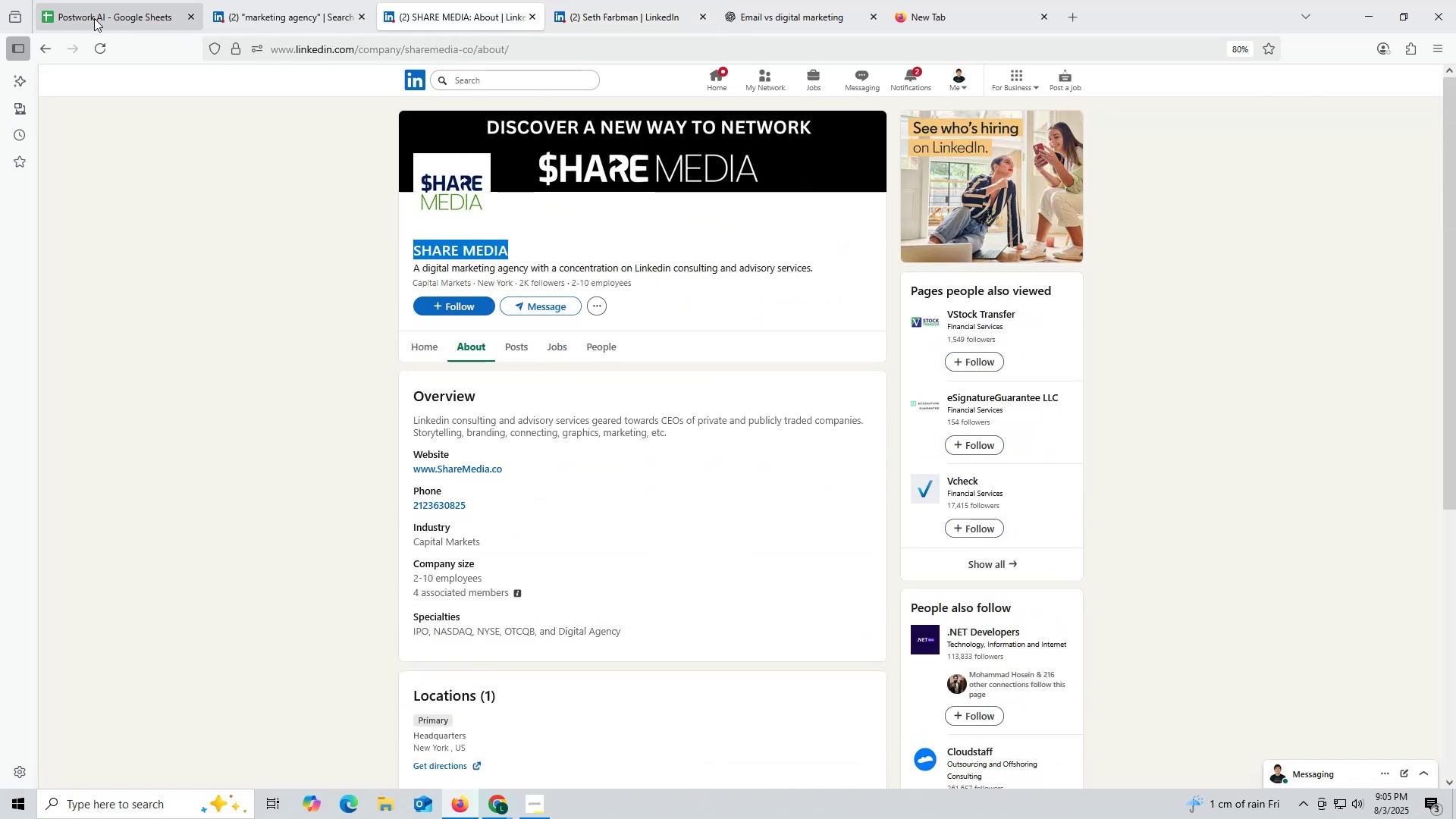 
left_click([94, 18])
 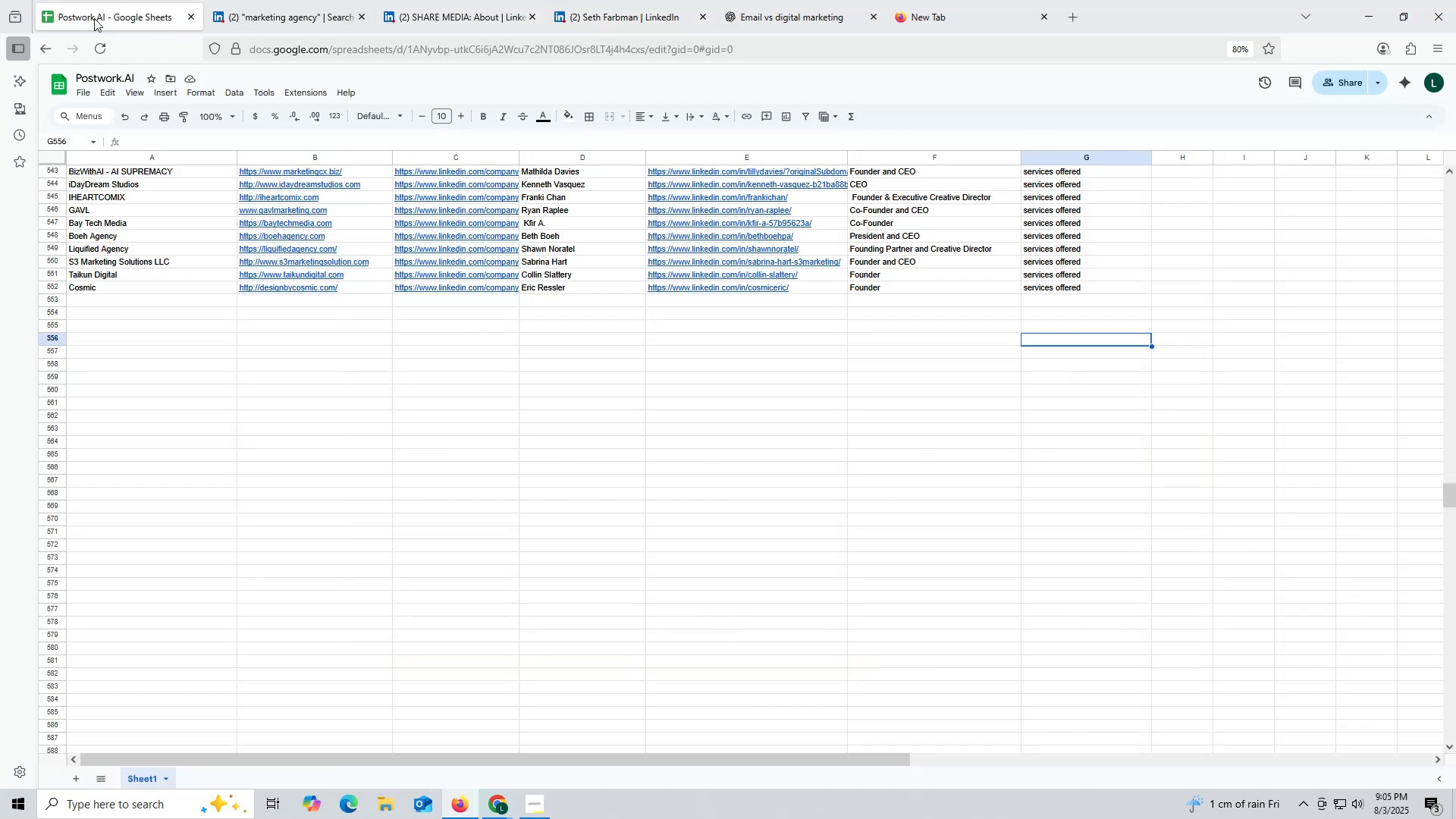 
key(Control+ControlLeft)
 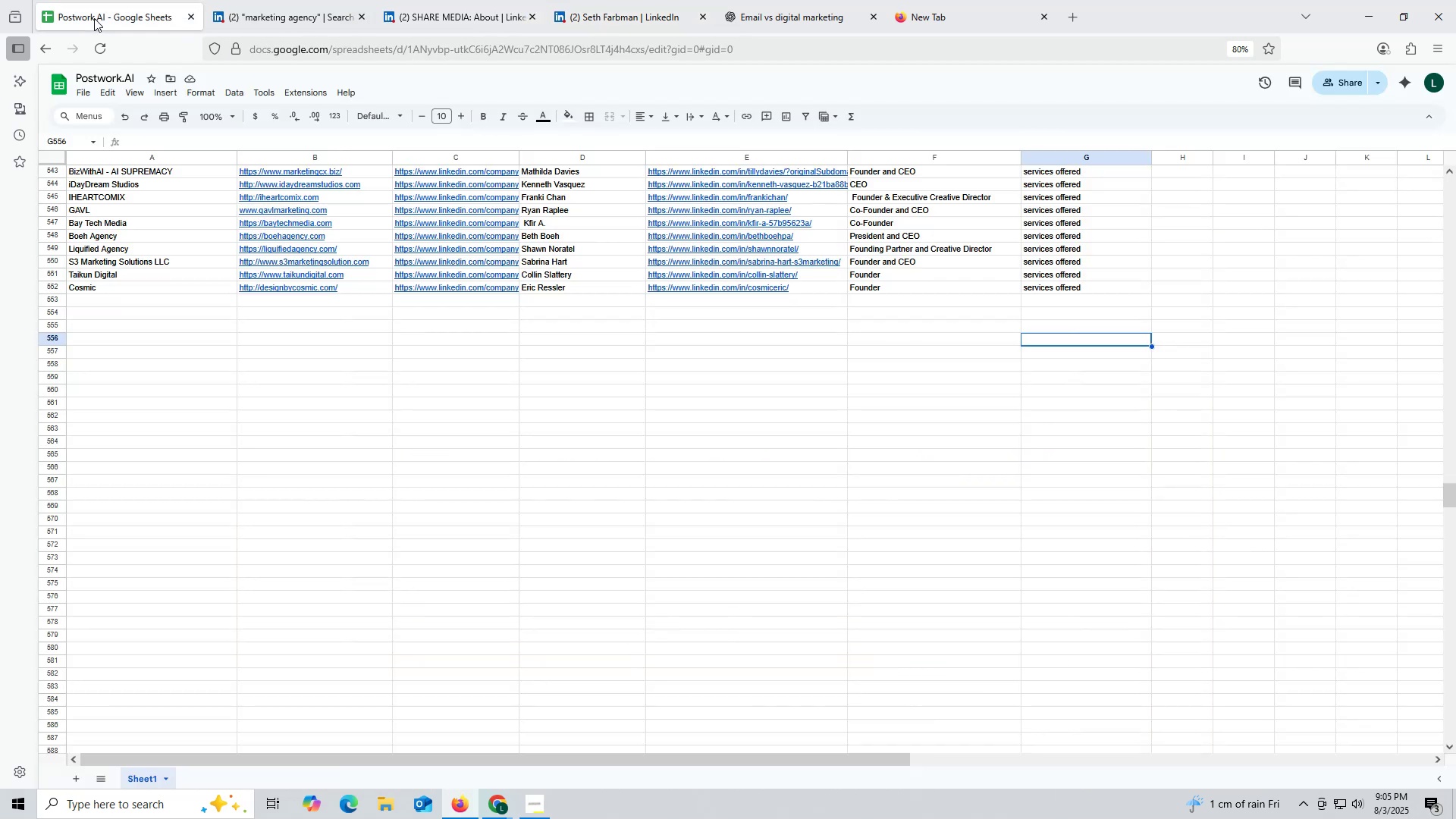 
key(Control+F)
 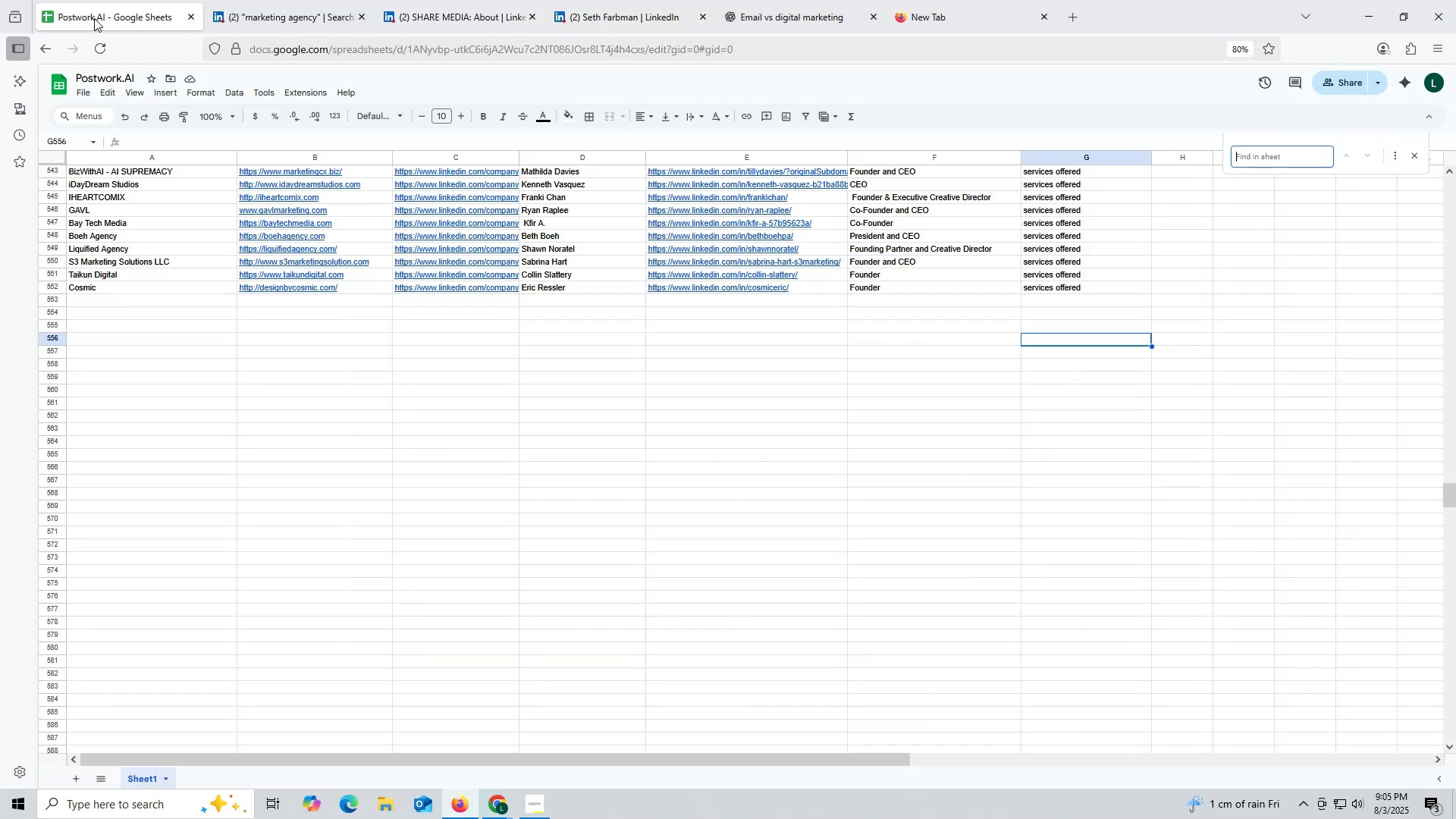 
key(Control+ControlLeft)
 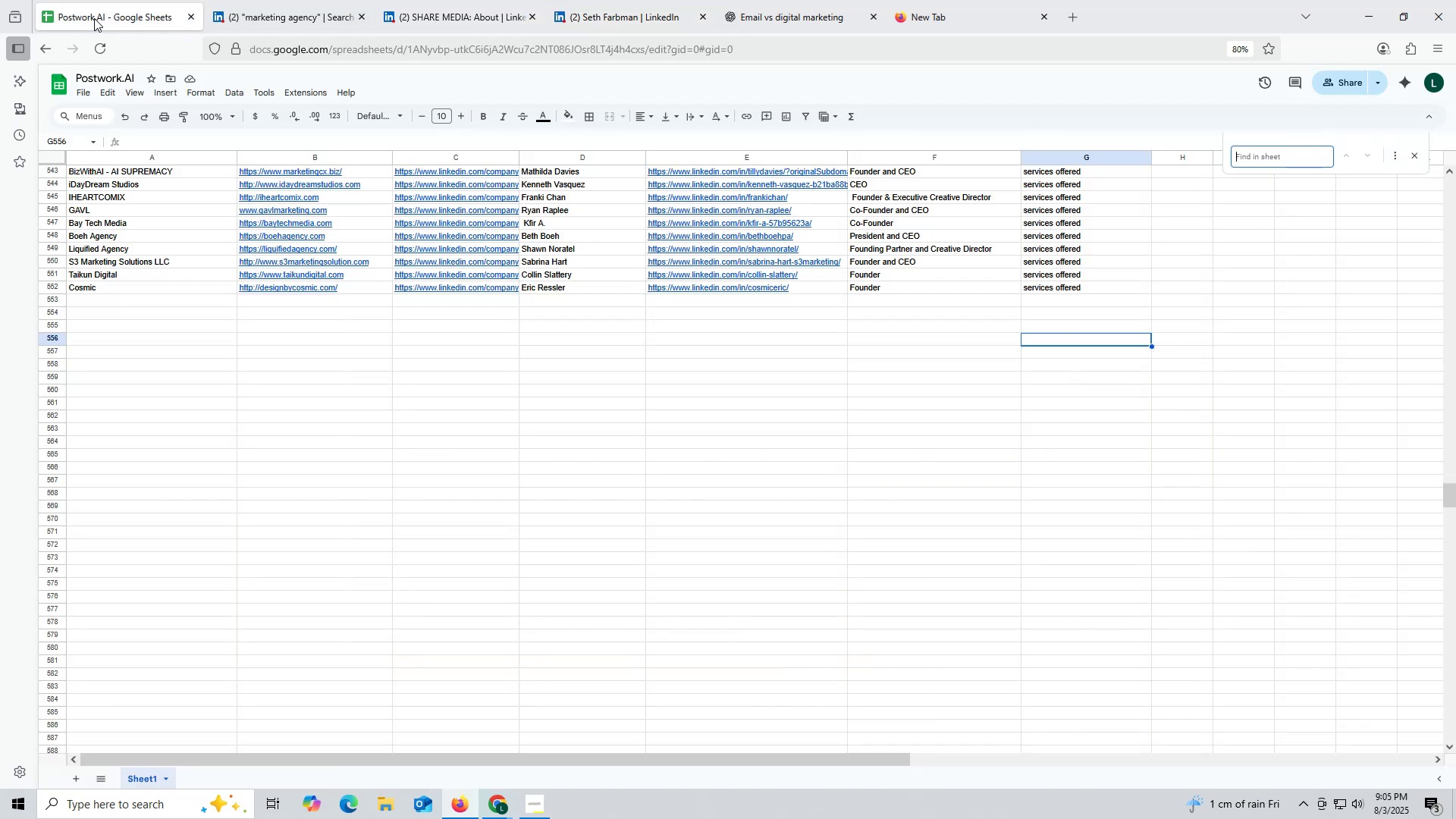 
key(Control+V)
 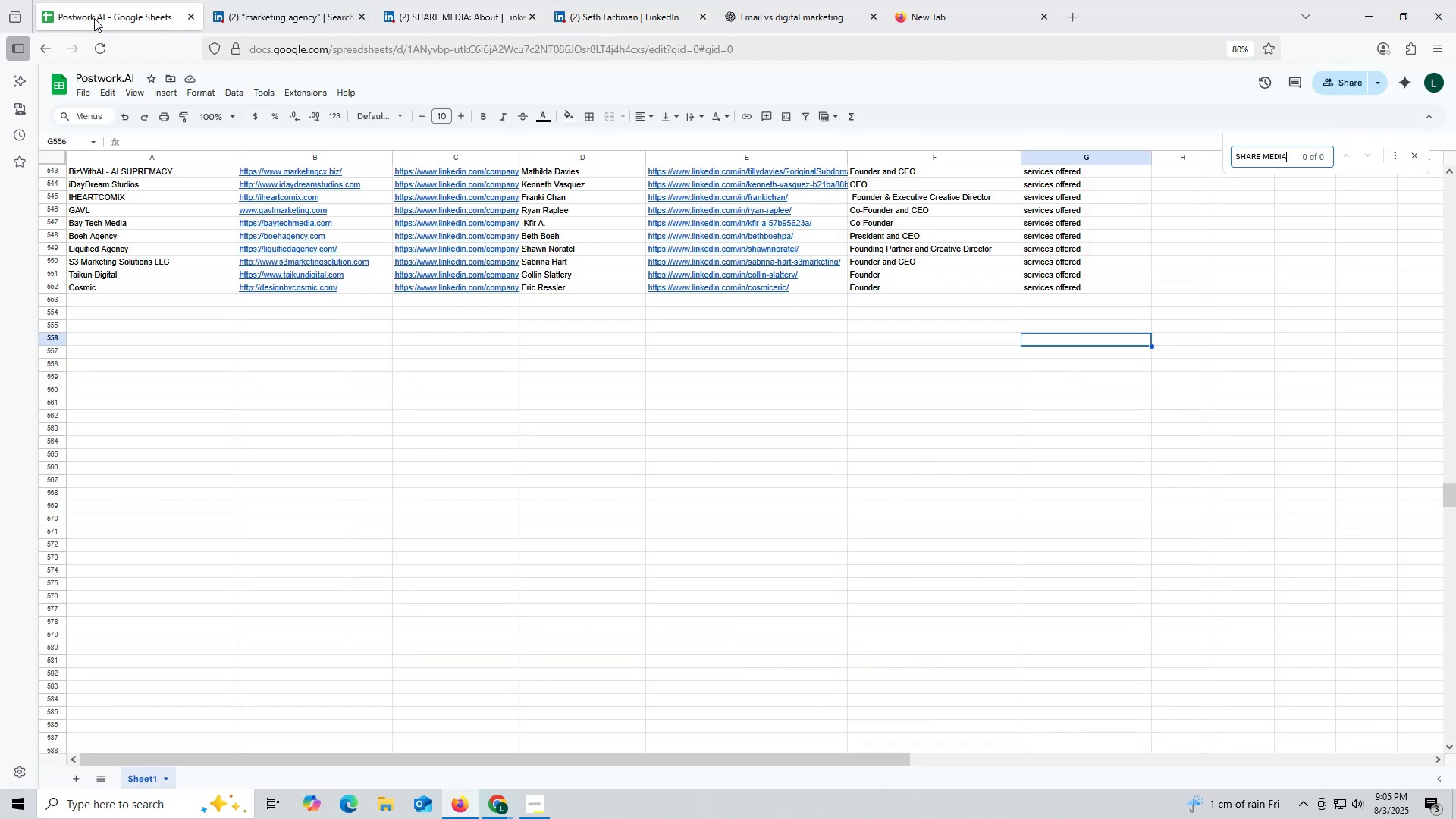 
key(Enter)
 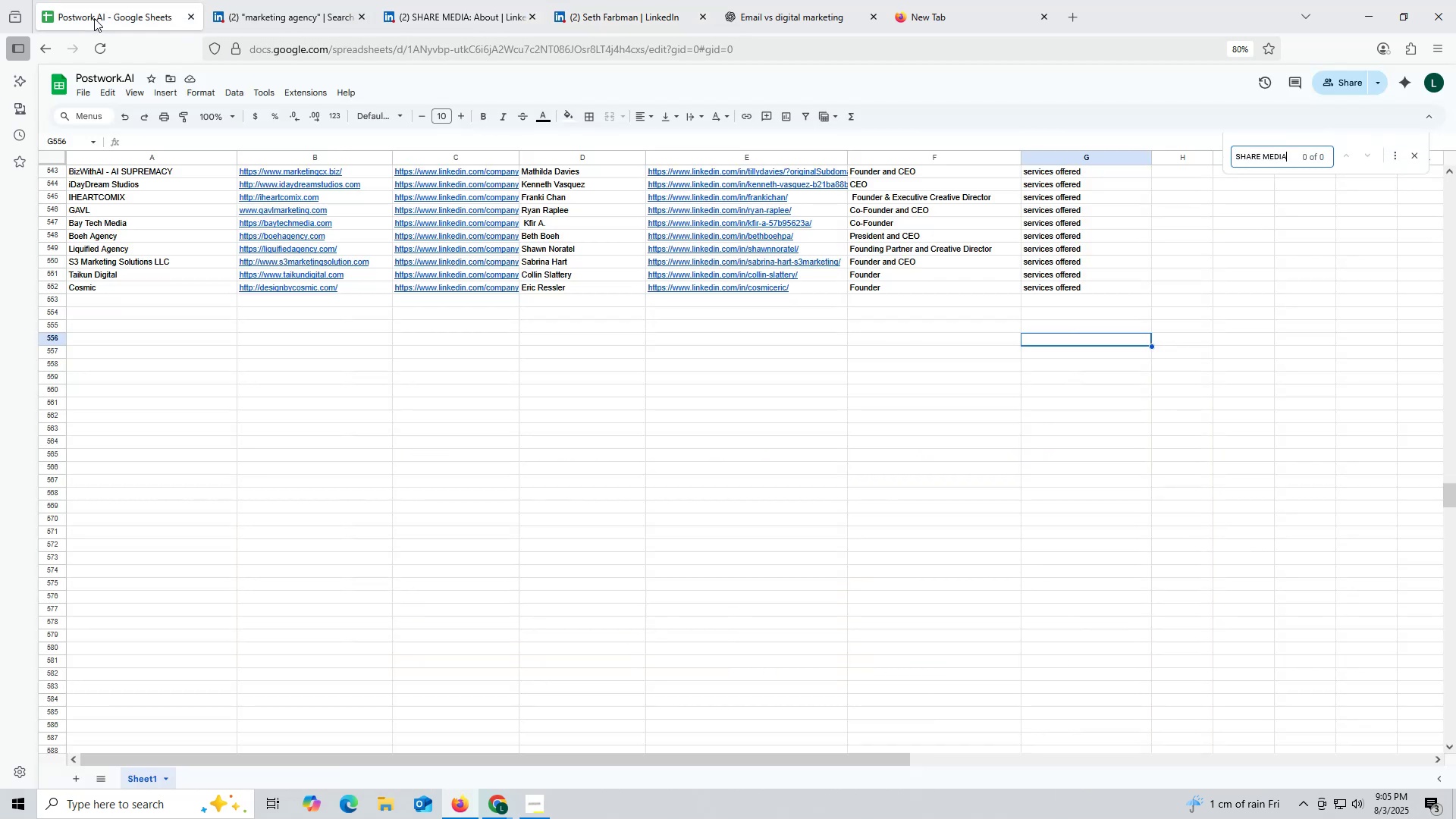 
key(Enter)
 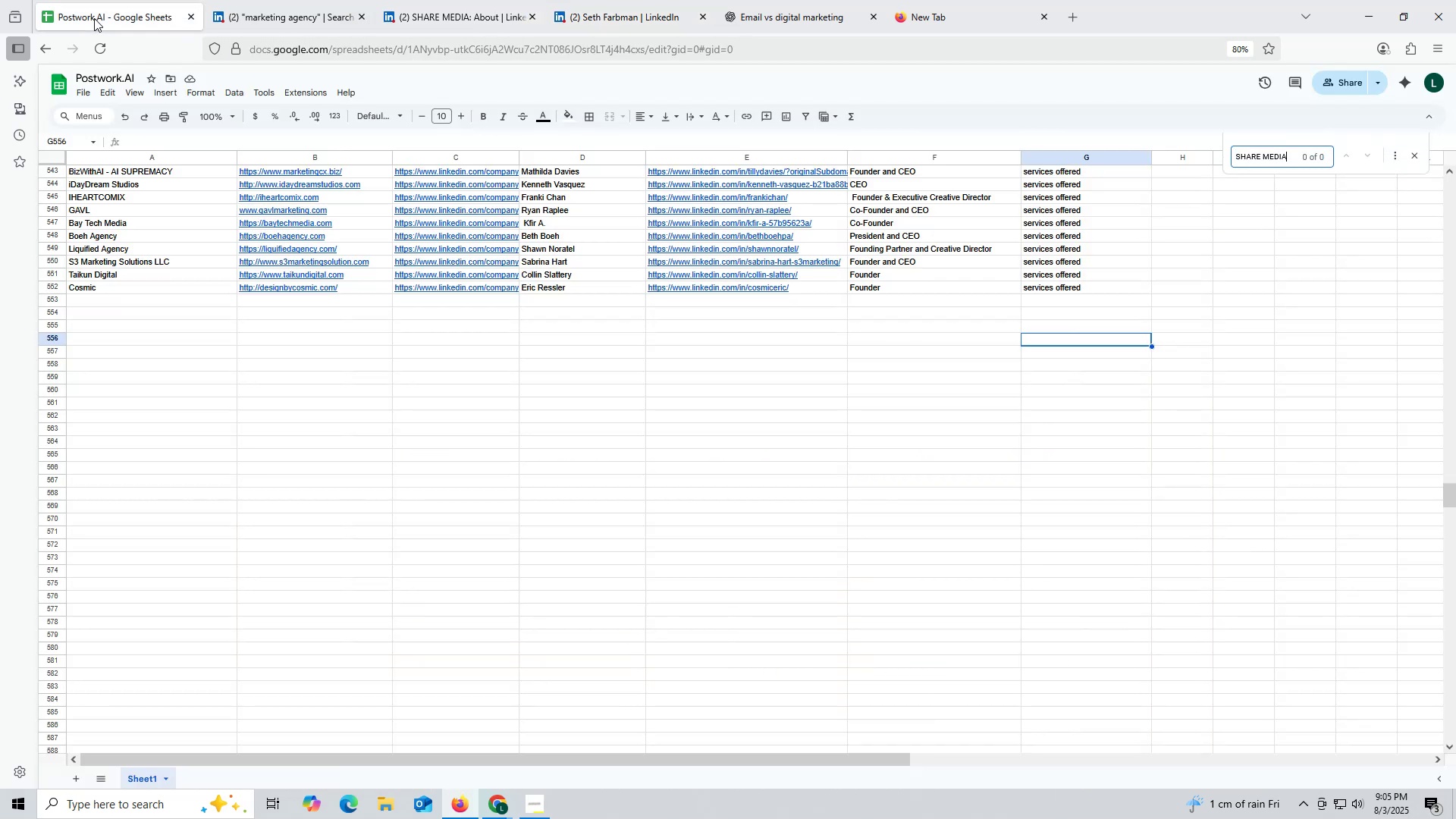 
key(Enter)
 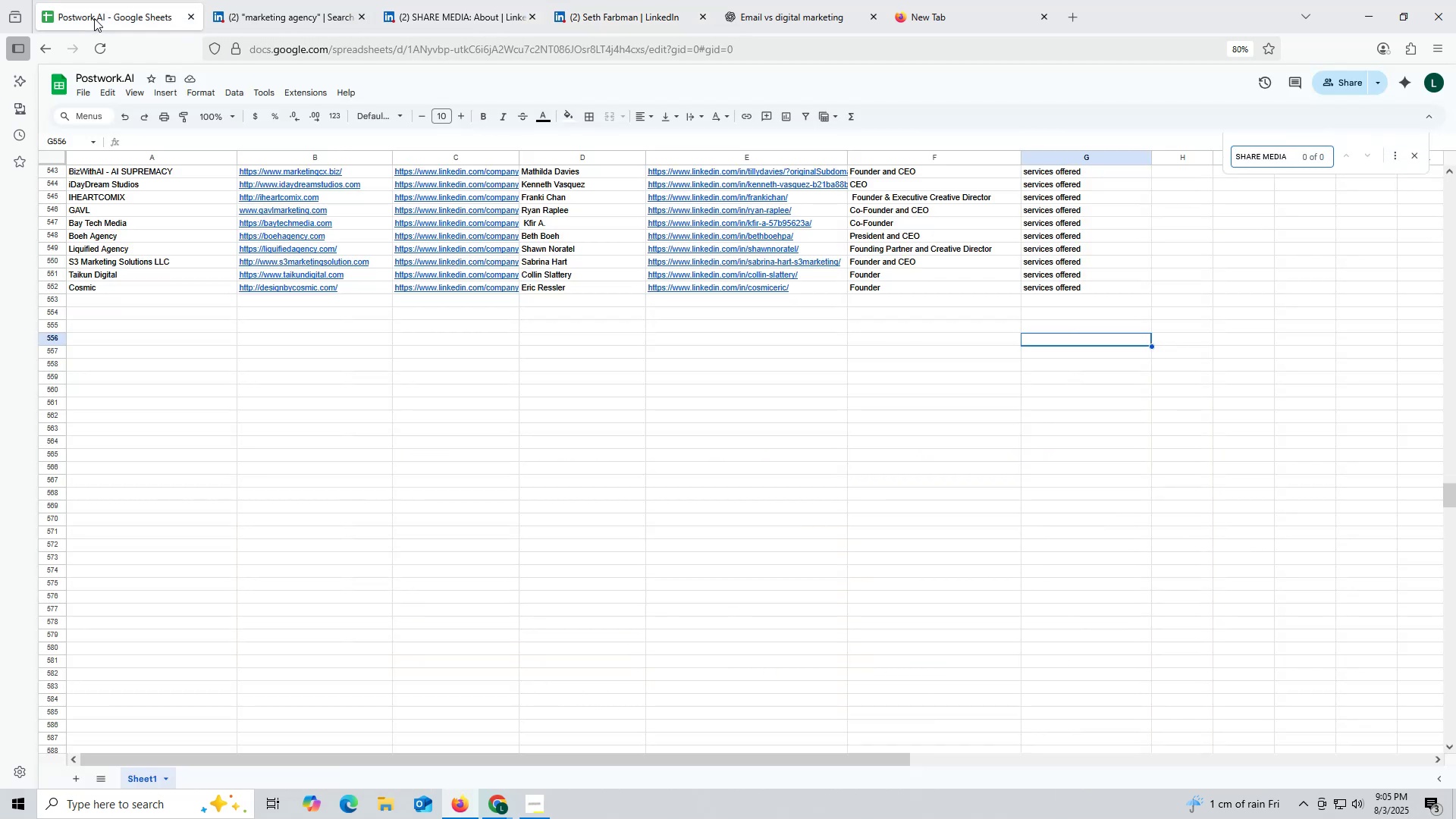 
key(Escape)
 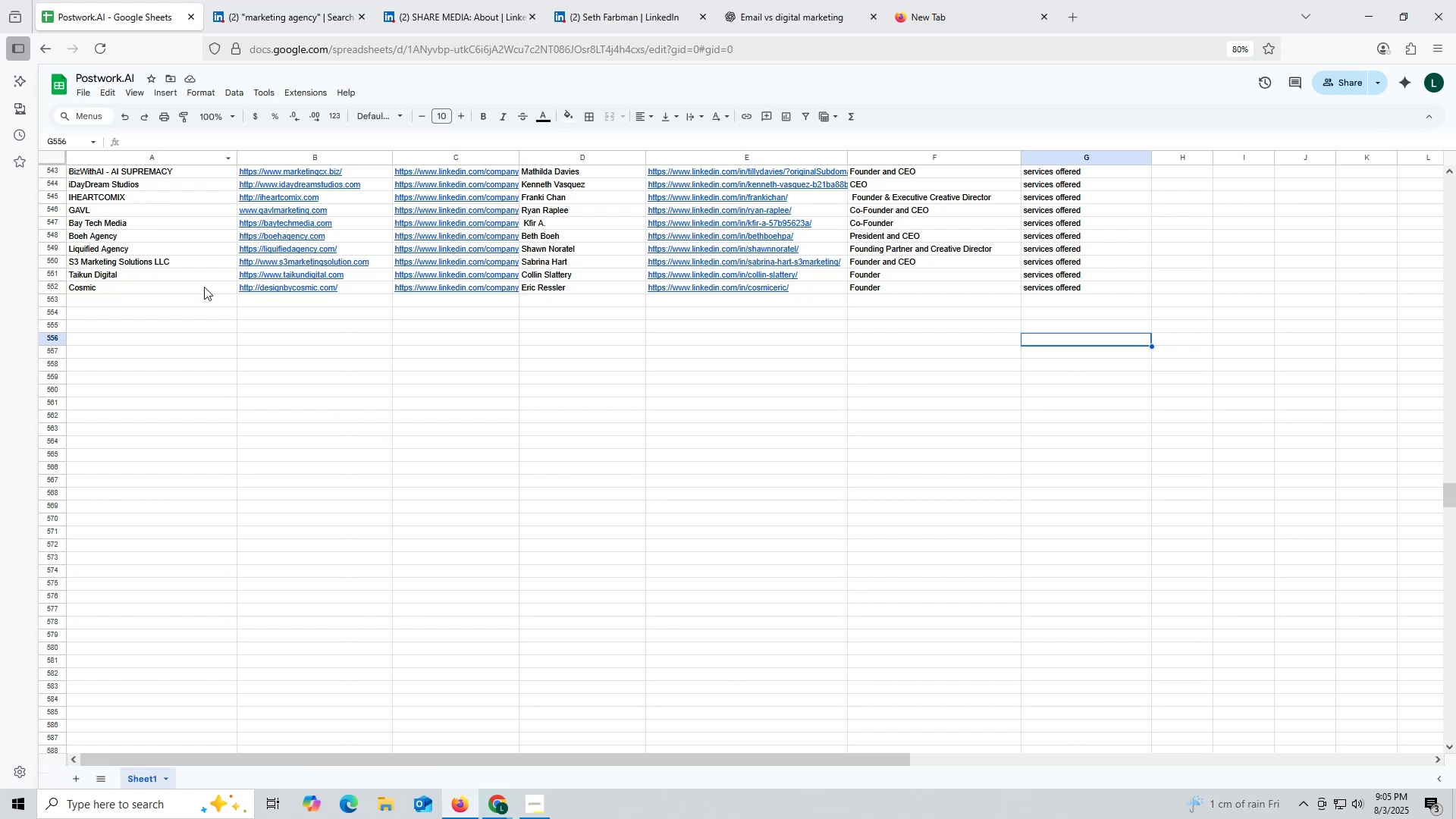 
double_click([153, 302])
 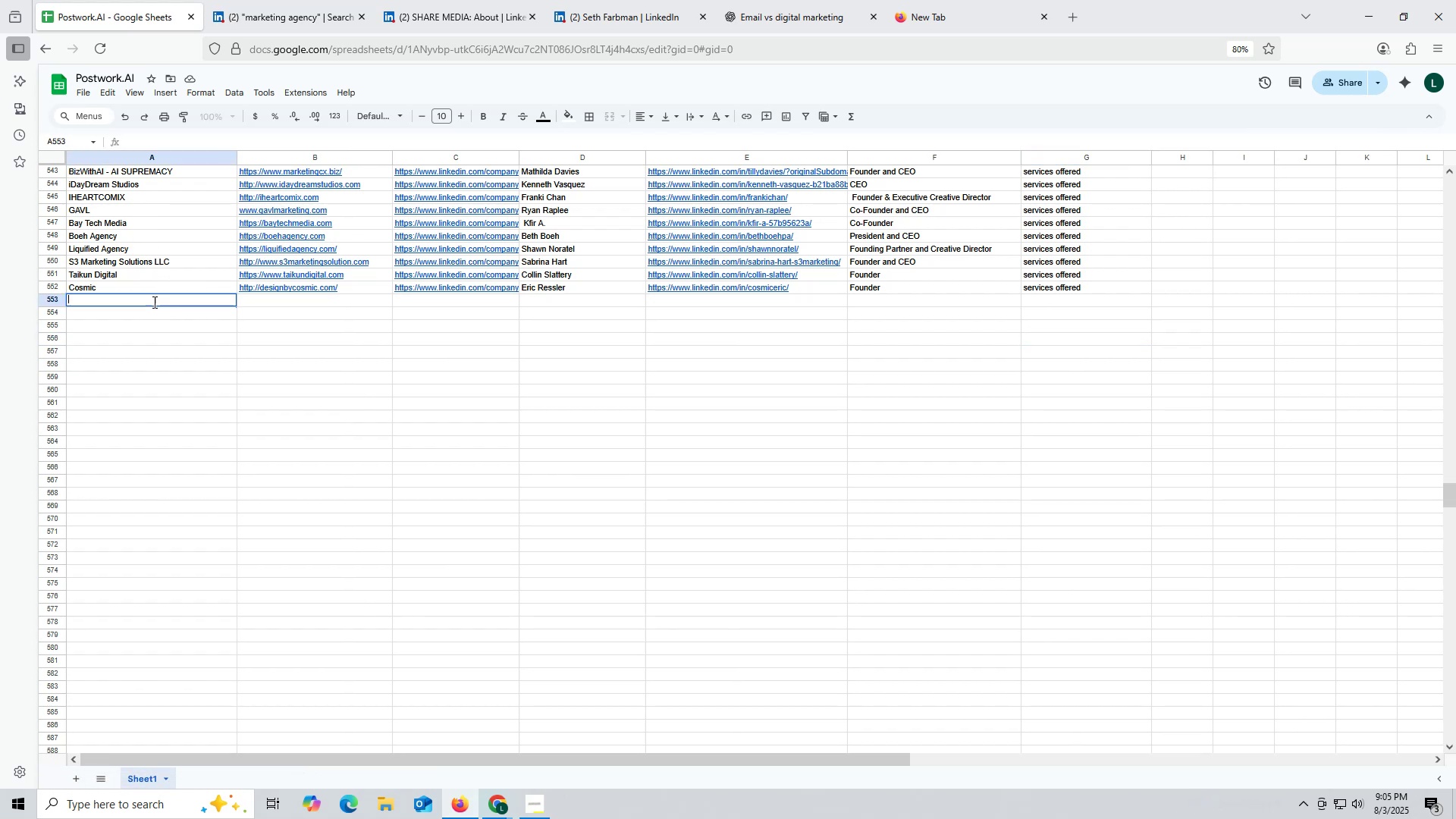 
key(Control+ControlLeft)
 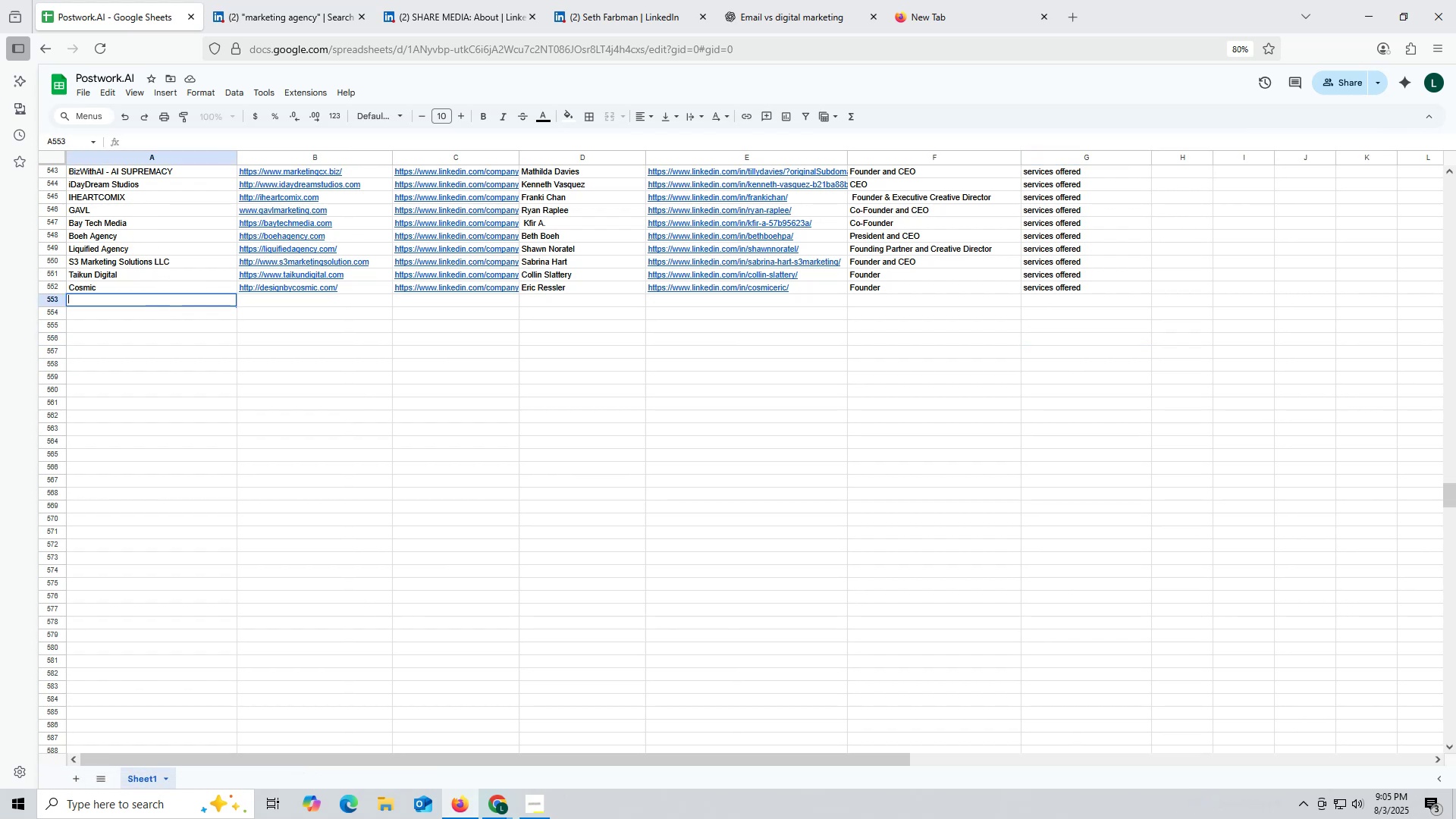 
key(Control+V)
 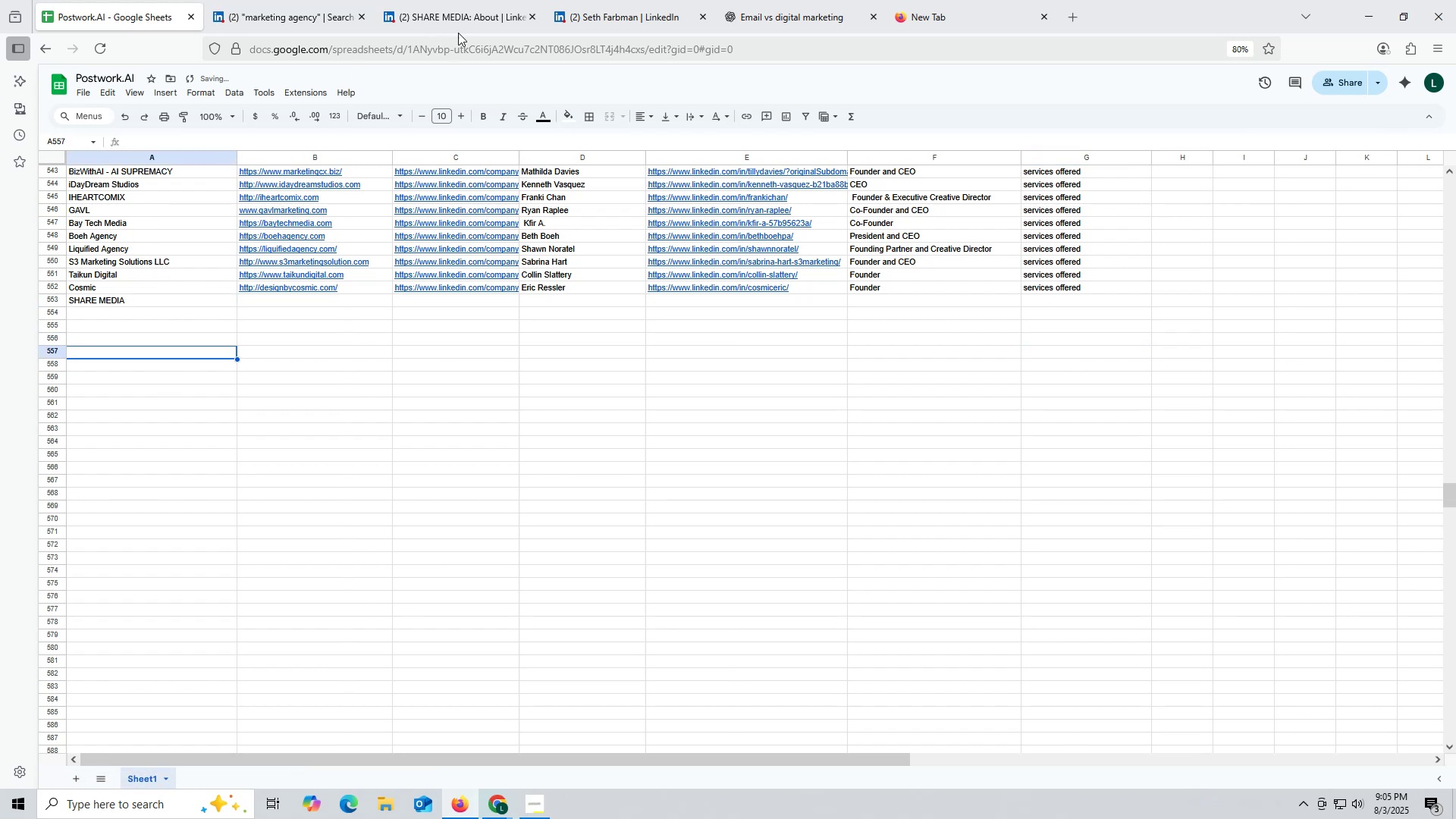 
left_click([466, 15])
 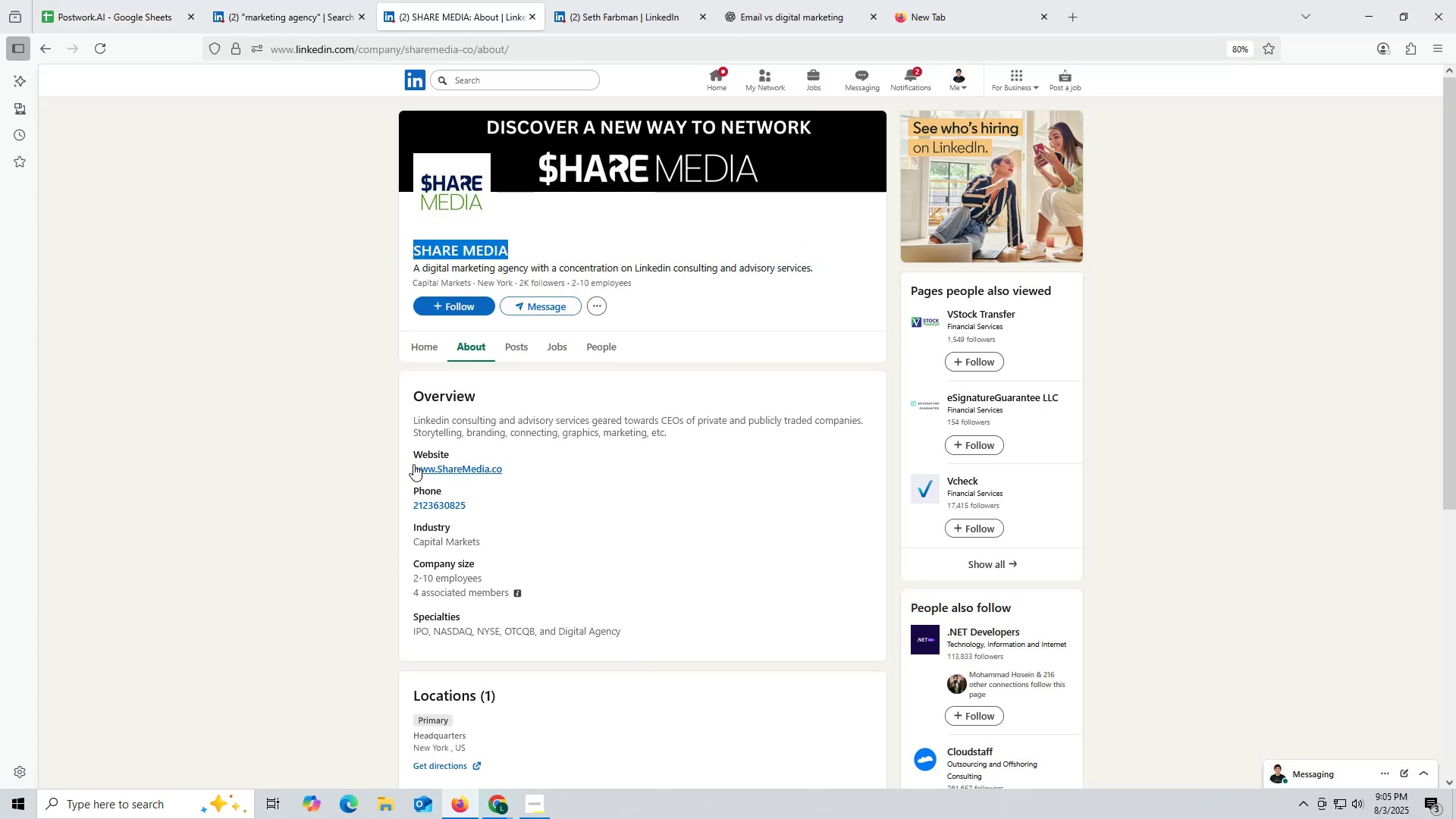 
left_click_drag(start_coordinate=[406, 465], to_coordinate=[511, 468])
 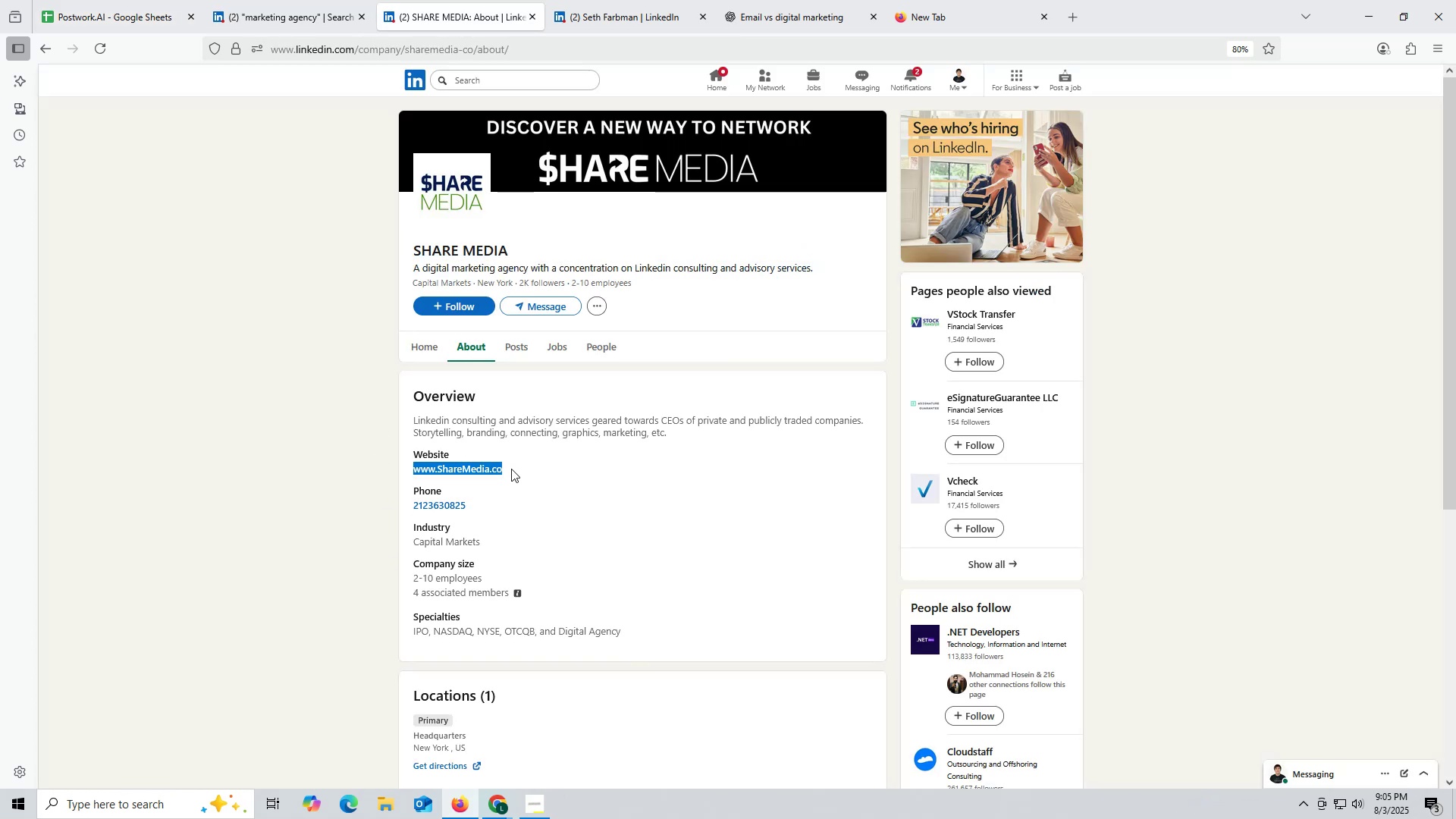 
key(Control+ControlLeft)
 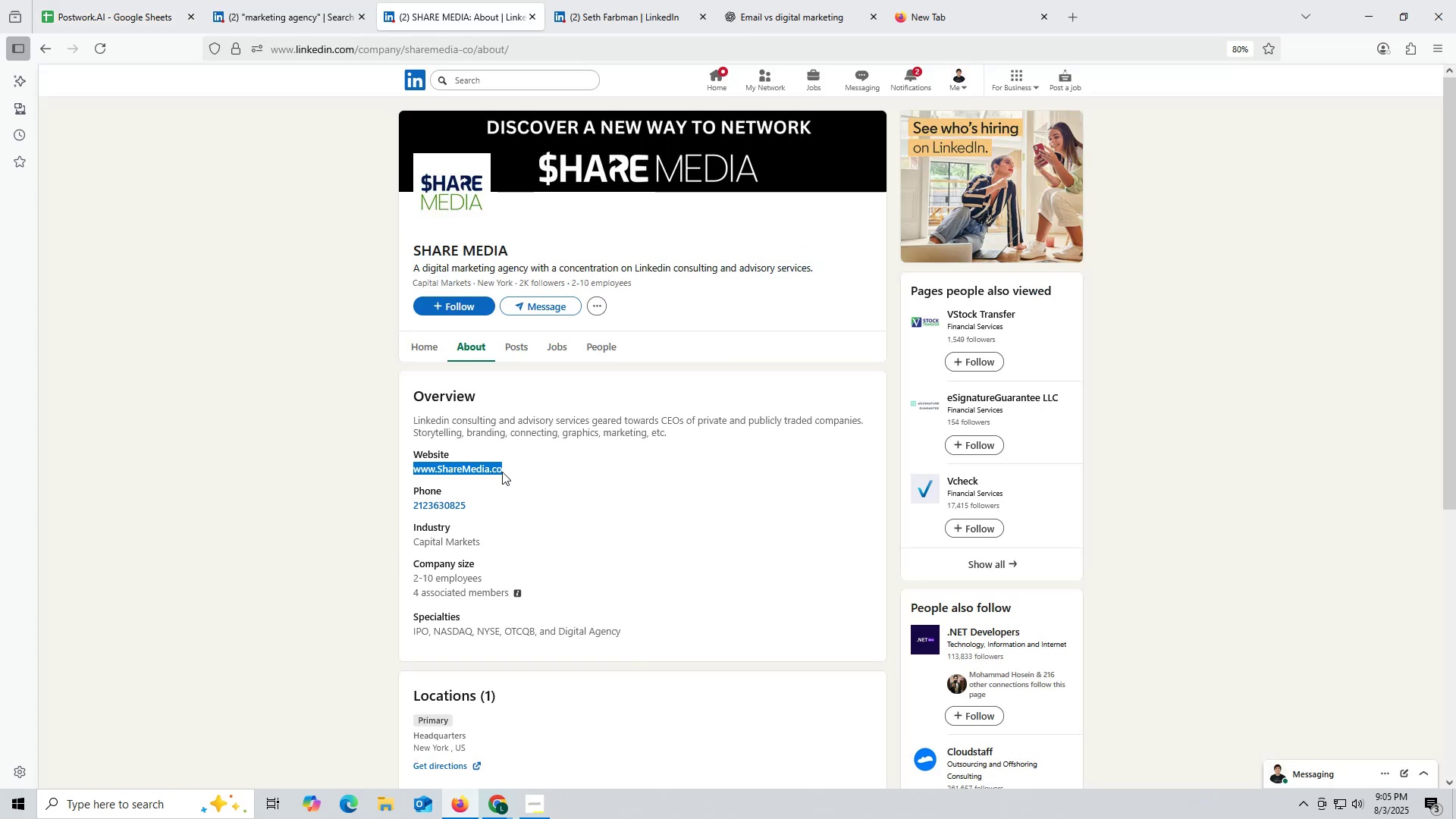 
key(Control+C)
 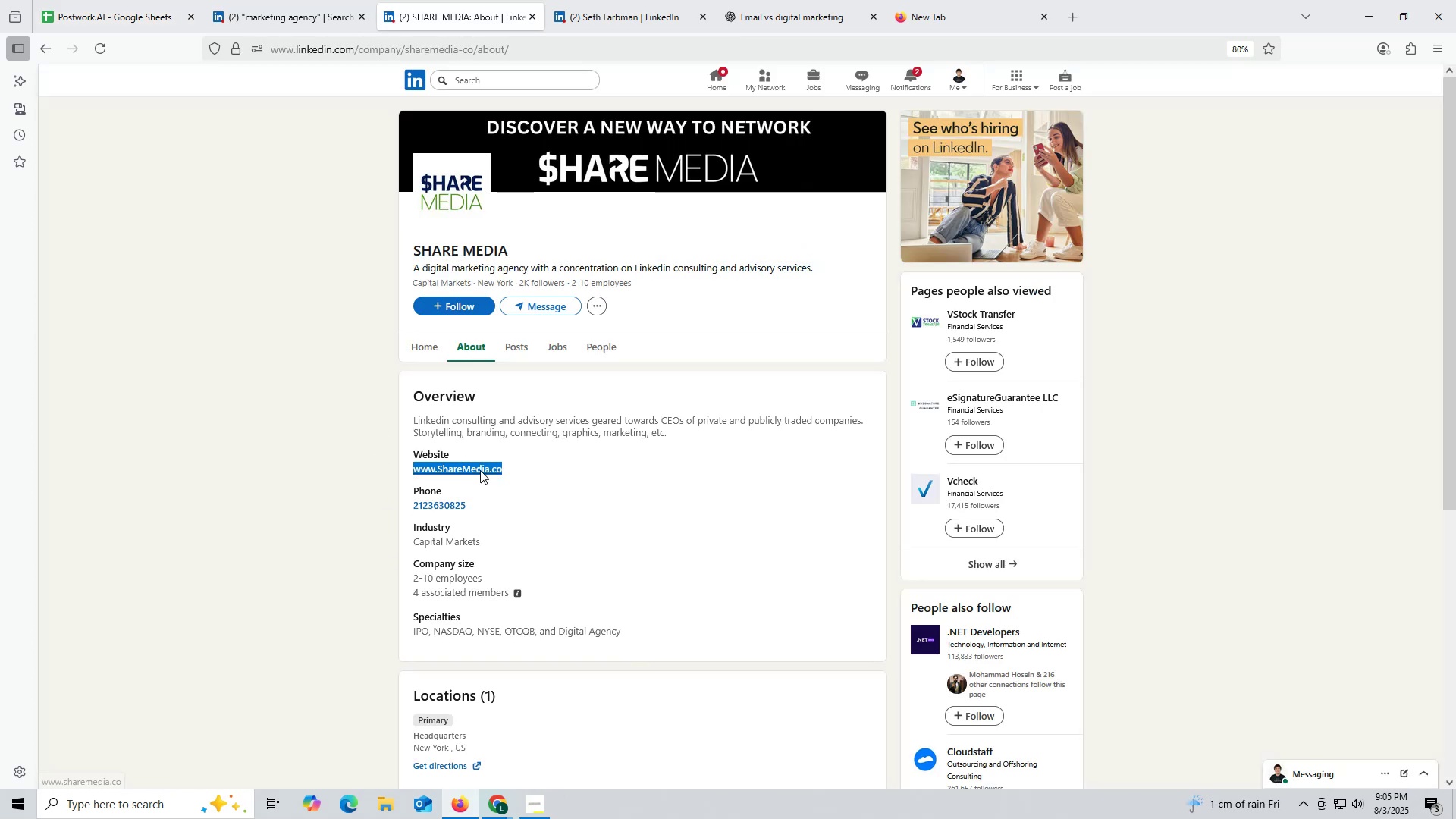 
left_click([510, 485])
 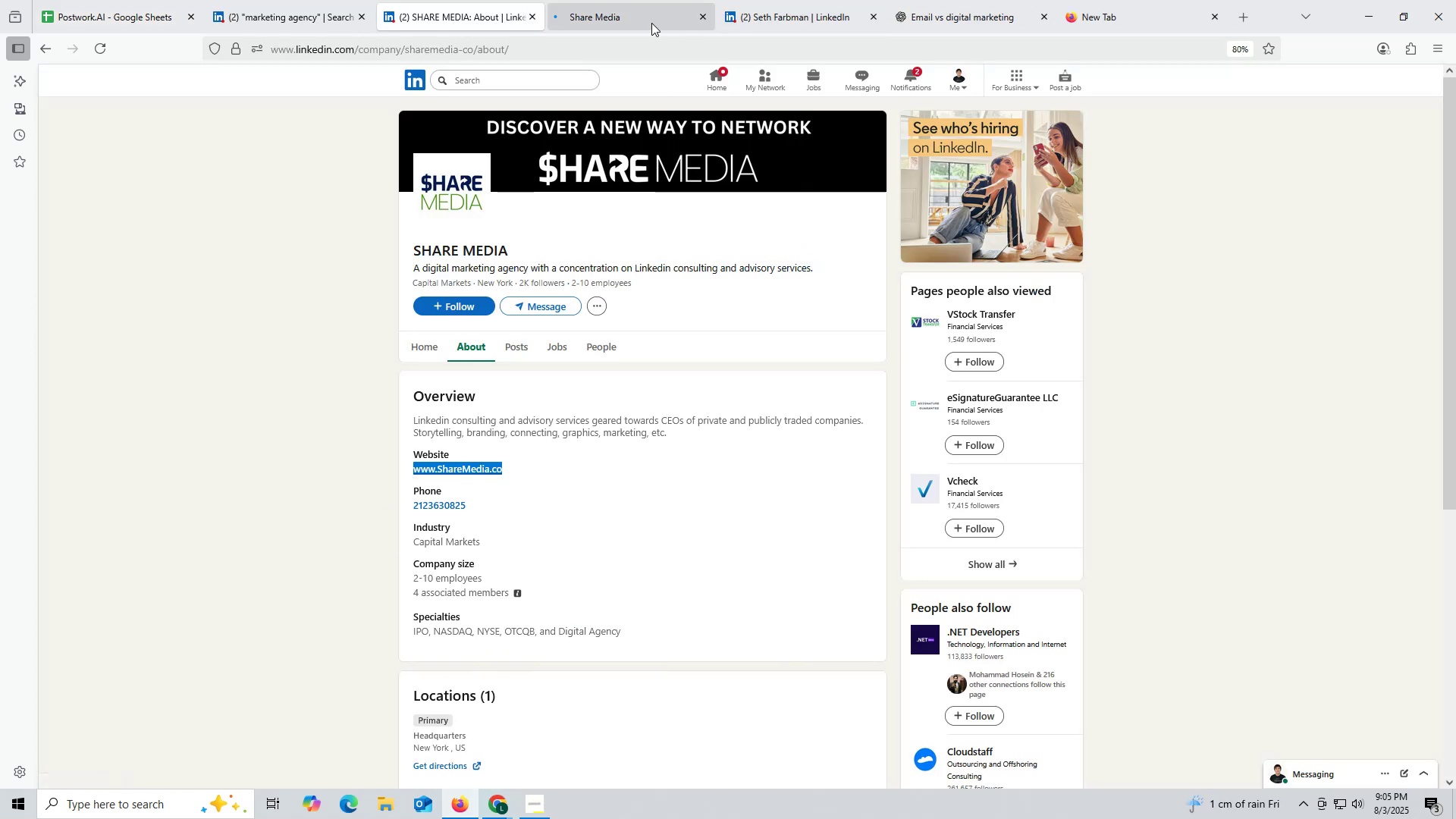 
left_click([650, 22])
 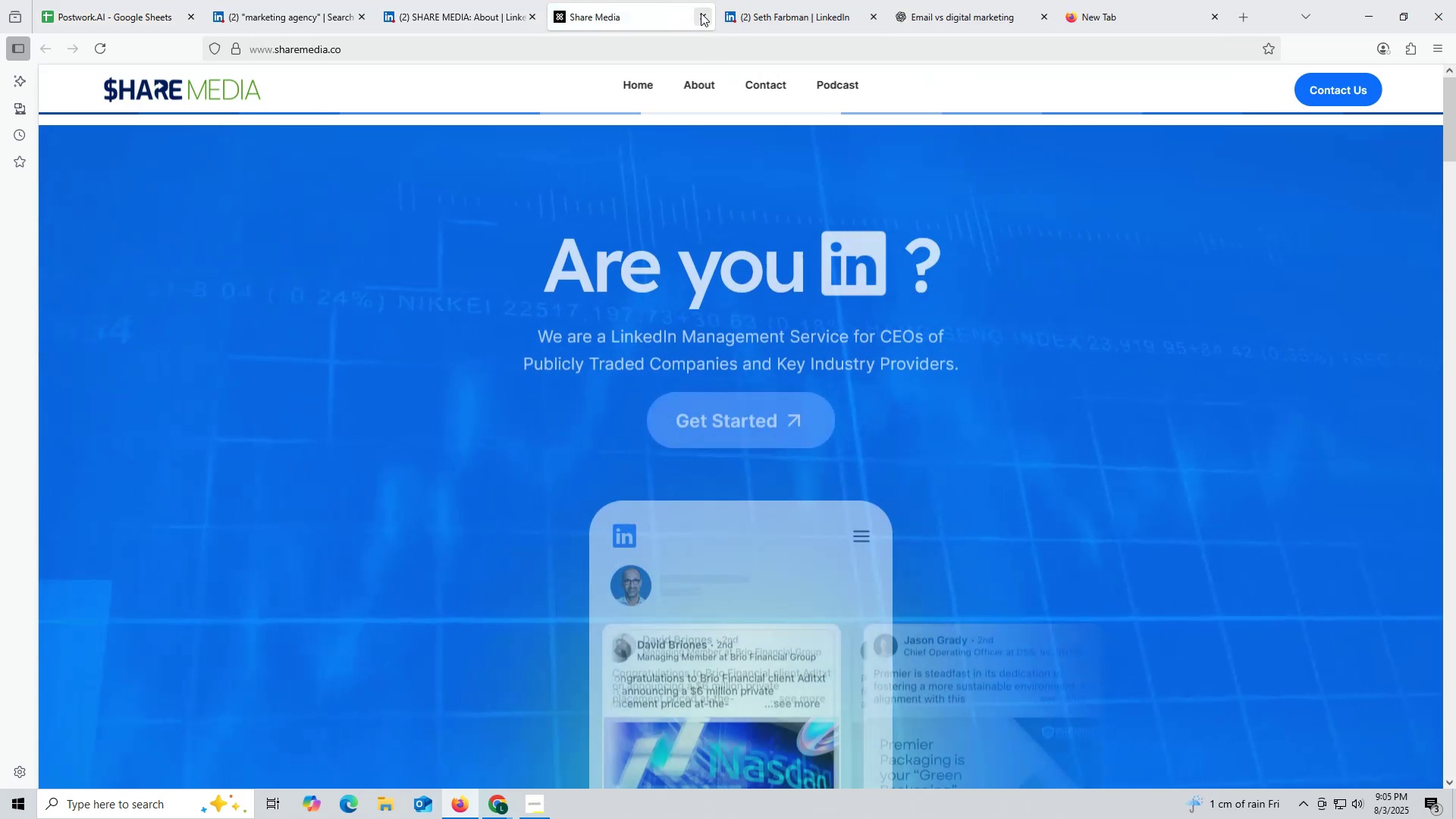 
left_click([701, 13])
 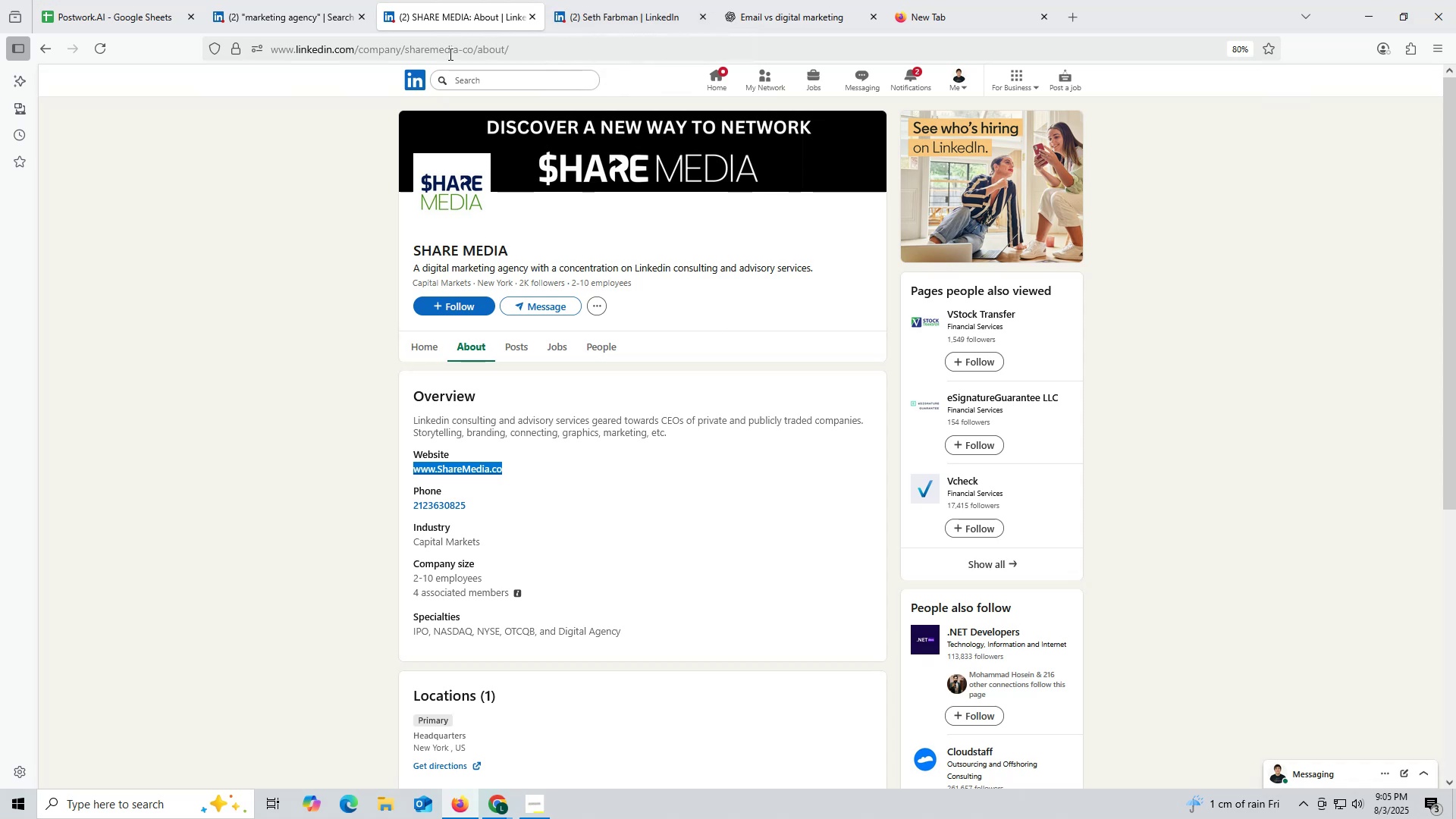 
key(Control+ControlLeft)
 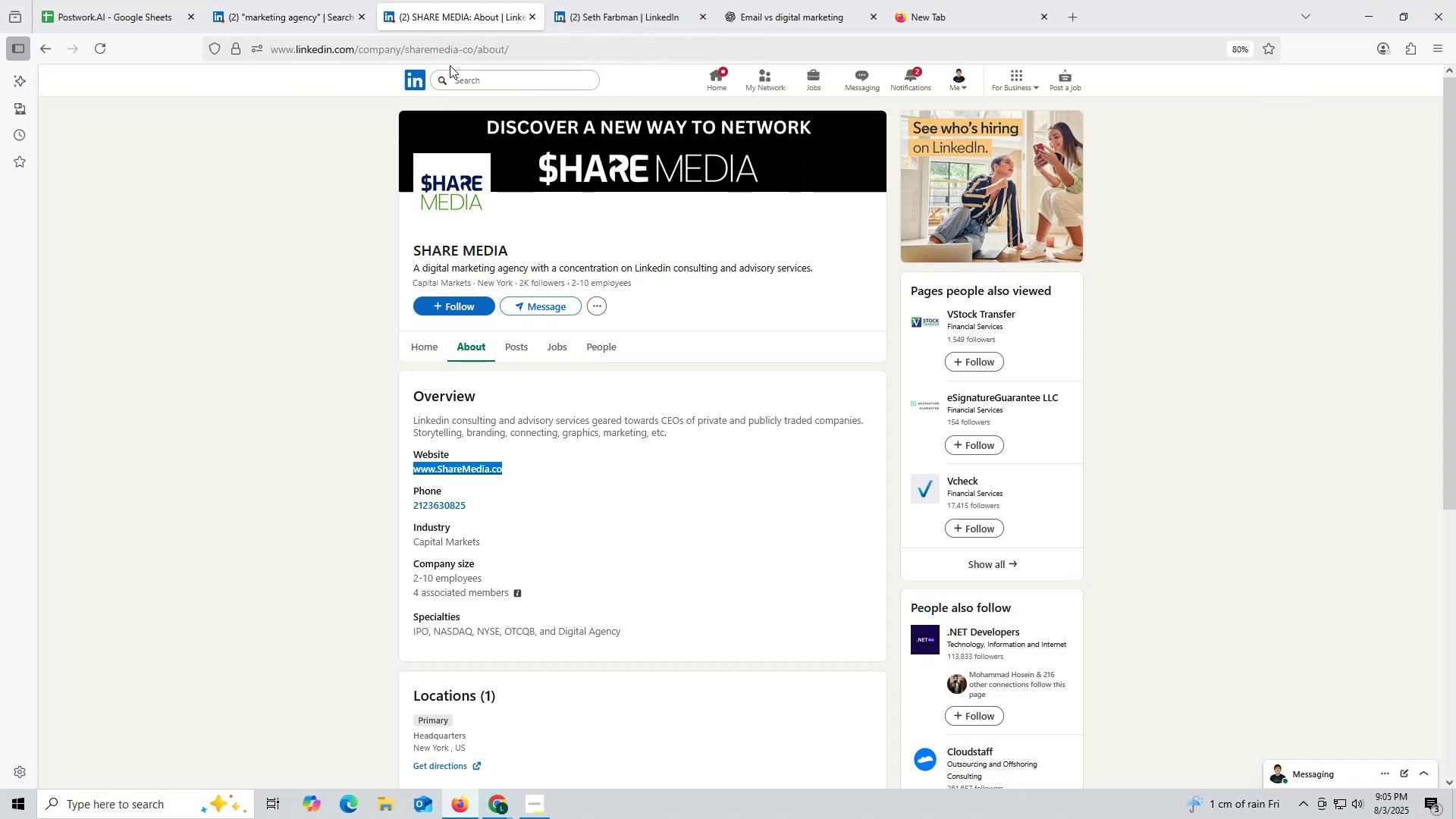 
key(Control+C)
 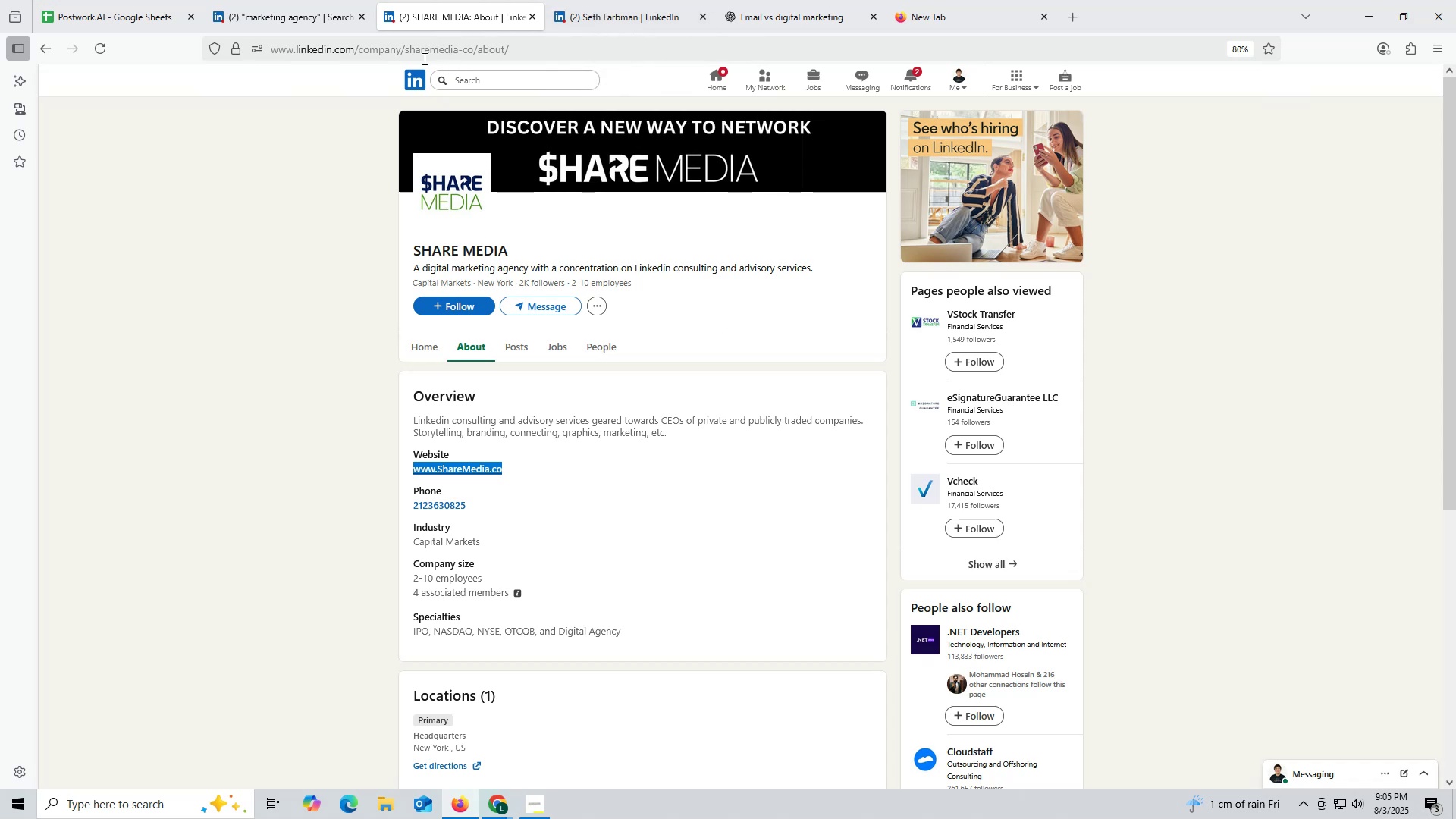 
key(Control+ControlLeft)
 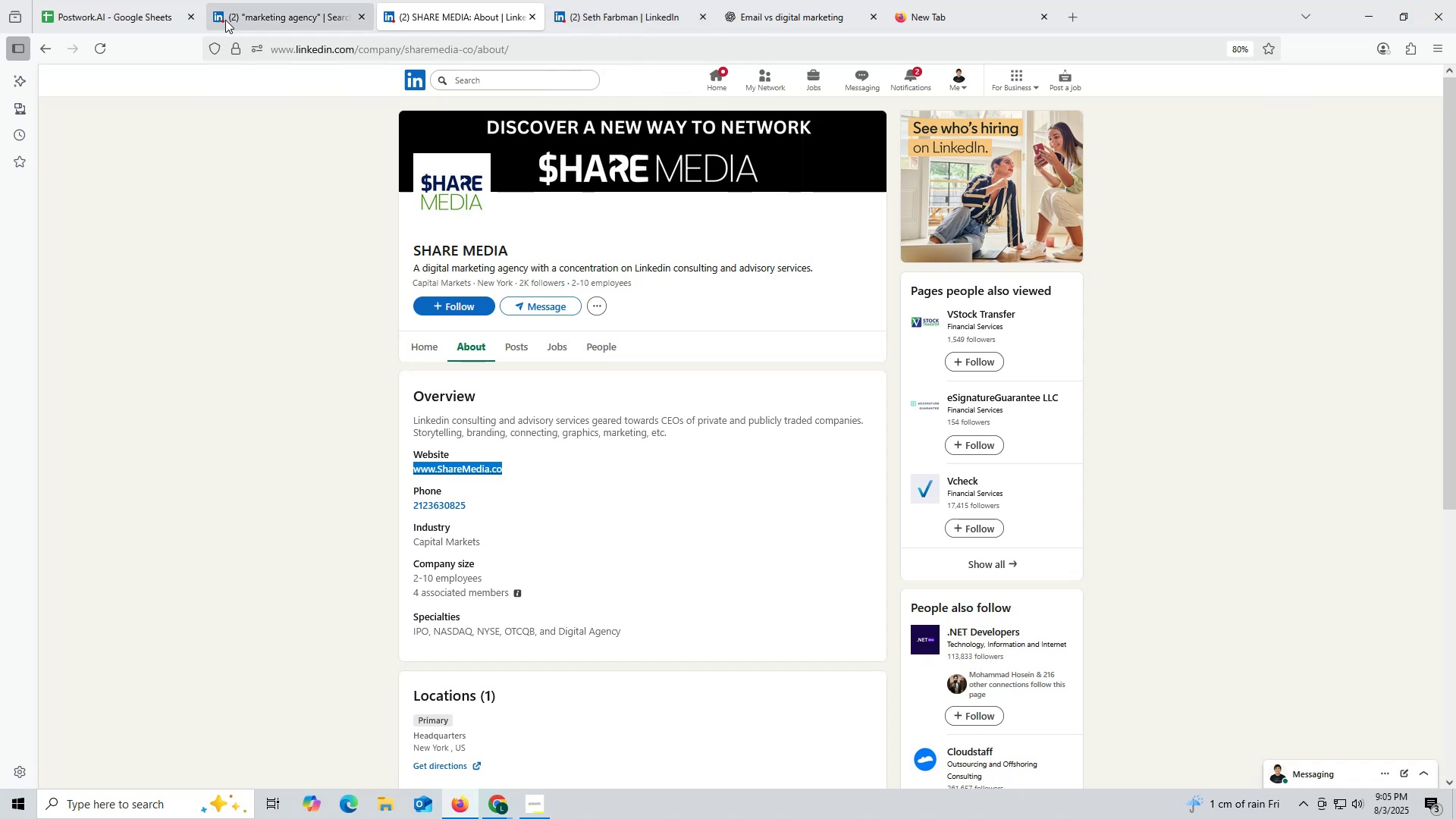 
key(Control+C)
 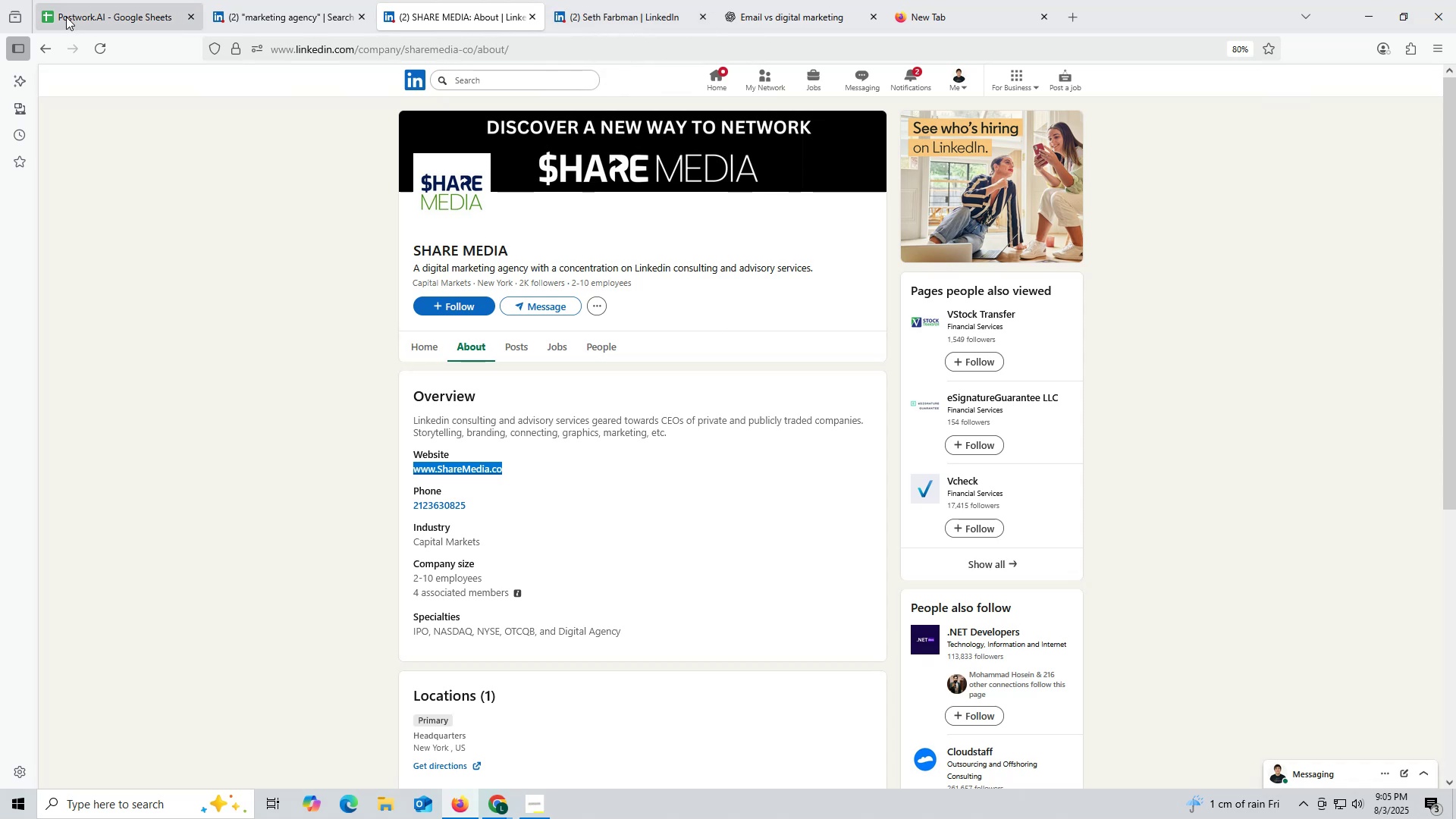 
left_click([66, 17])
 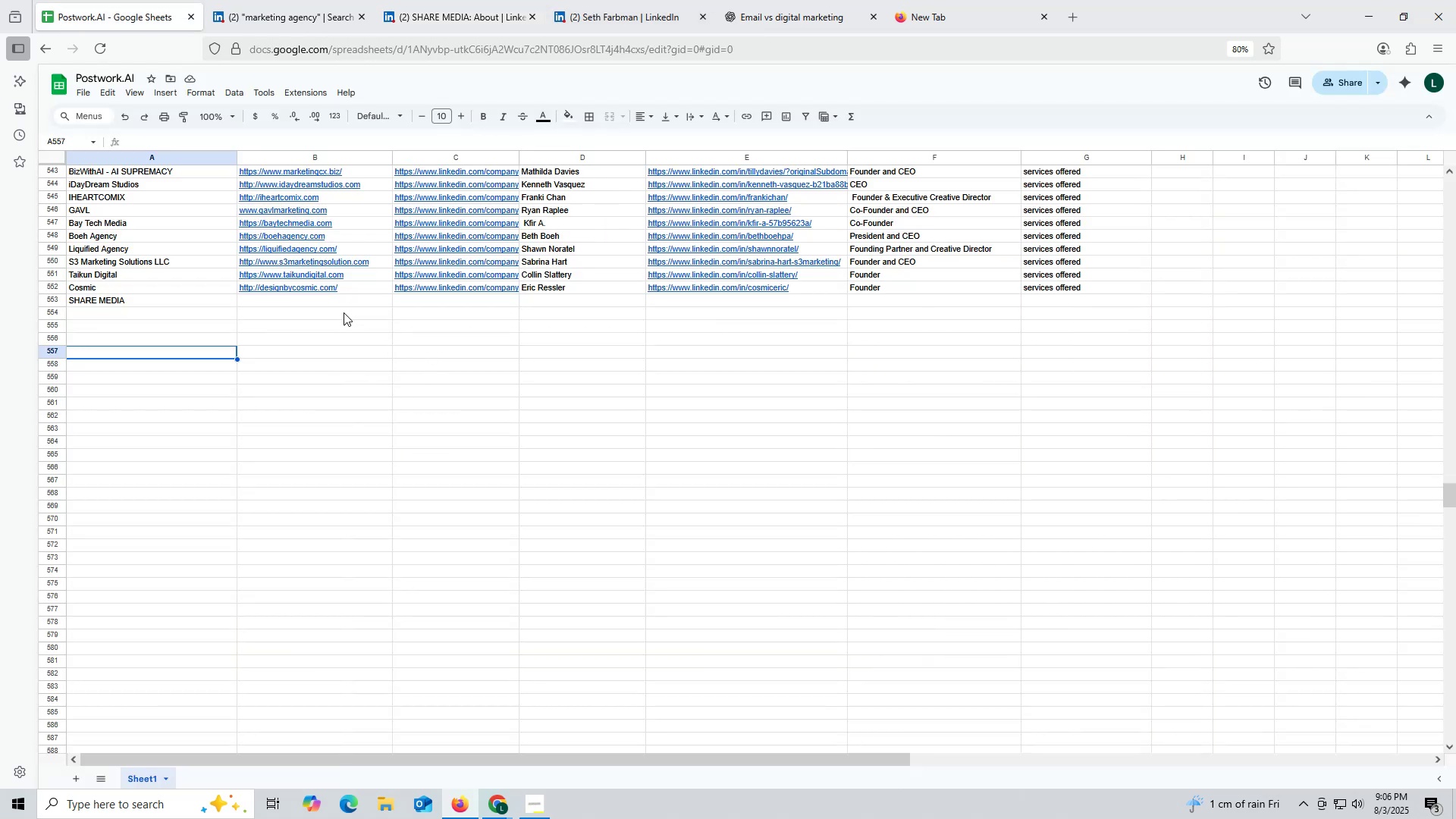 
double_click([344, 307])
 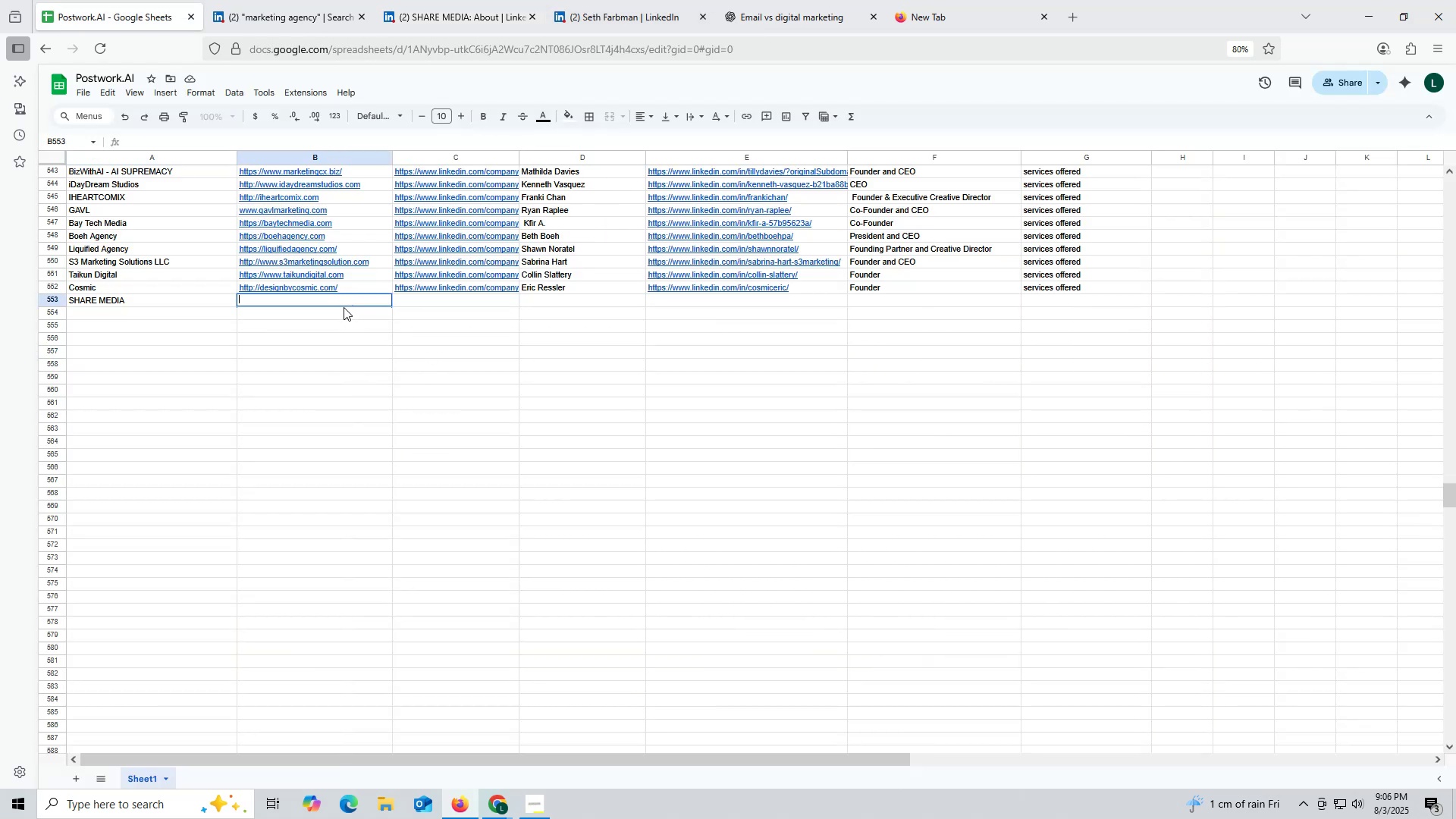 
key(Control+ControlLeft)
 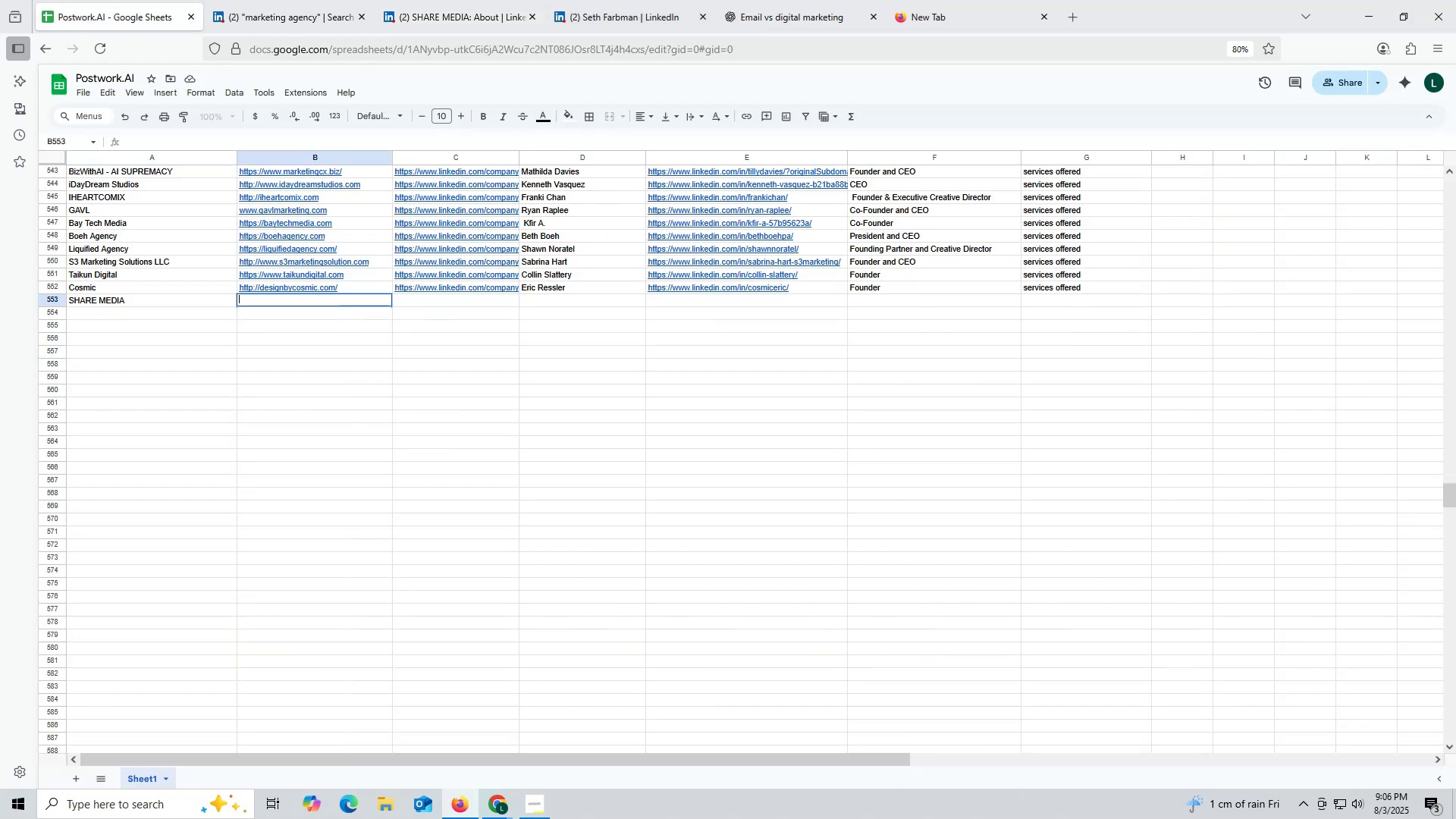 
key(Control+V)
 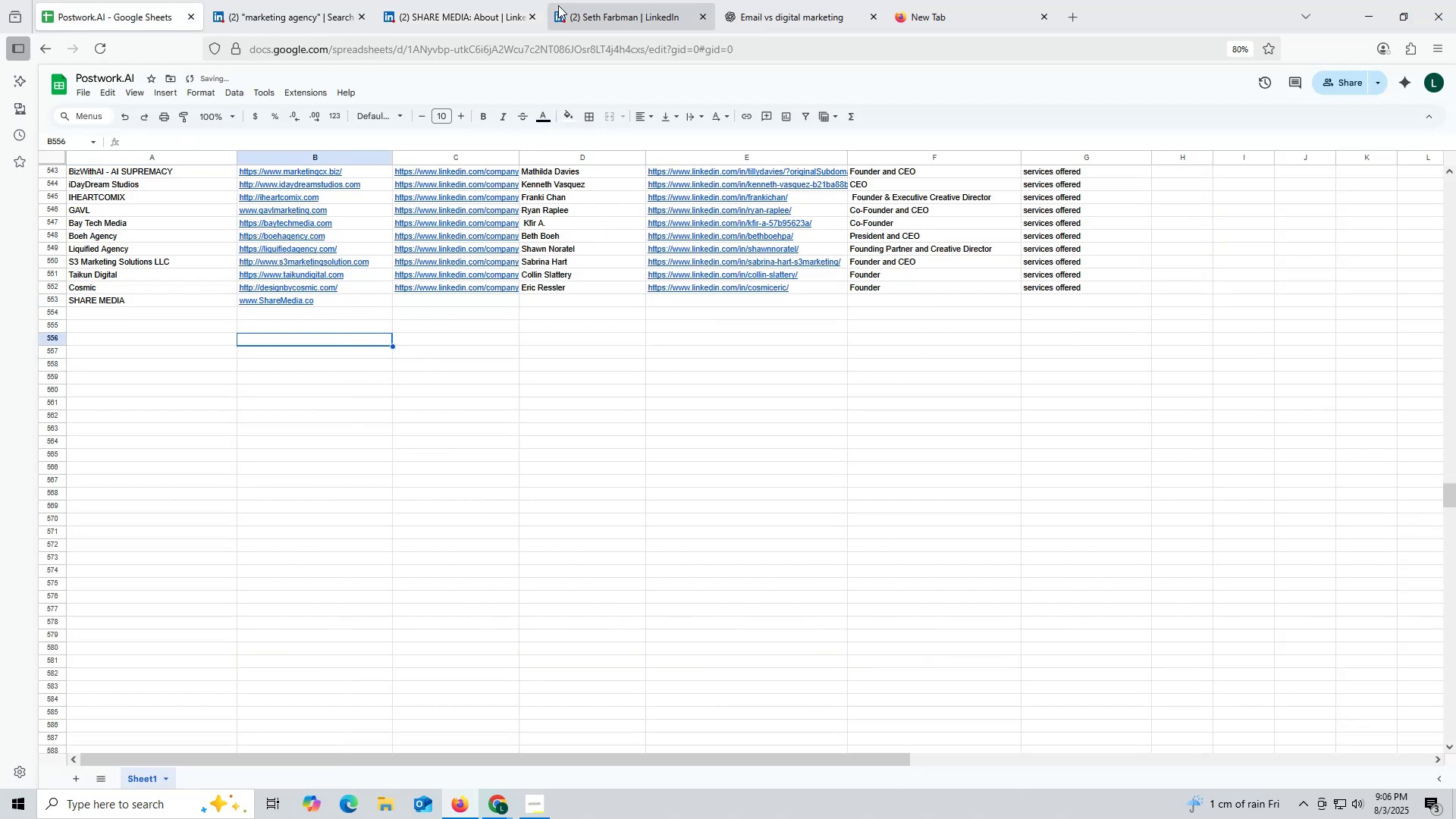 
mouse_move([620, 33])
 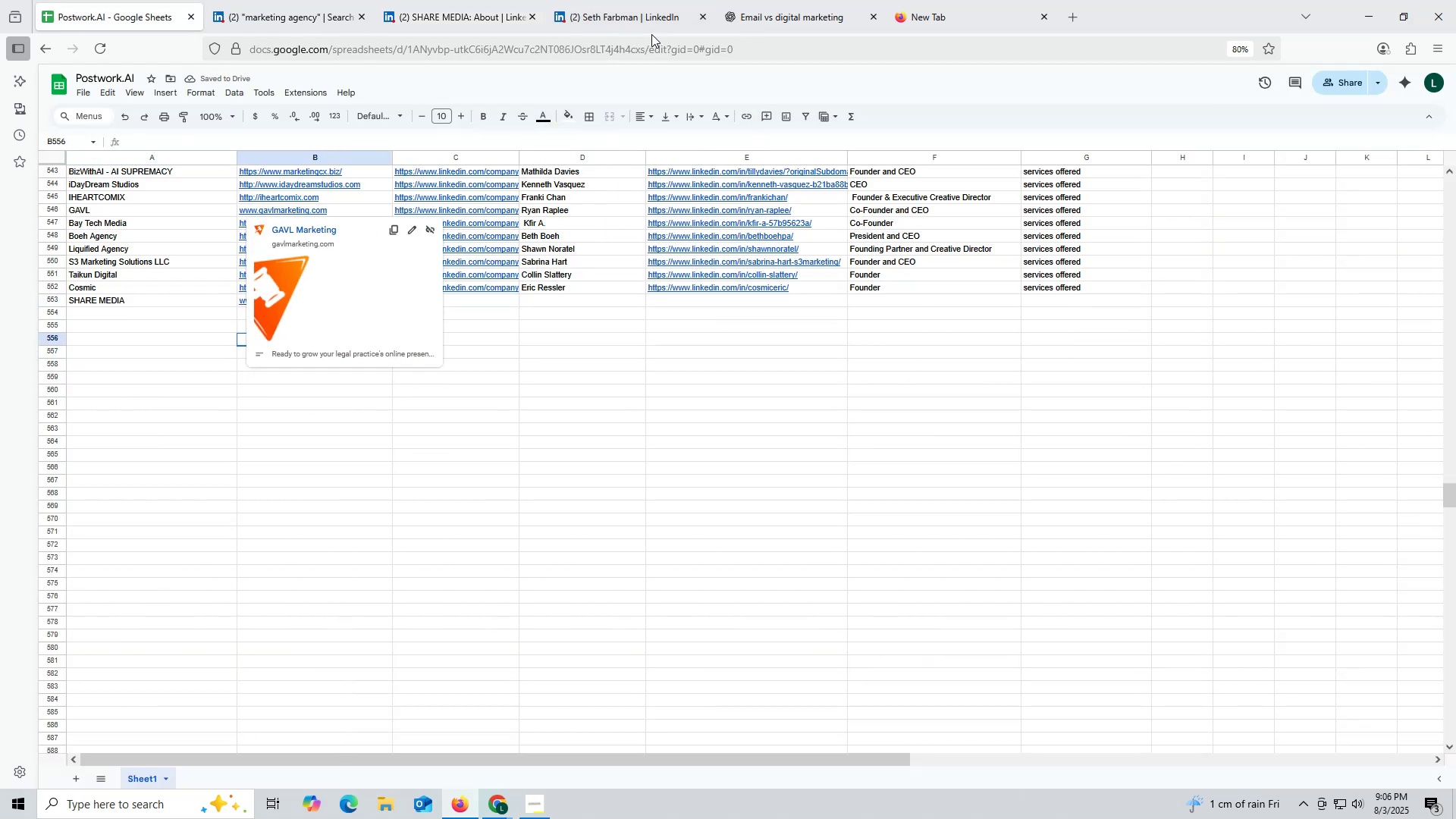 
left_click([458, 11])
 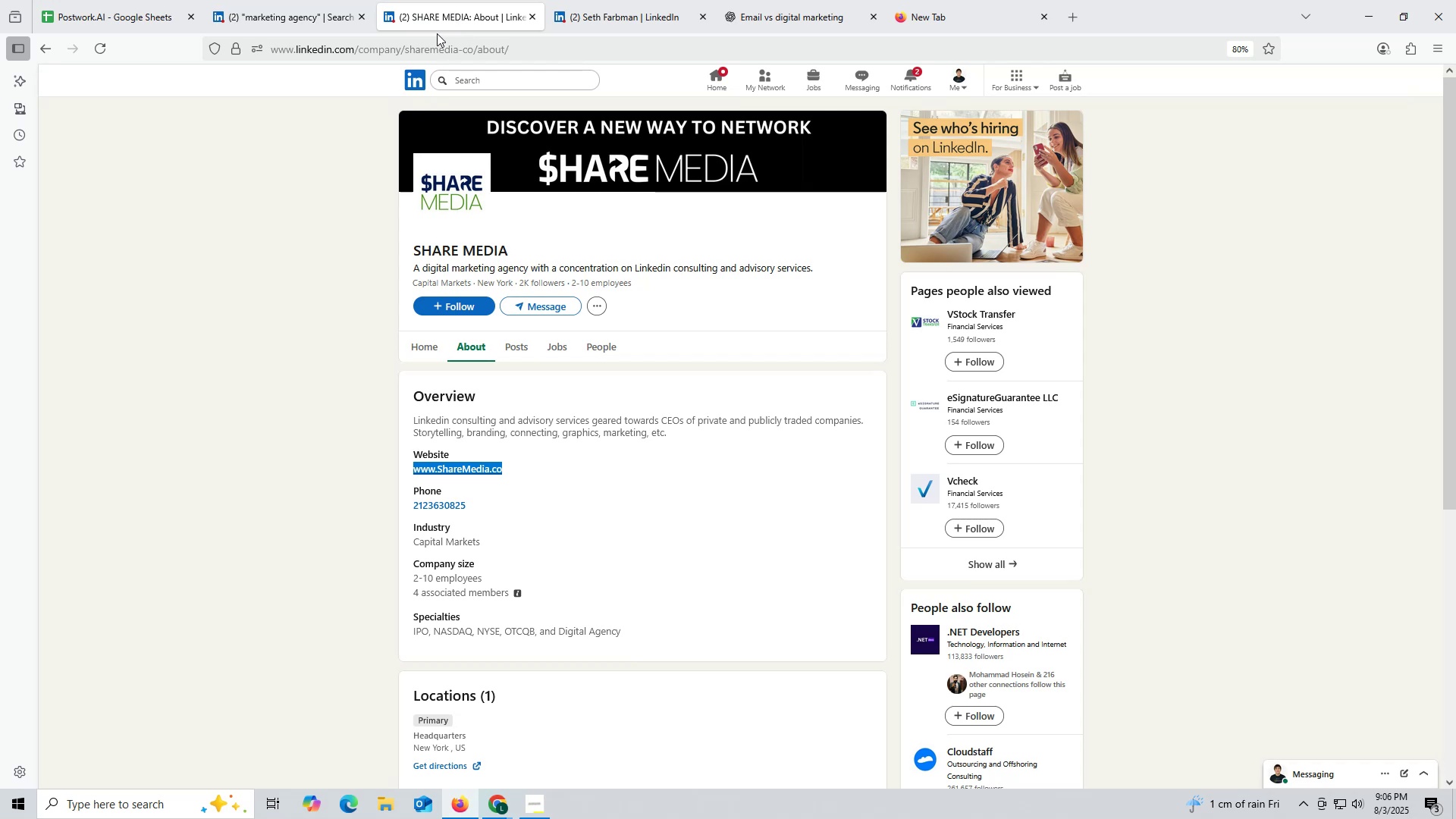 
wait(9.12)
 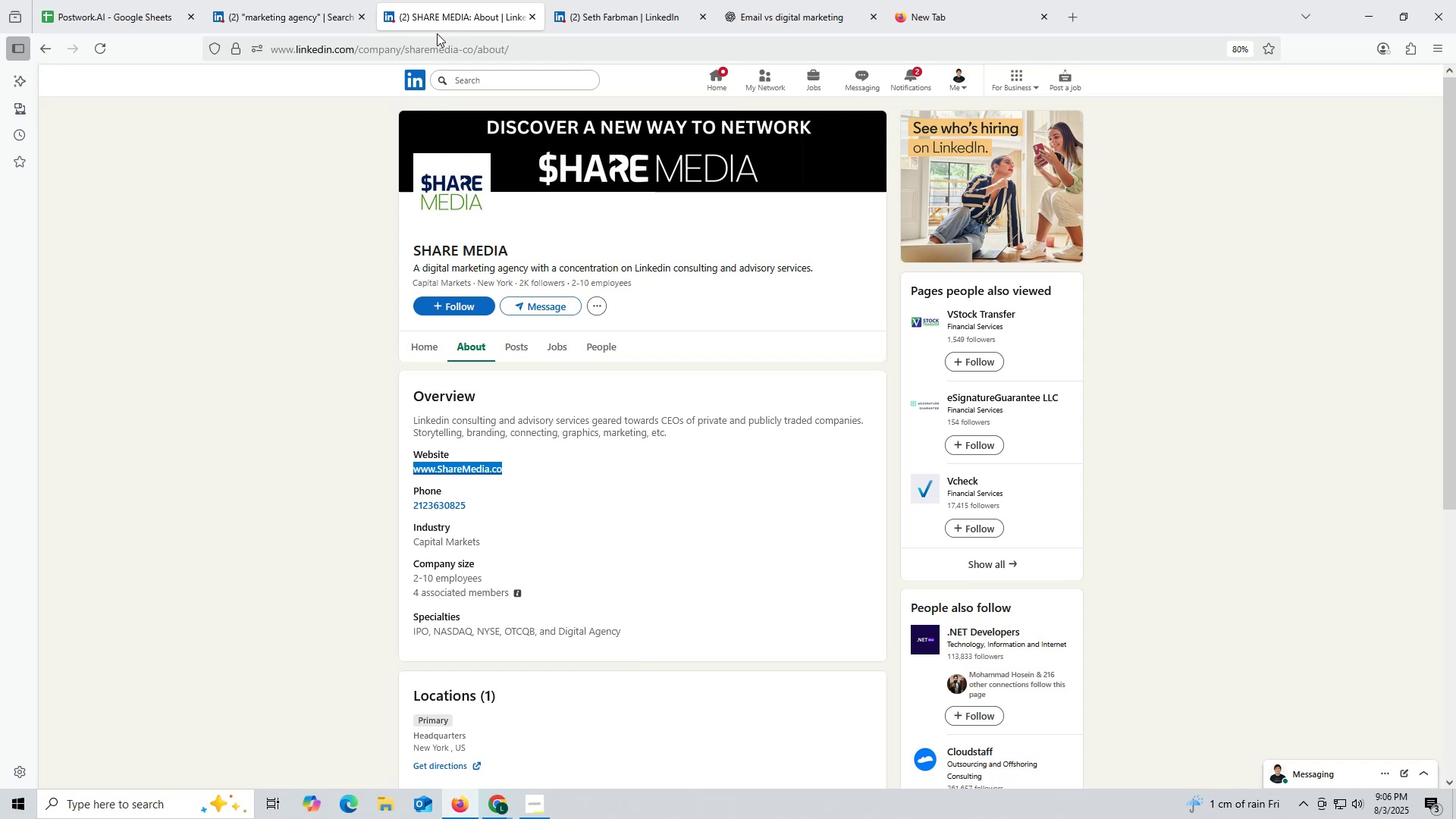 
left_click([419, 350])
 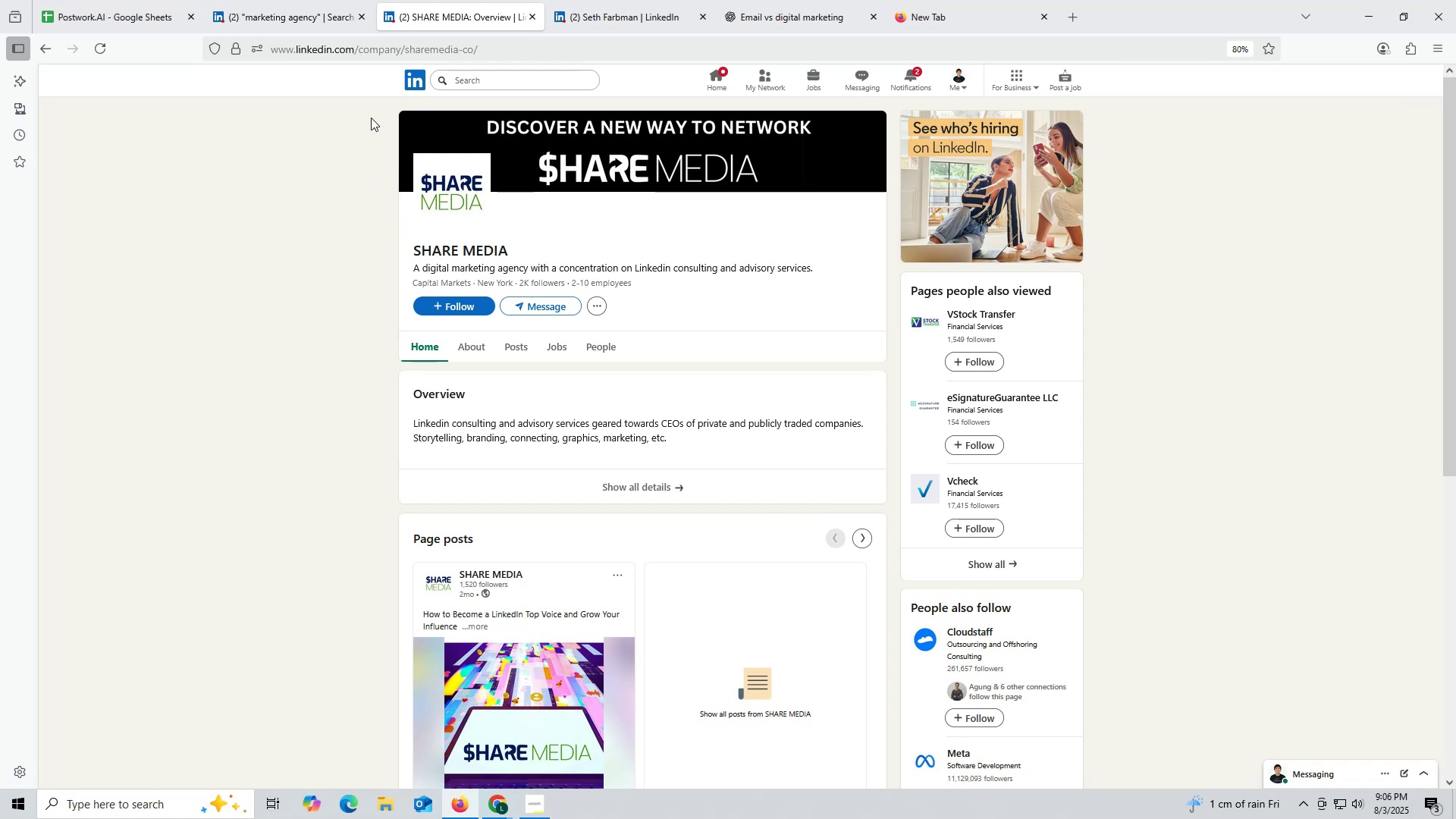 
double_click([393, 56])
 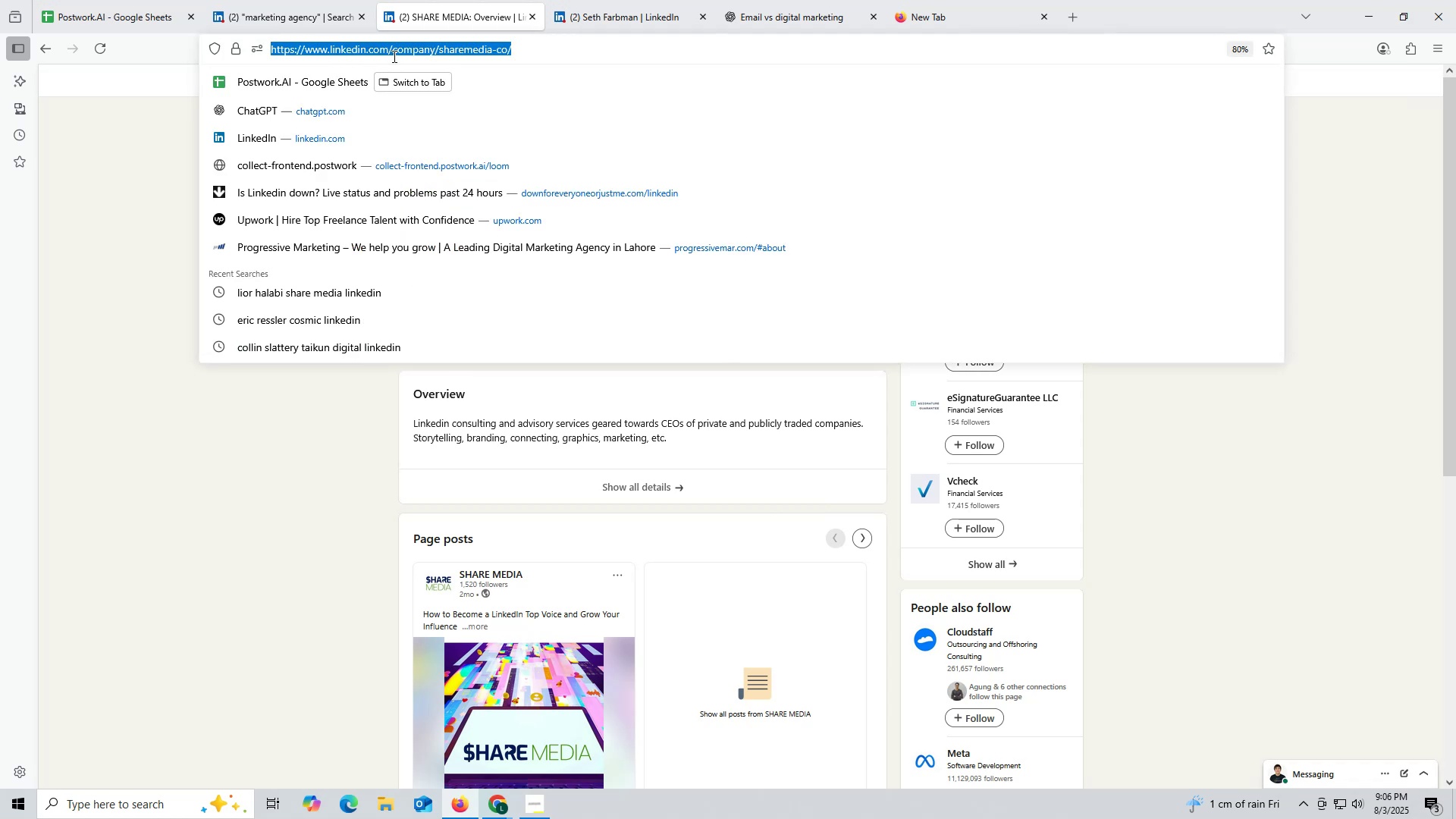 
triple_click([393, 56])
 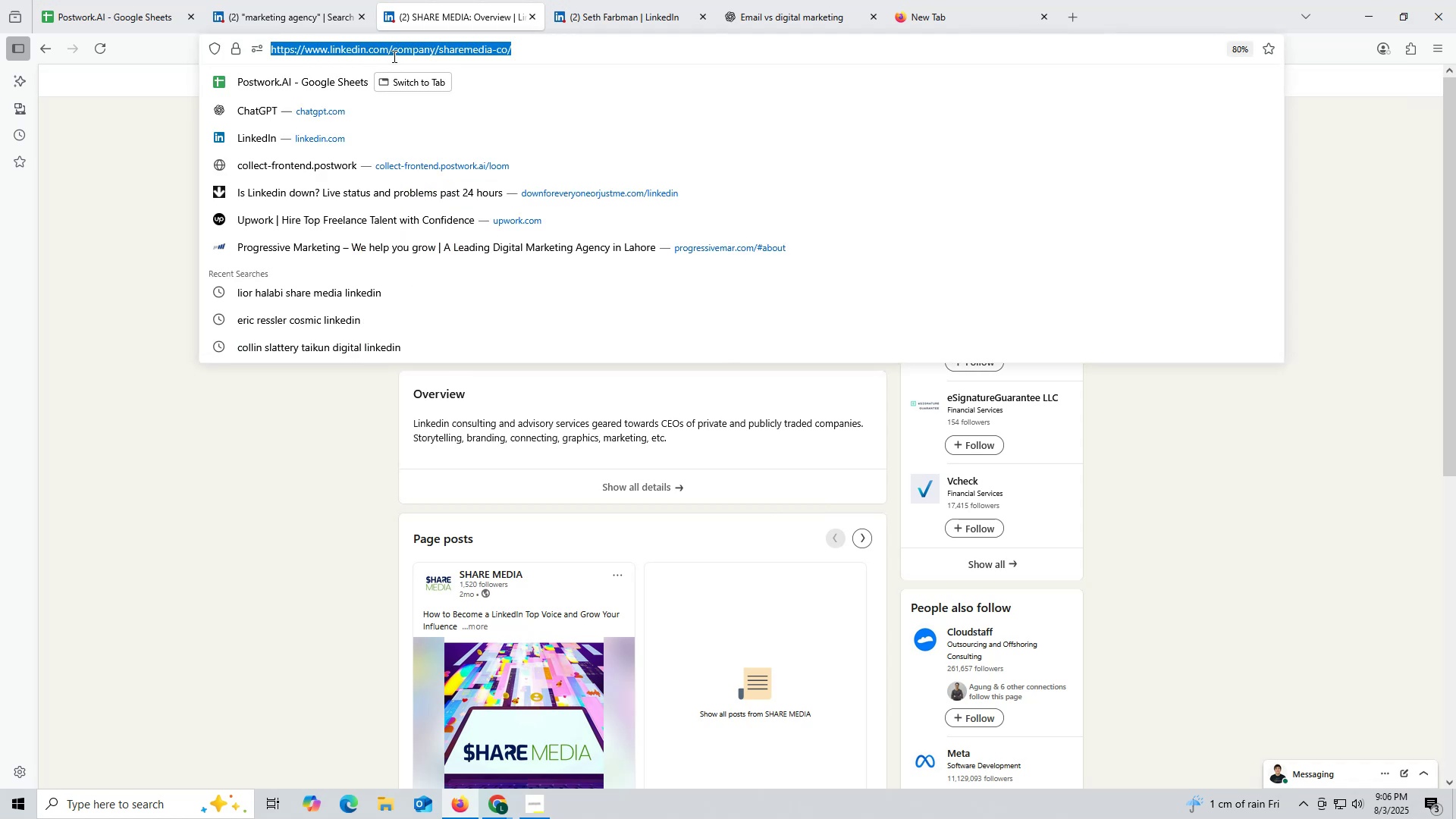 
key(Control+ControlLeft)
 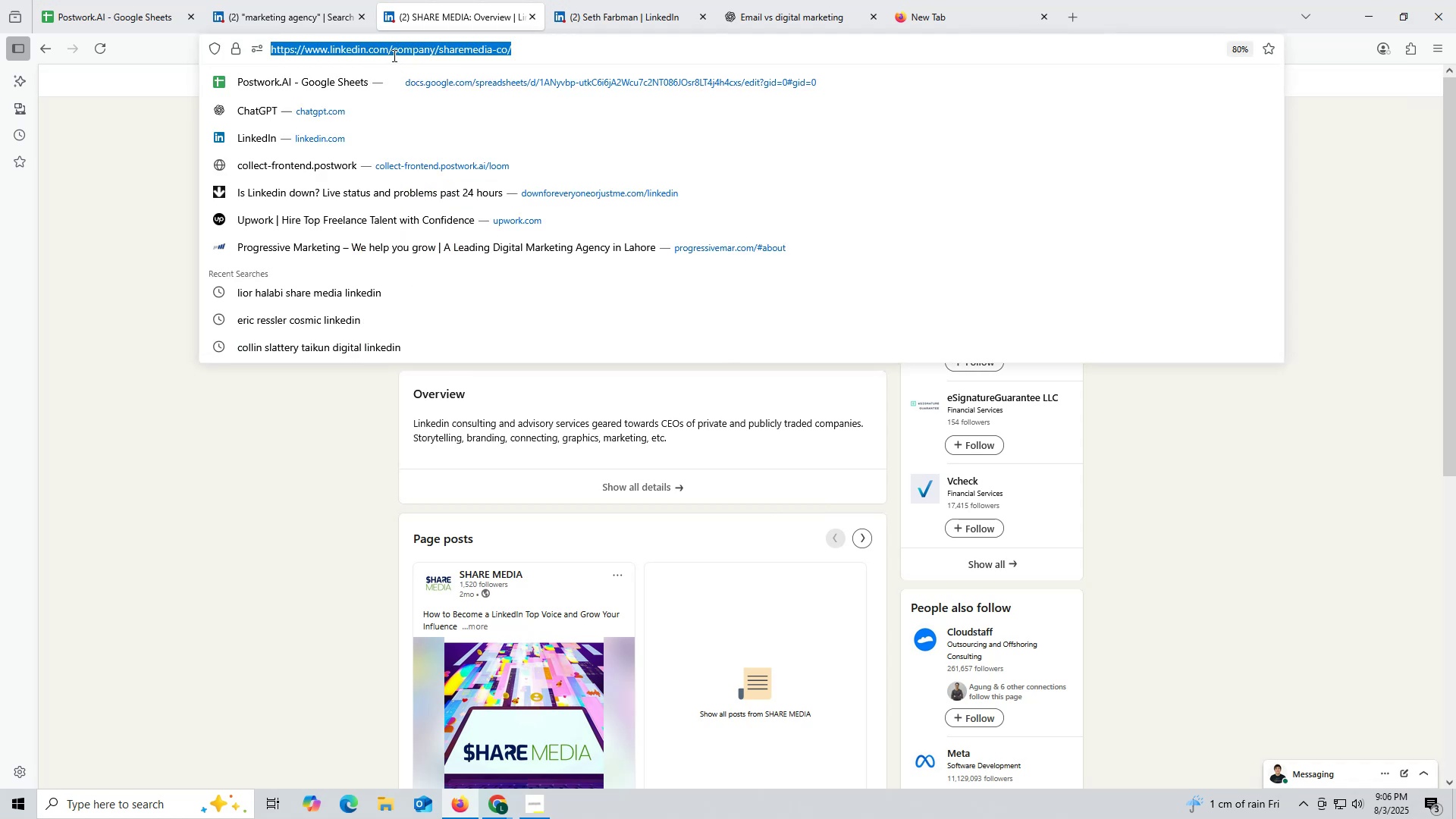 
key(Control+C)
 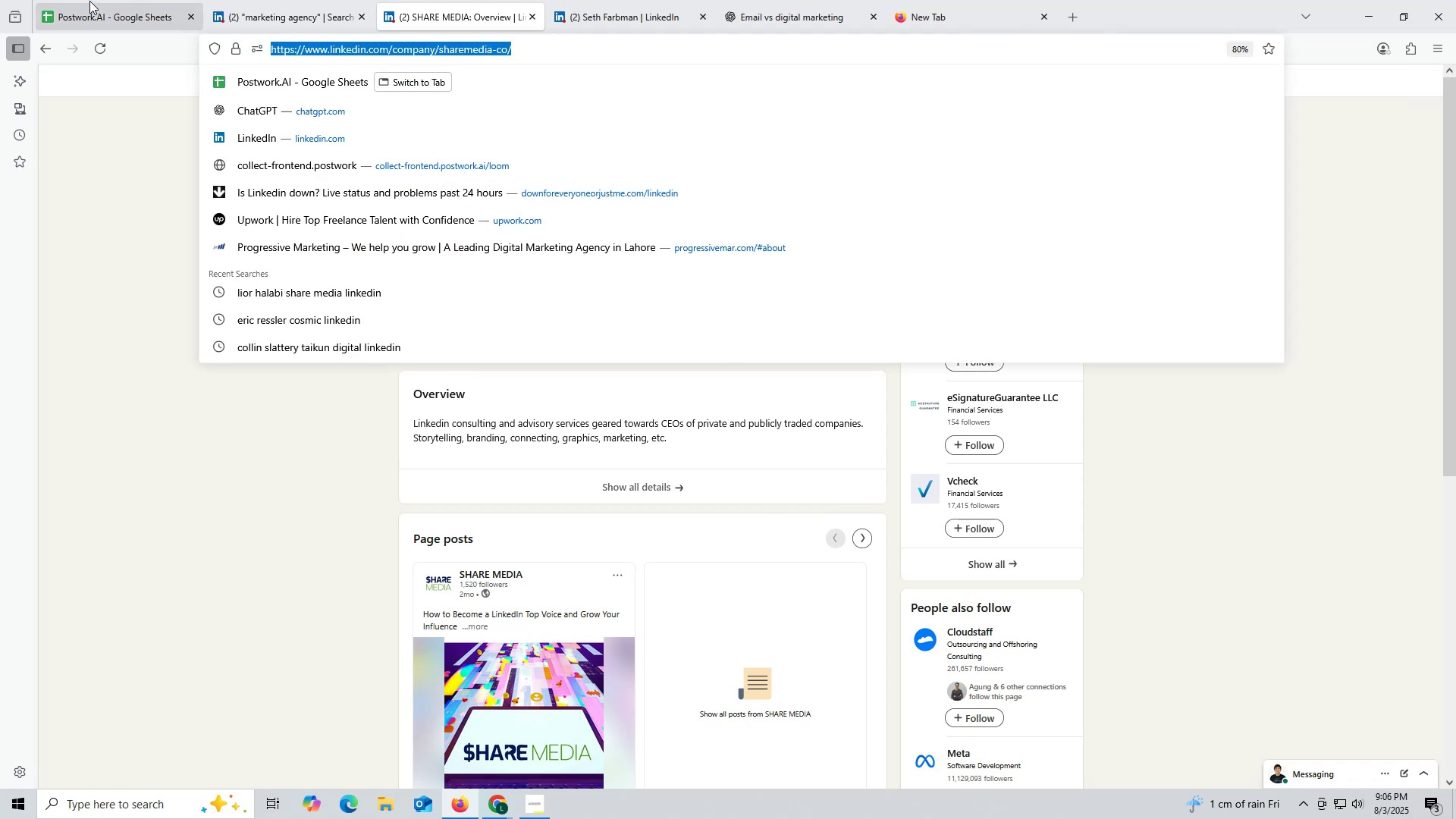 
left_click([89, 1])
 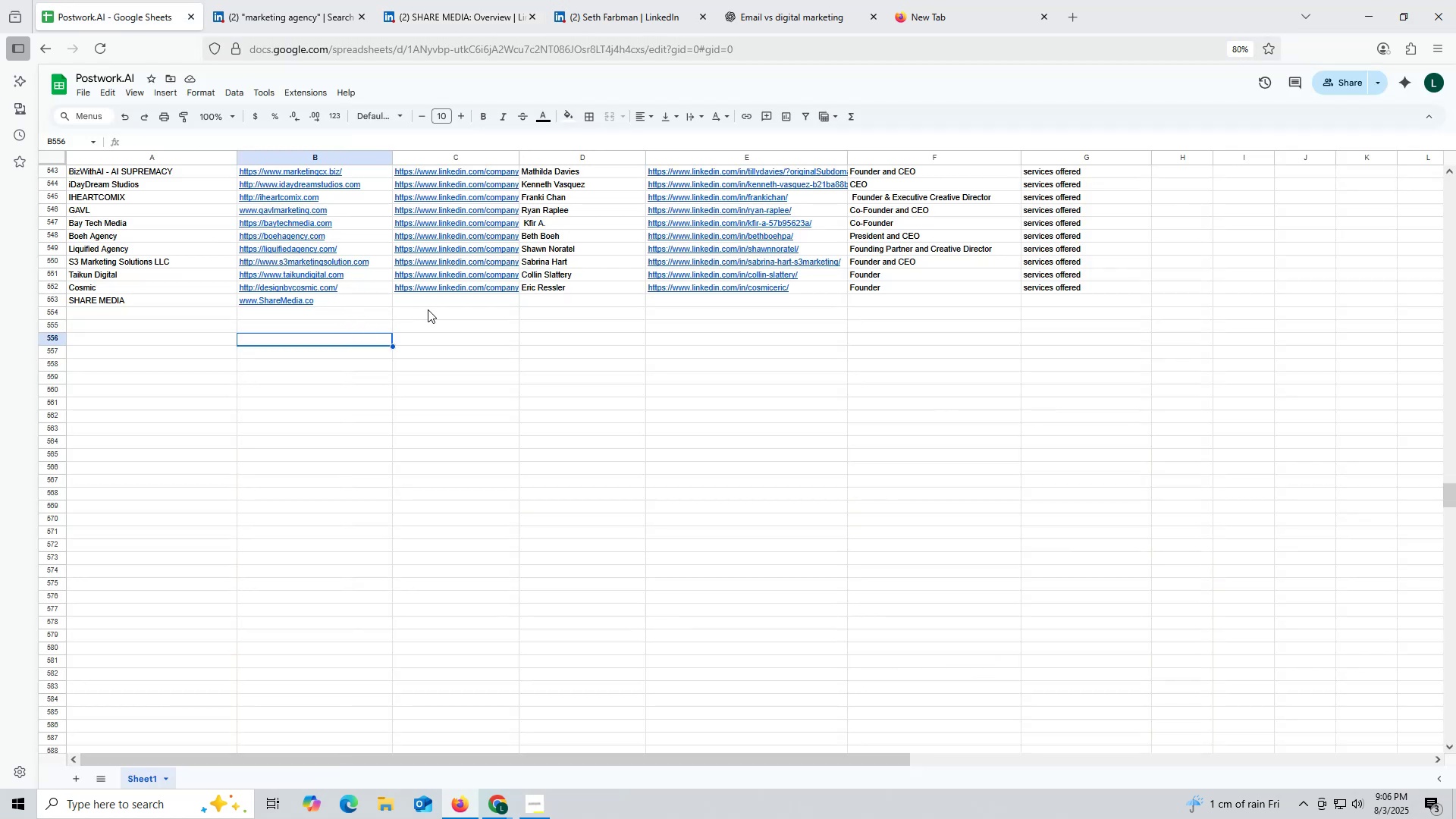 
double_click([439, 305])
 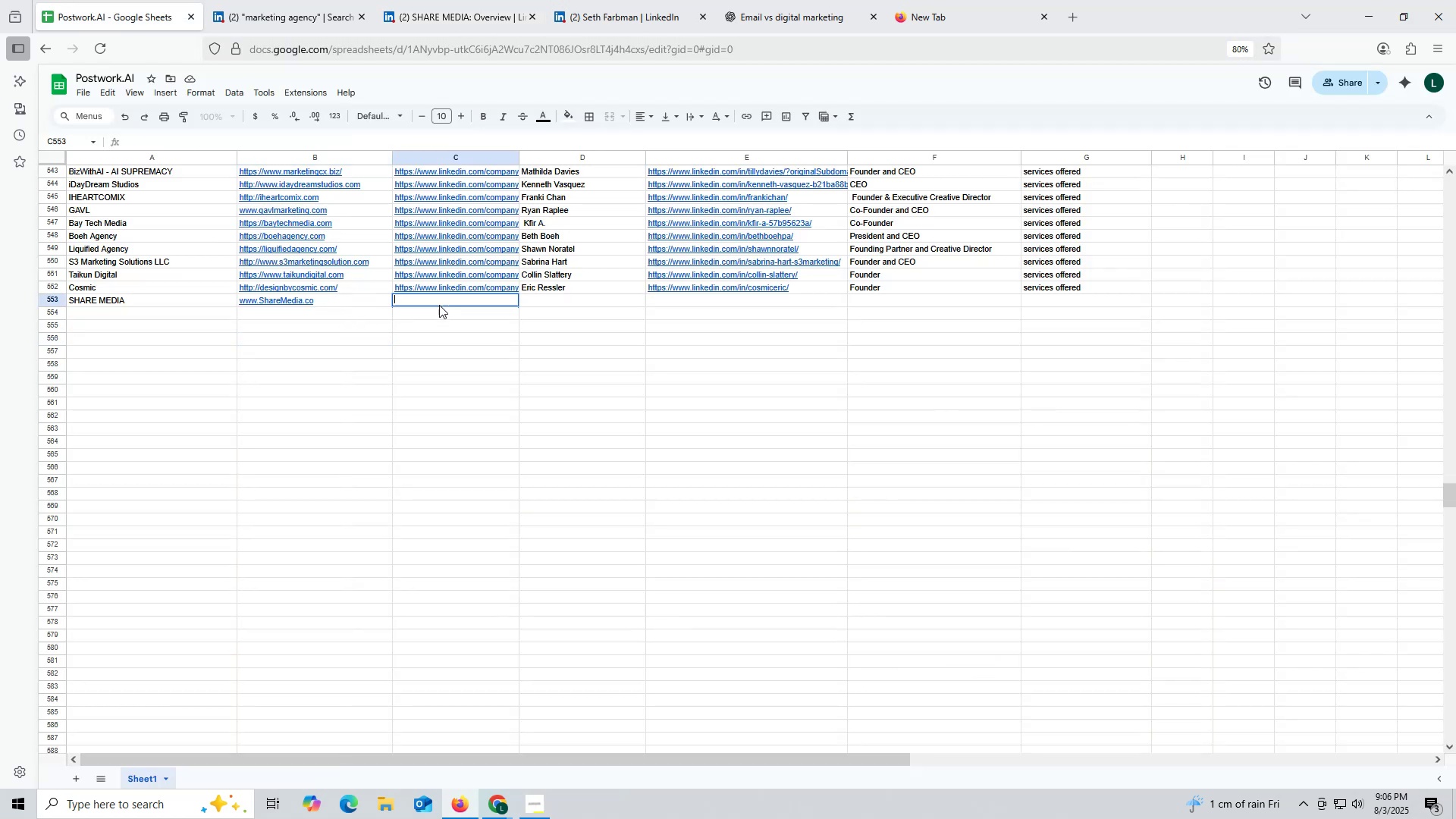 
key(Control+ControlLeft)
 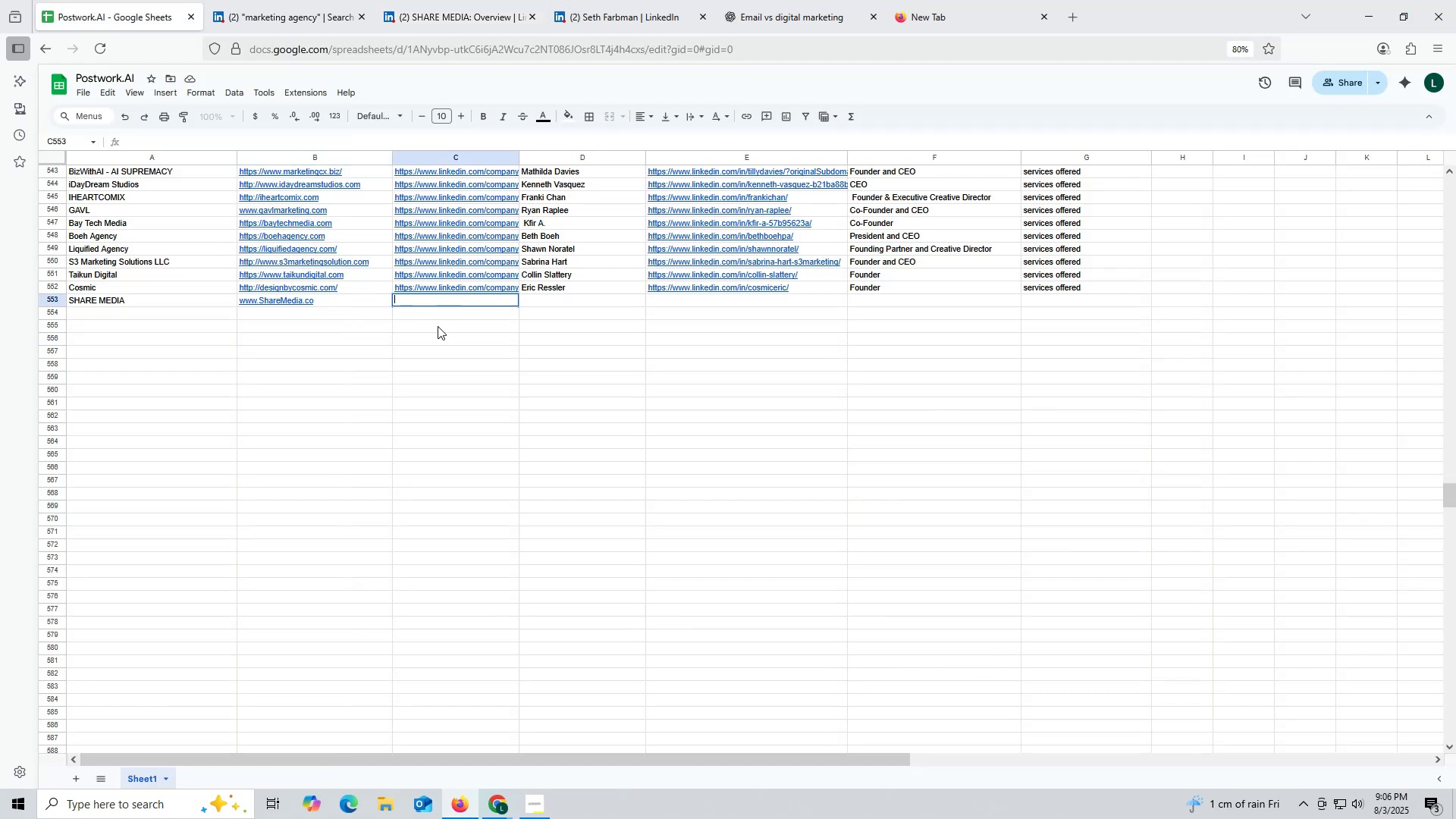 
key(Control+V)
 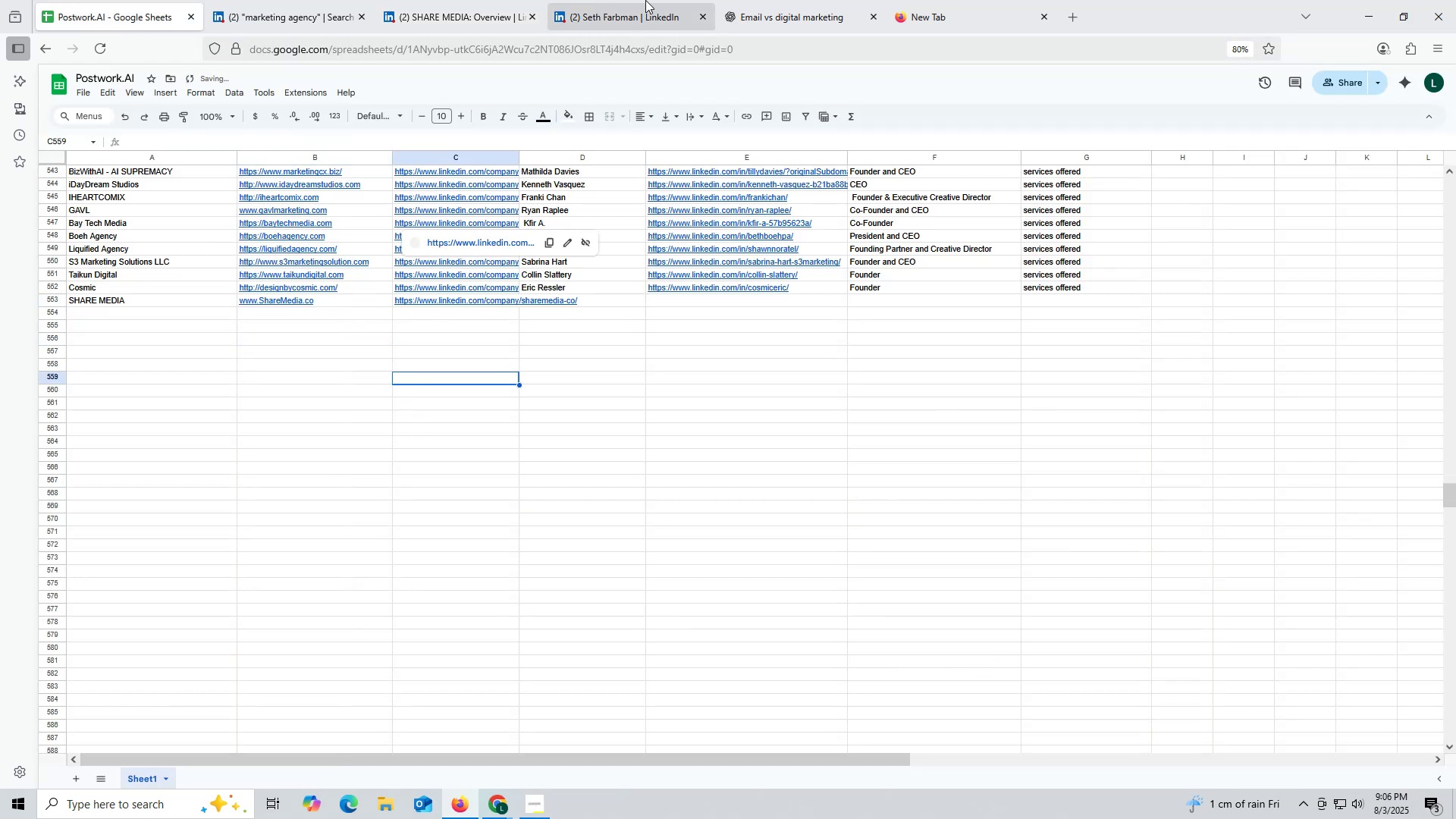 
left_click([647, 4])
 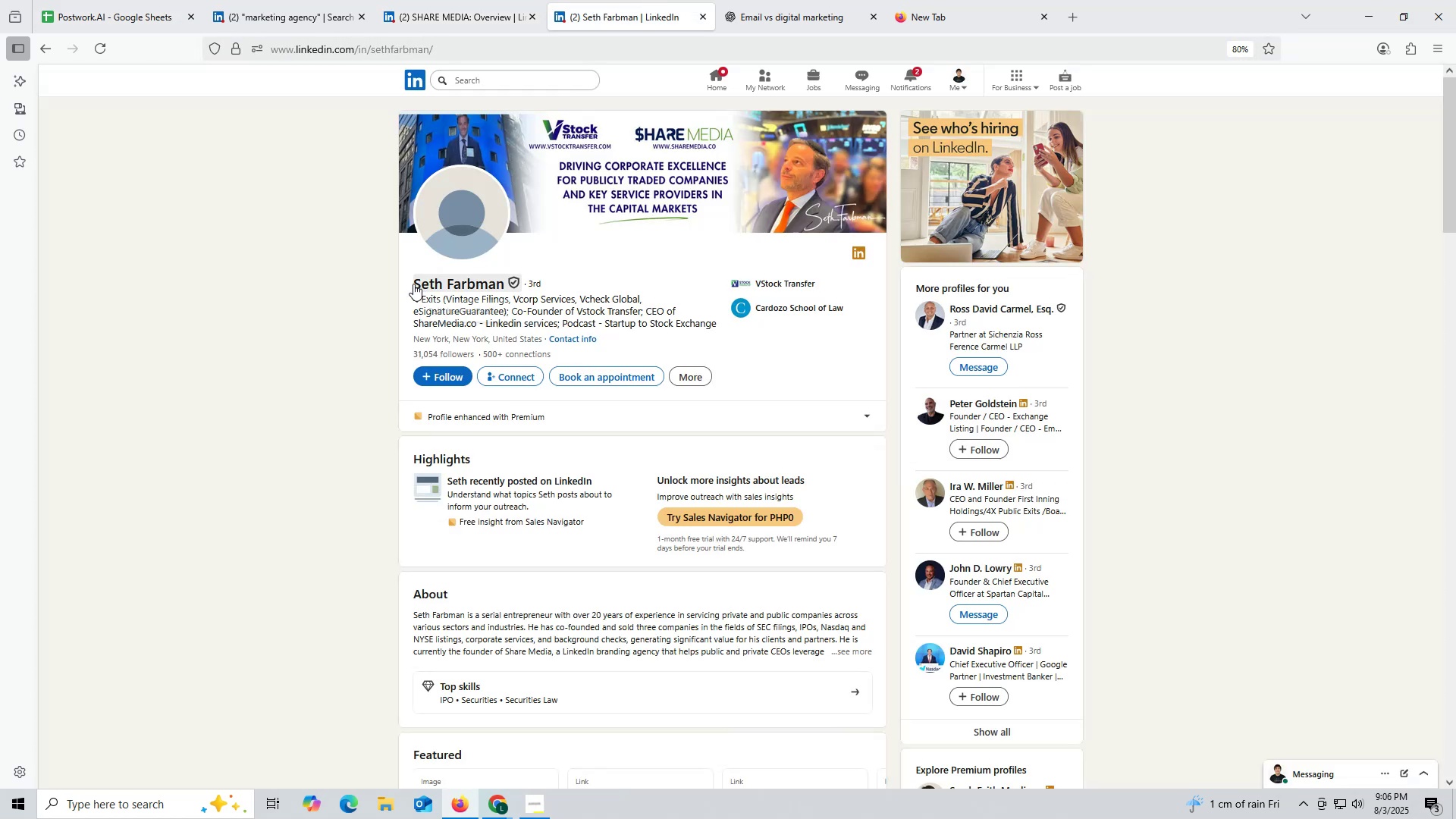 
left_click_drag(start_coordinate=[403, 281], to_coordinate=[500, 285])
 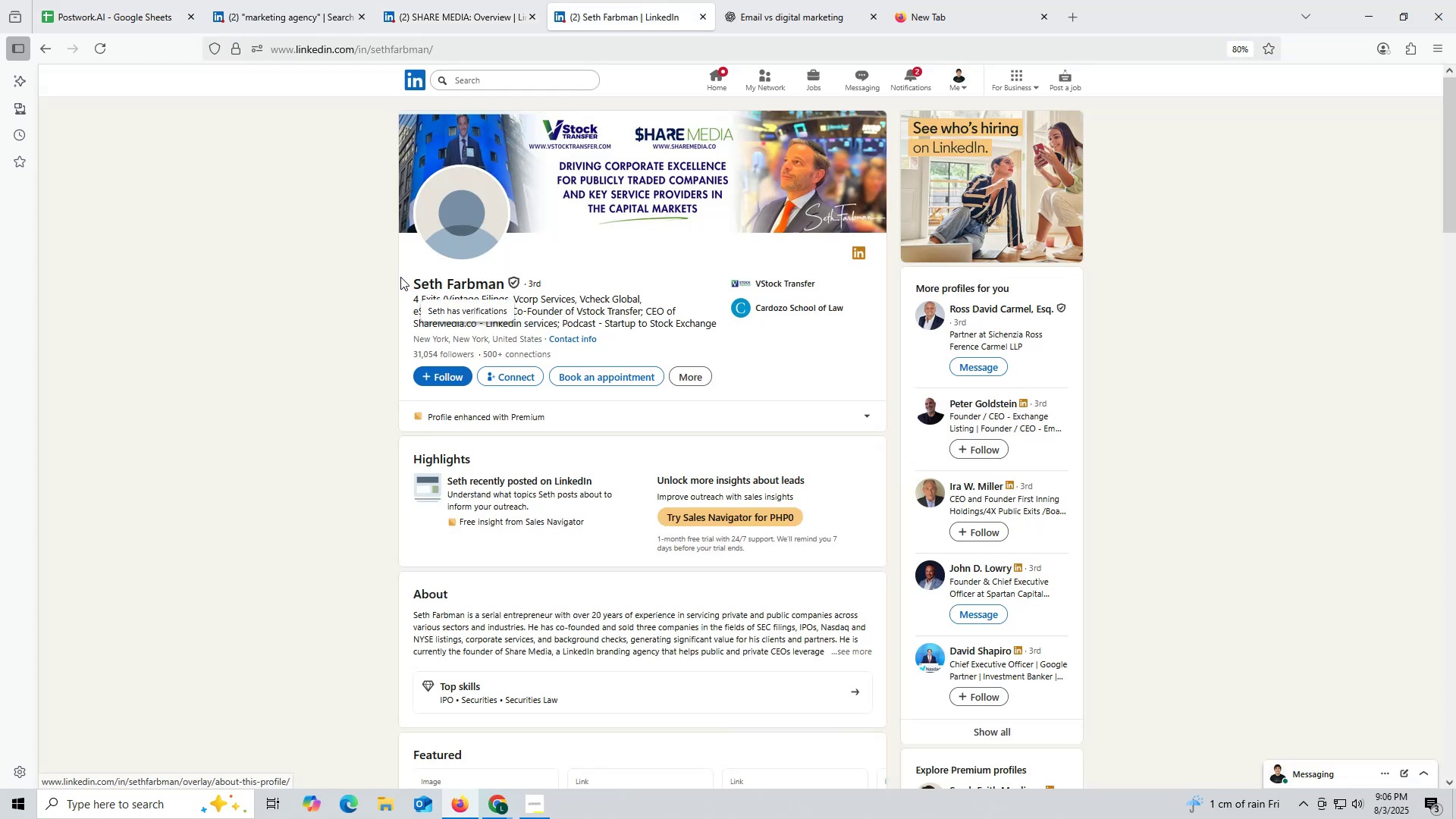 
left_click_drag(start_coordinate=[394, 275], to_coordinate=[501, 284])
 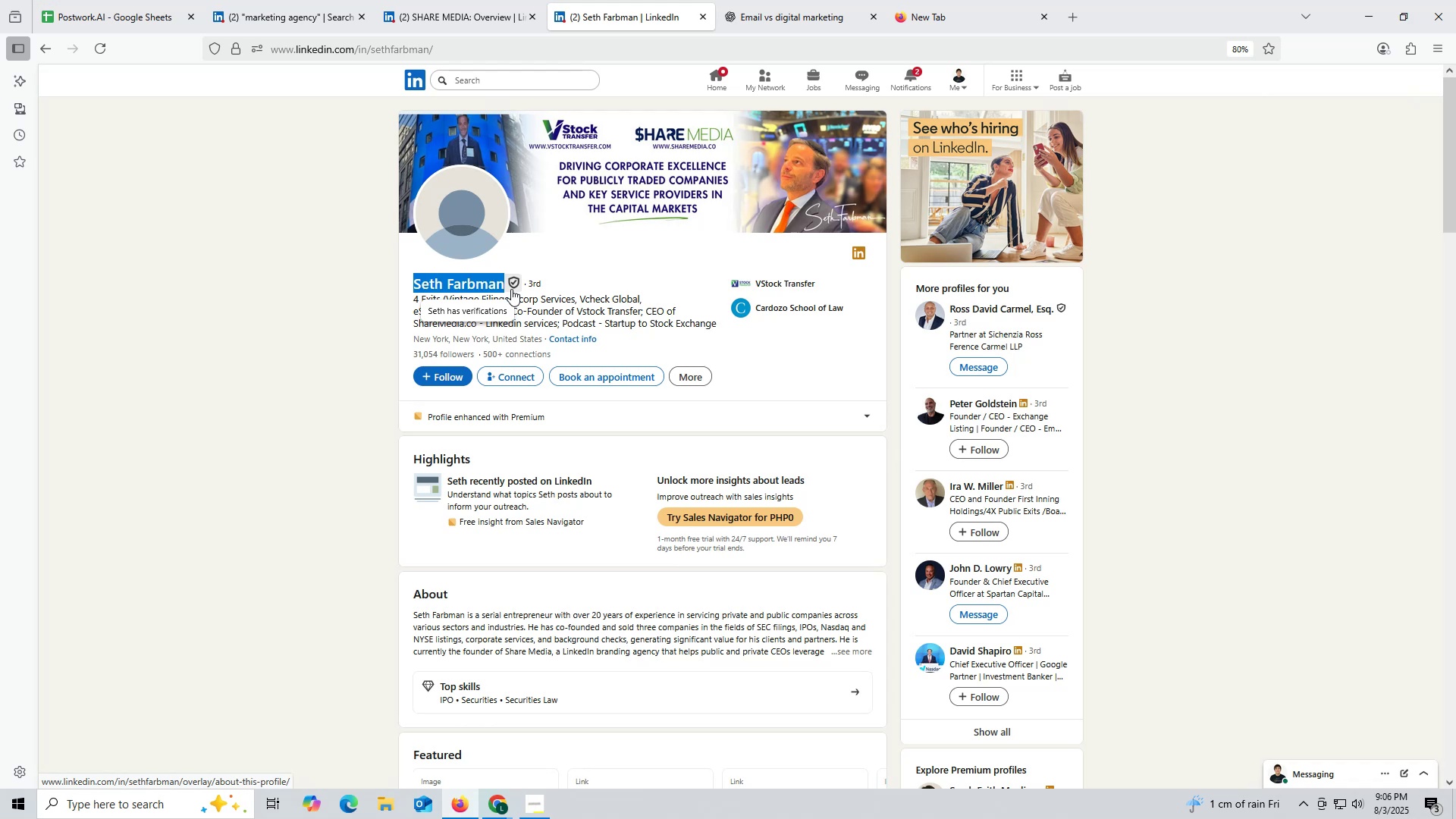 
key(Control+ControlLeft)
 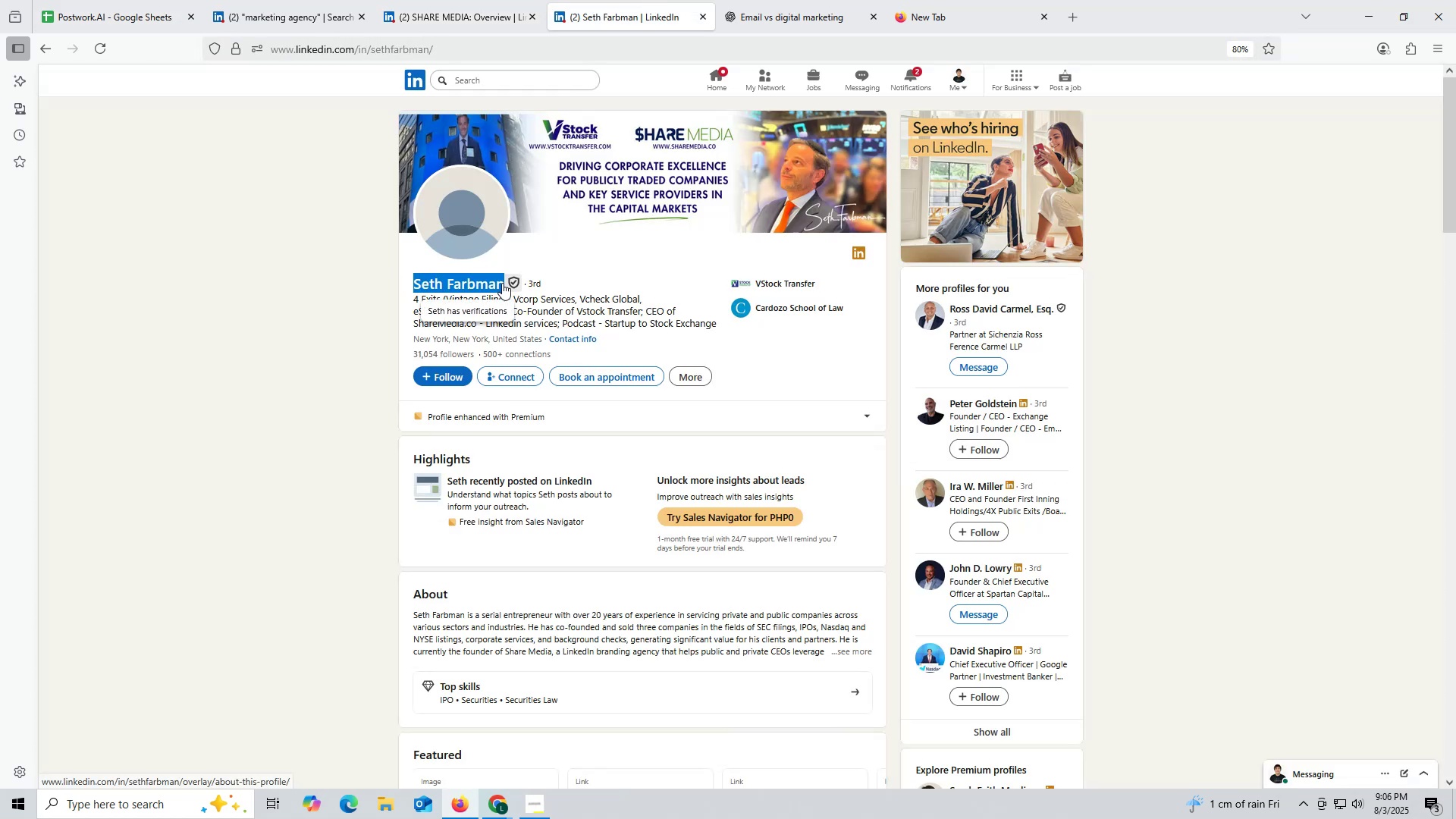 
key(Control+C)
 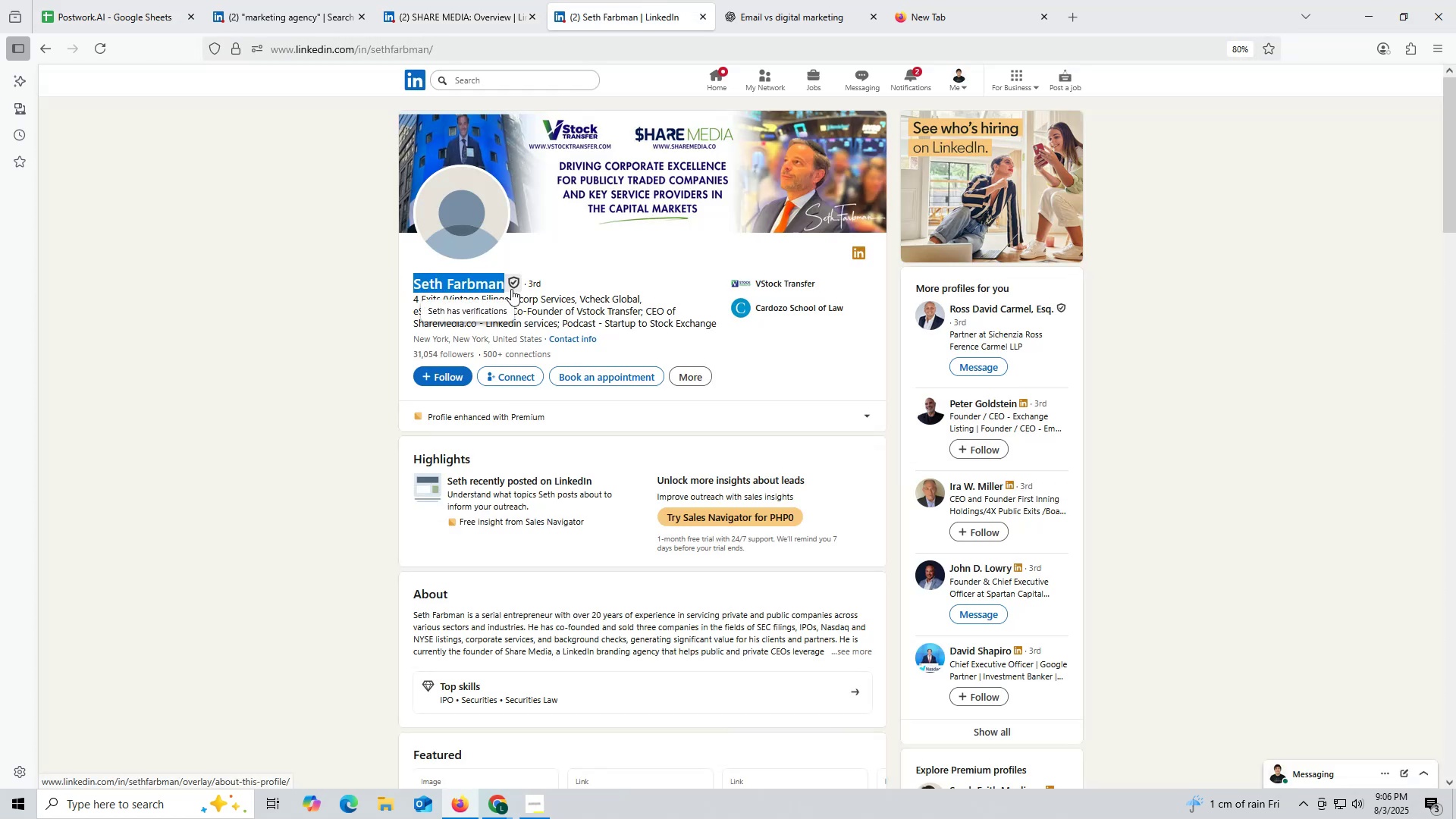 
key(Control+ControlLeft)
 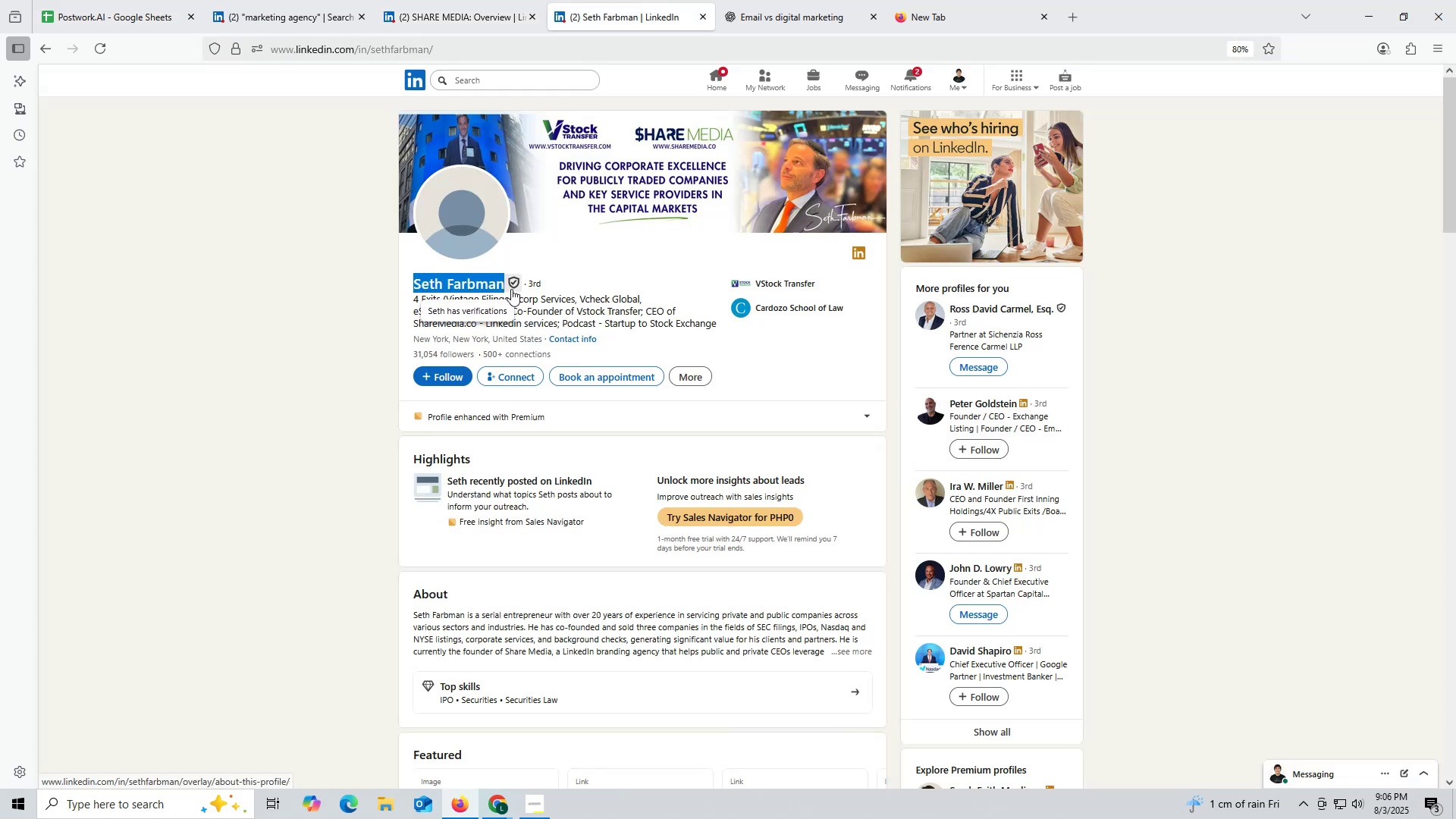 
key(Control+C)
 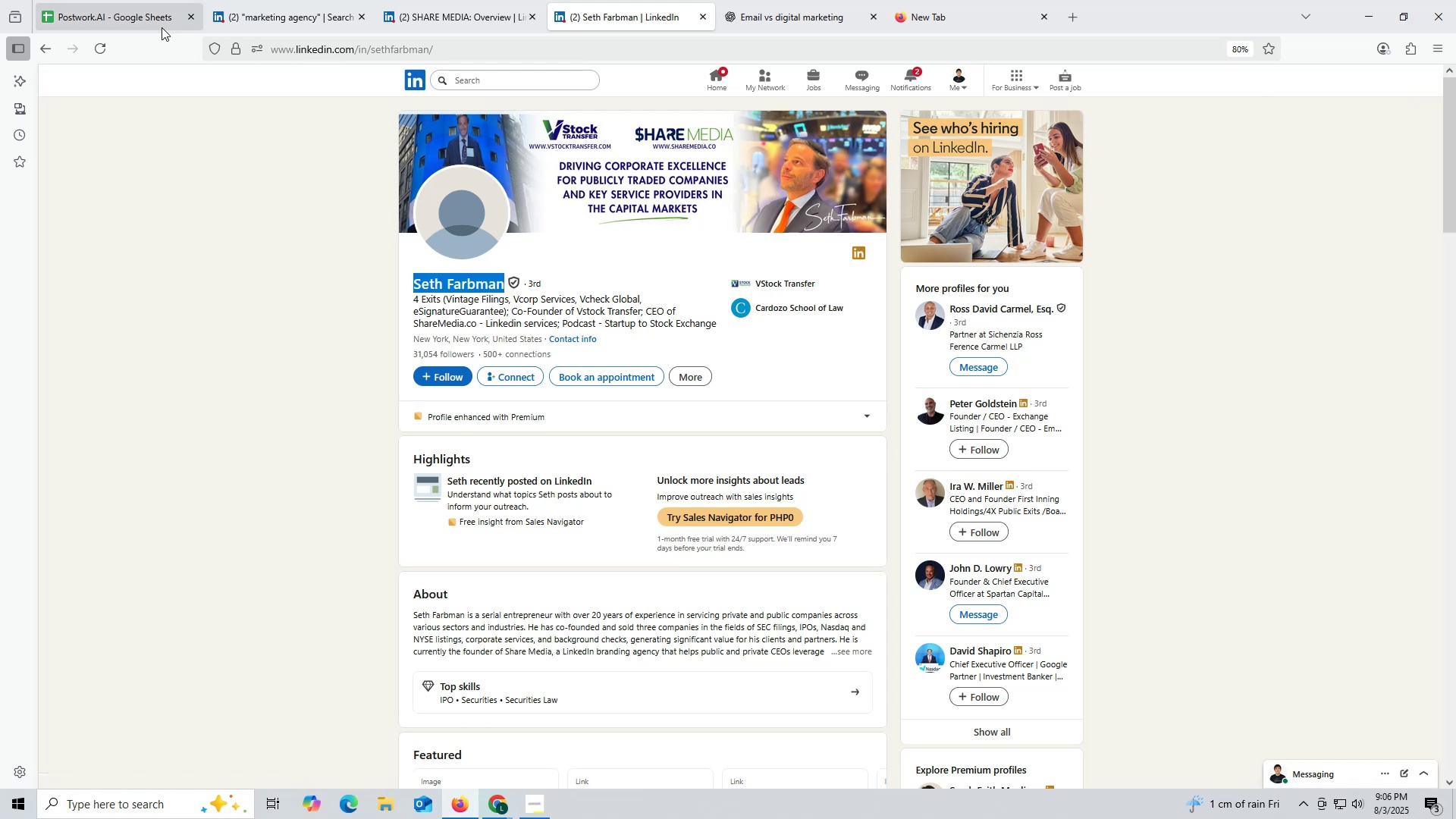 
left_click([133, 5])
 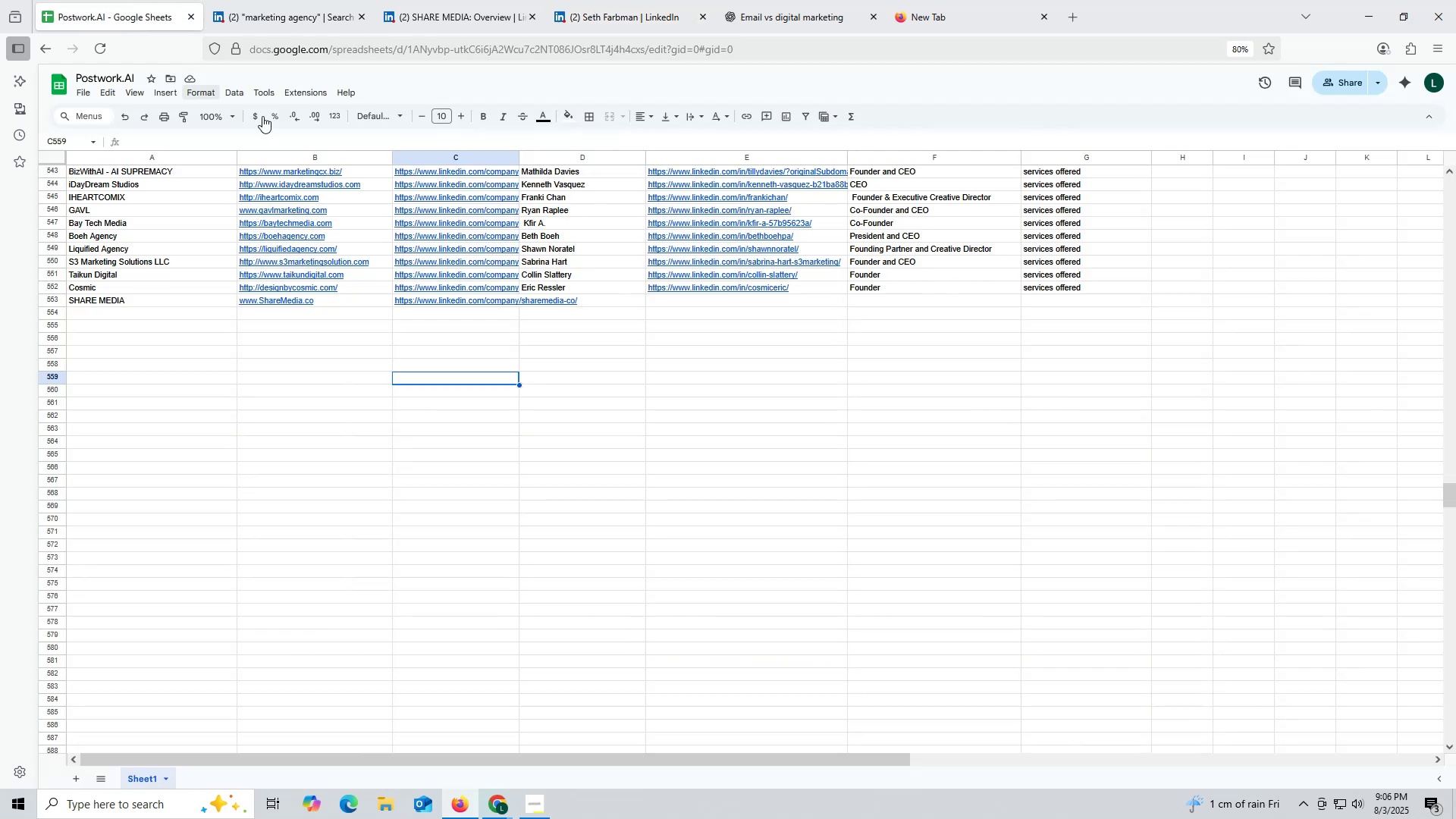 
mouse_move([285, 105])
 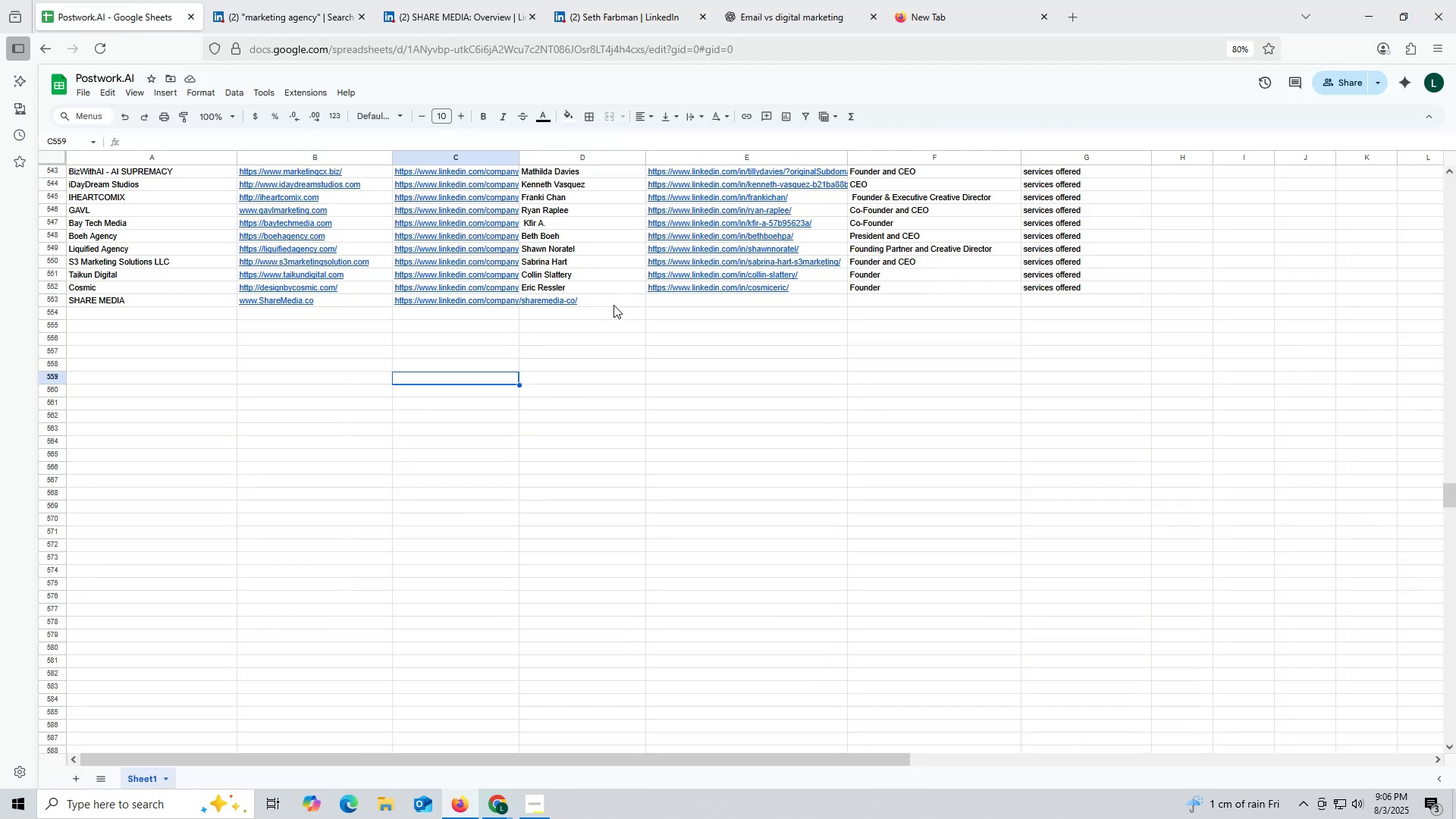 
double_click([611, 303])
 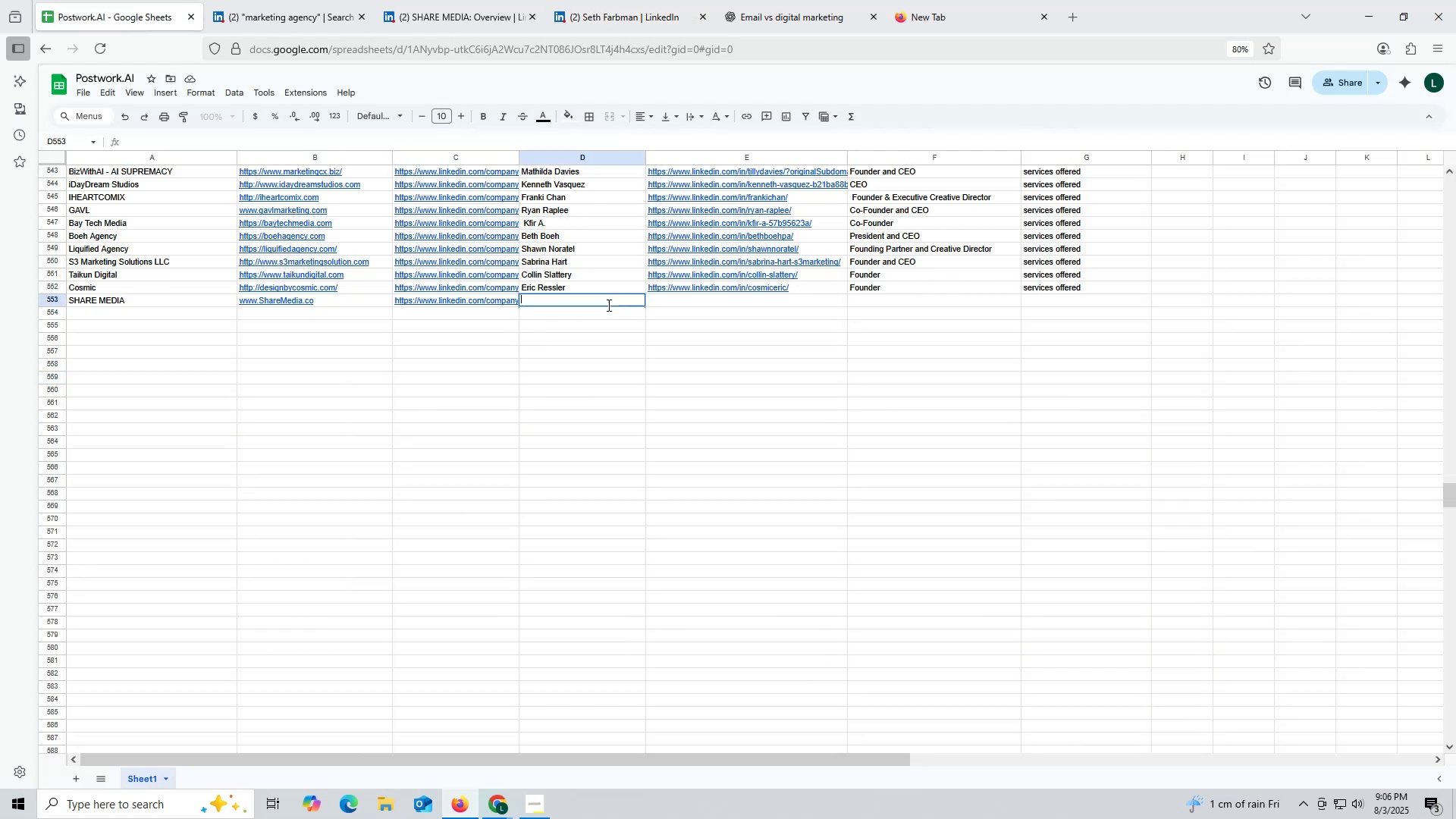 
key(Control+ControlLeft)
 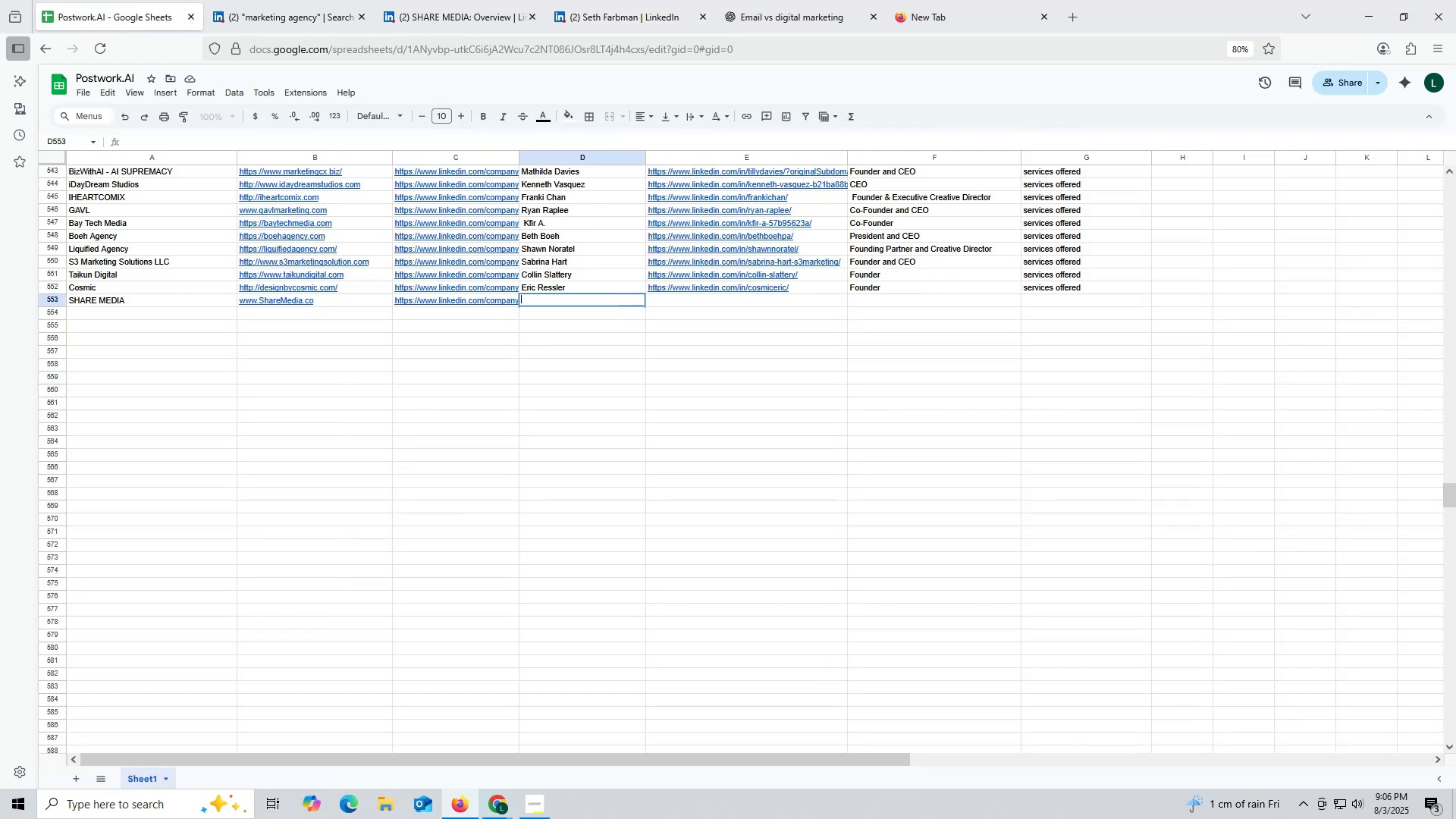 
key(Control+V)
 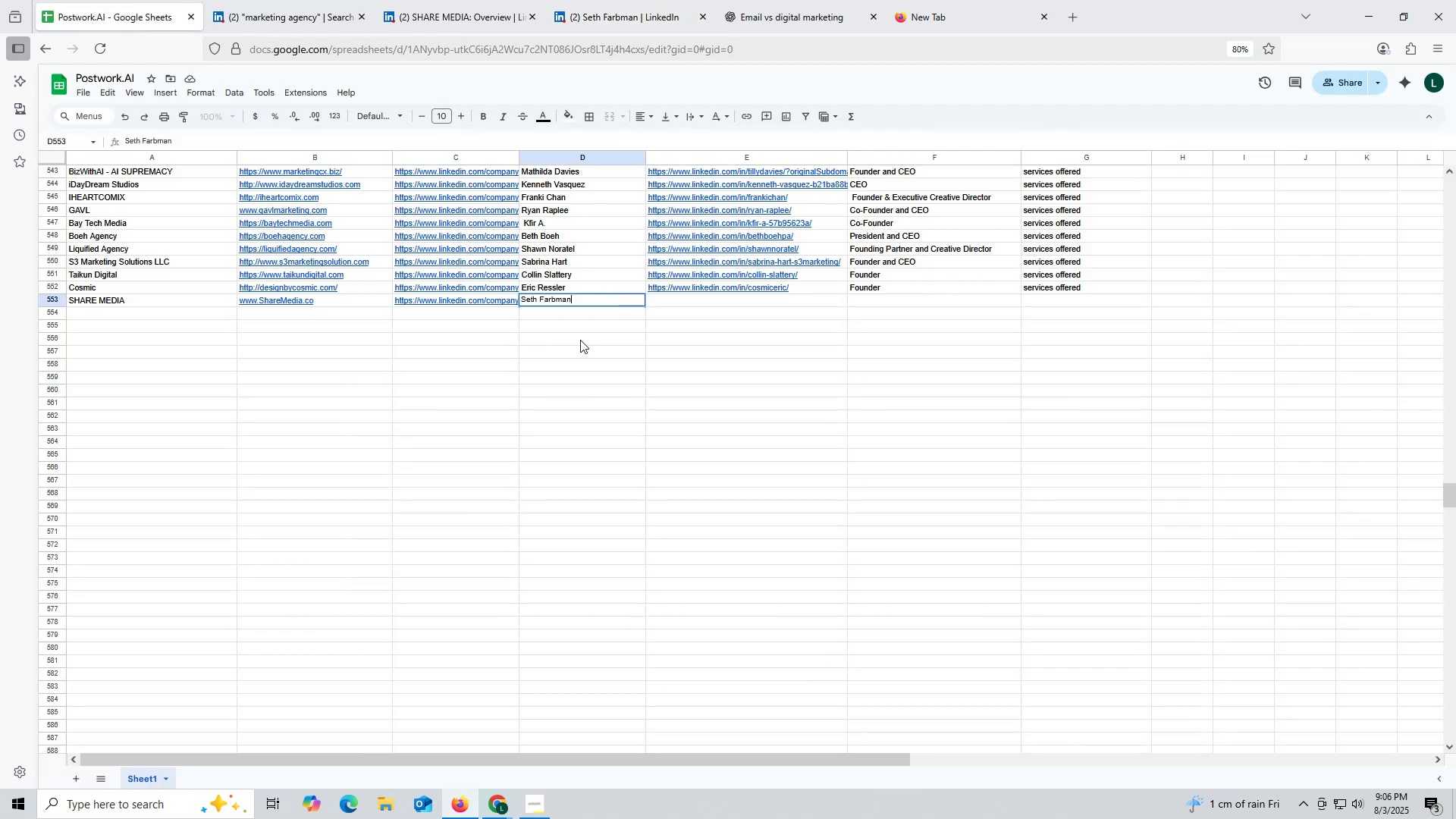 
triple_click([580, 340])
 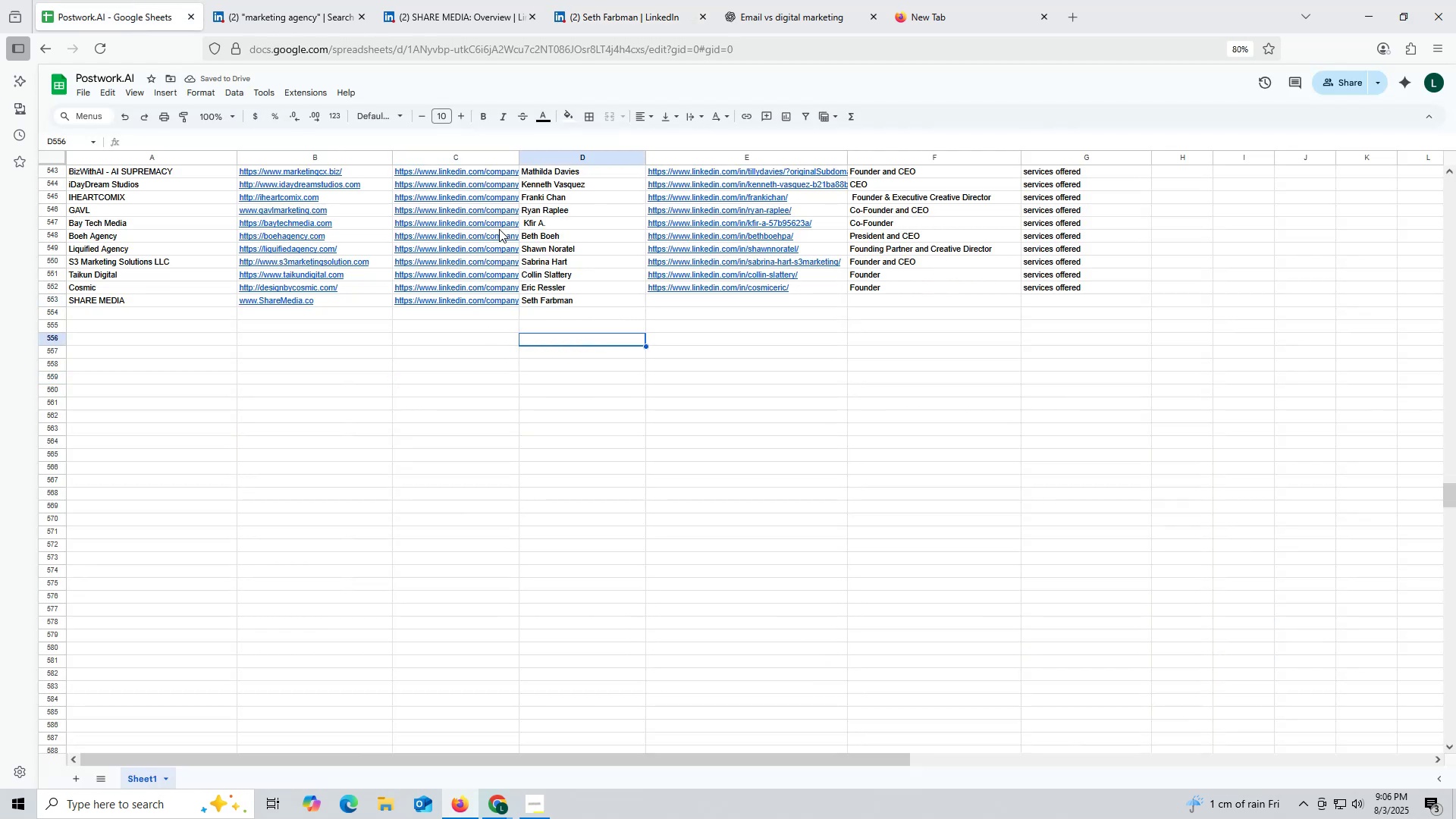 
left_click([595, 14])
 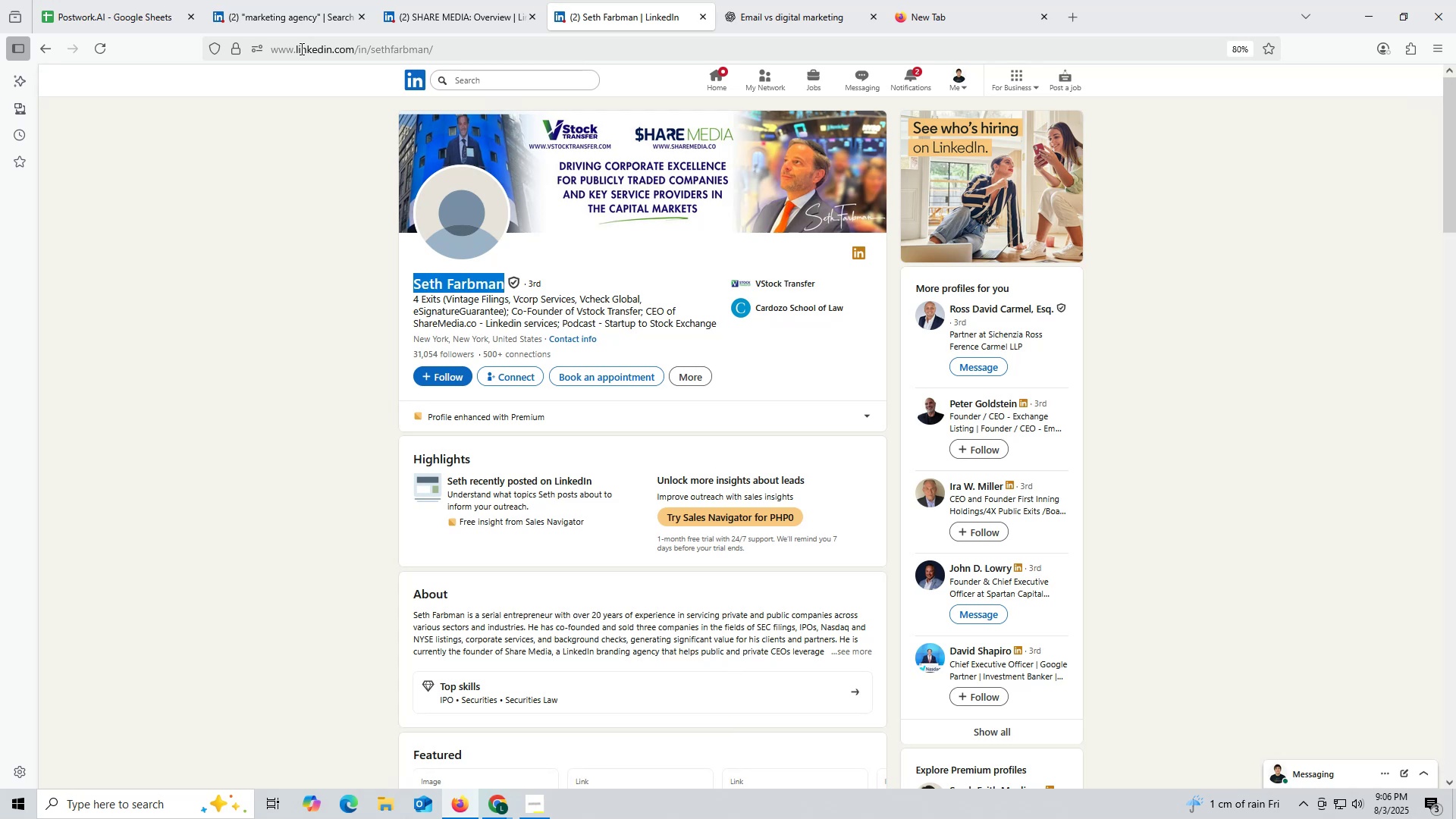 
double_click([325, 49])
 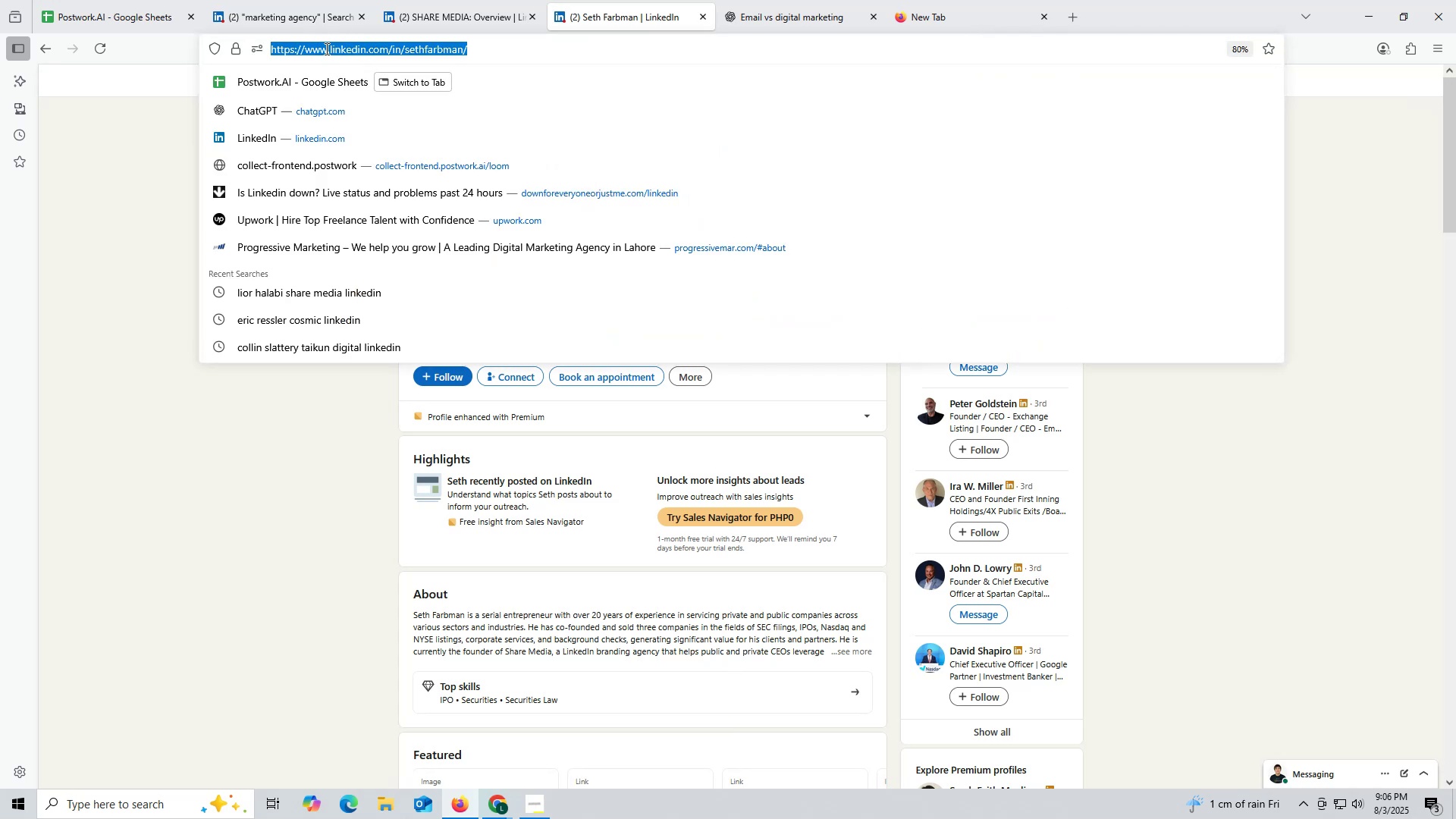 
triple_click([325, 49])
 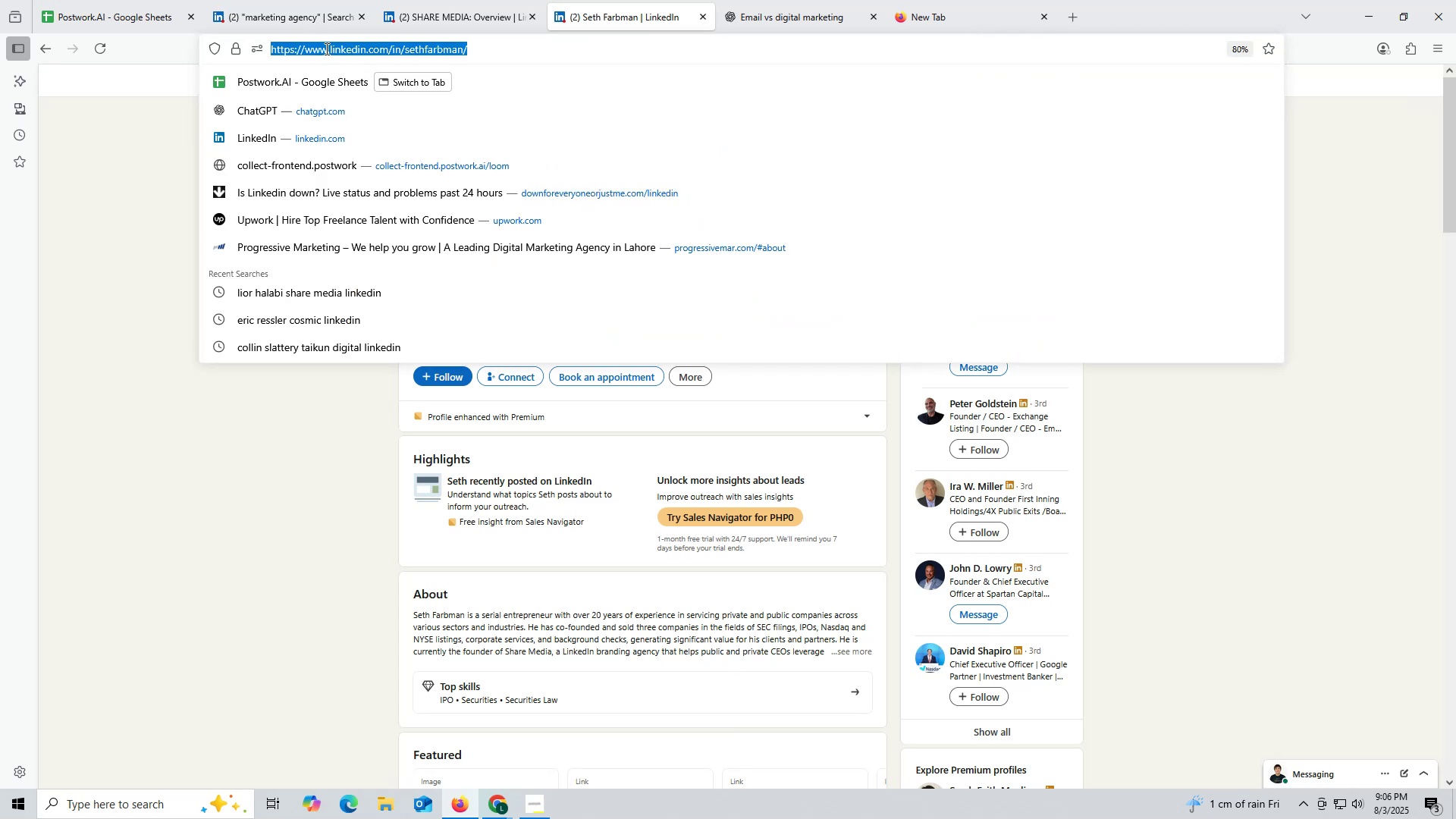 
key(Control+ControlLeft)
 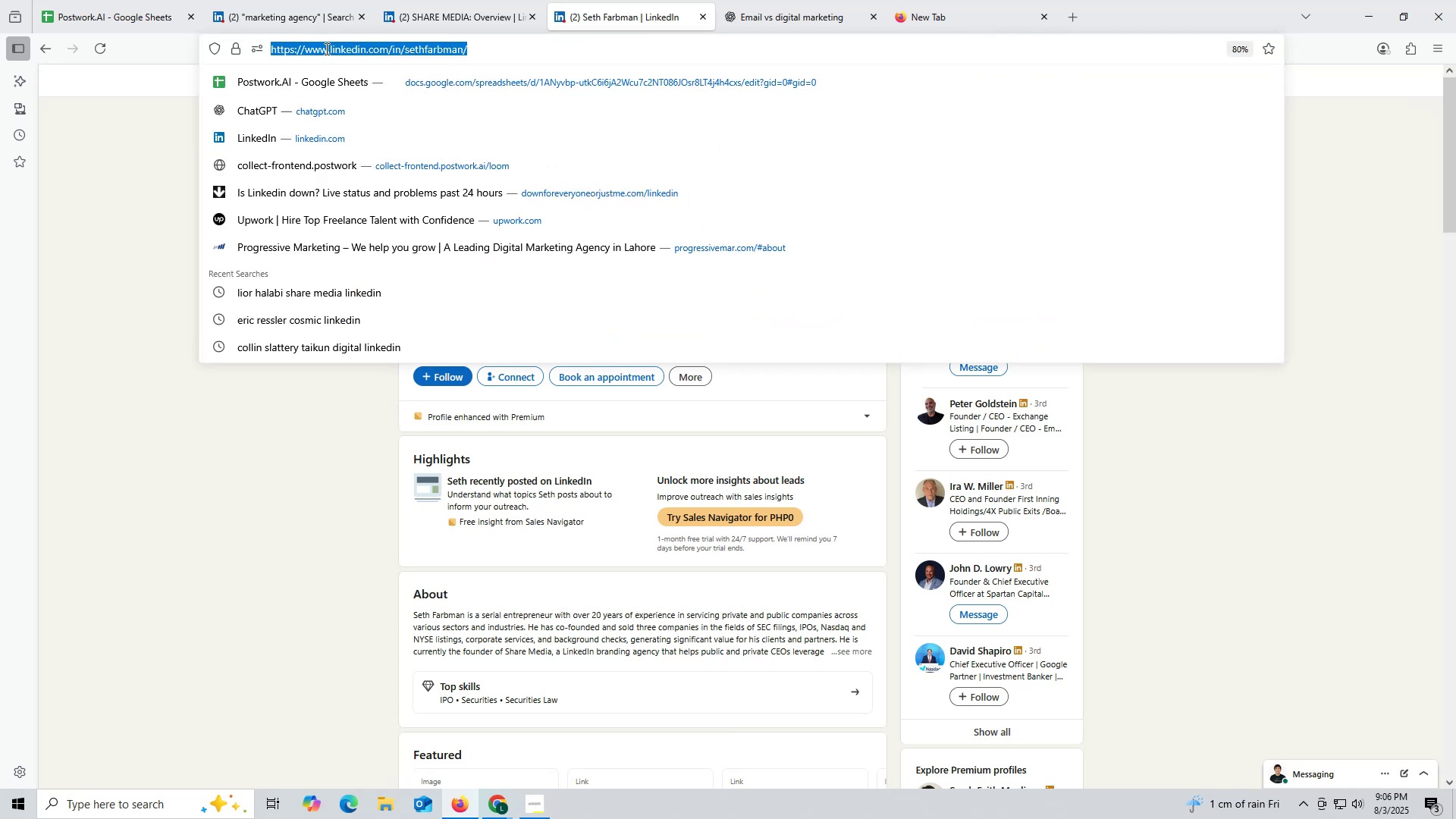 
key(Control+C)
 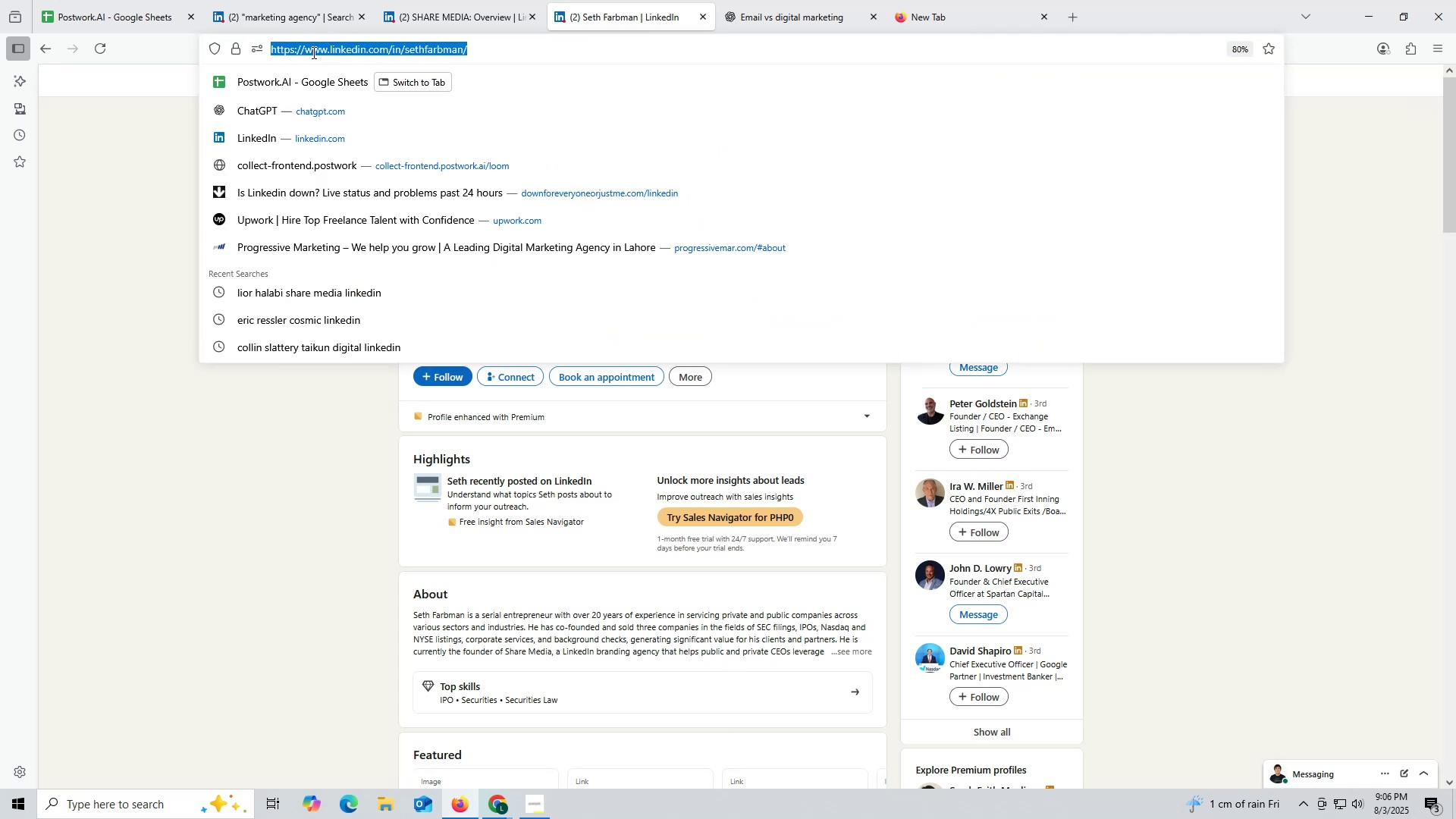 
left_click([134, 11])
 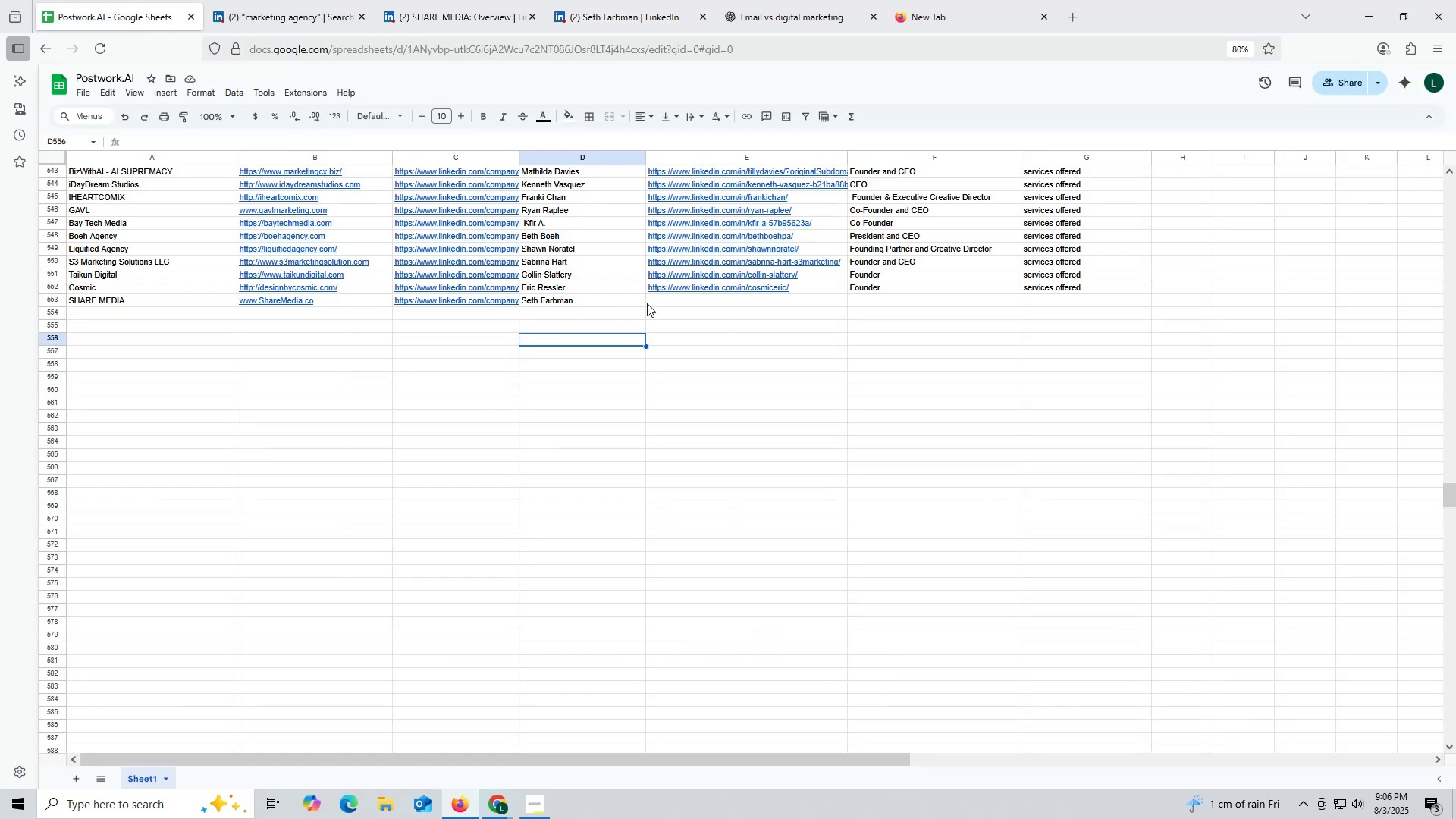 
double_click([677, 300])
 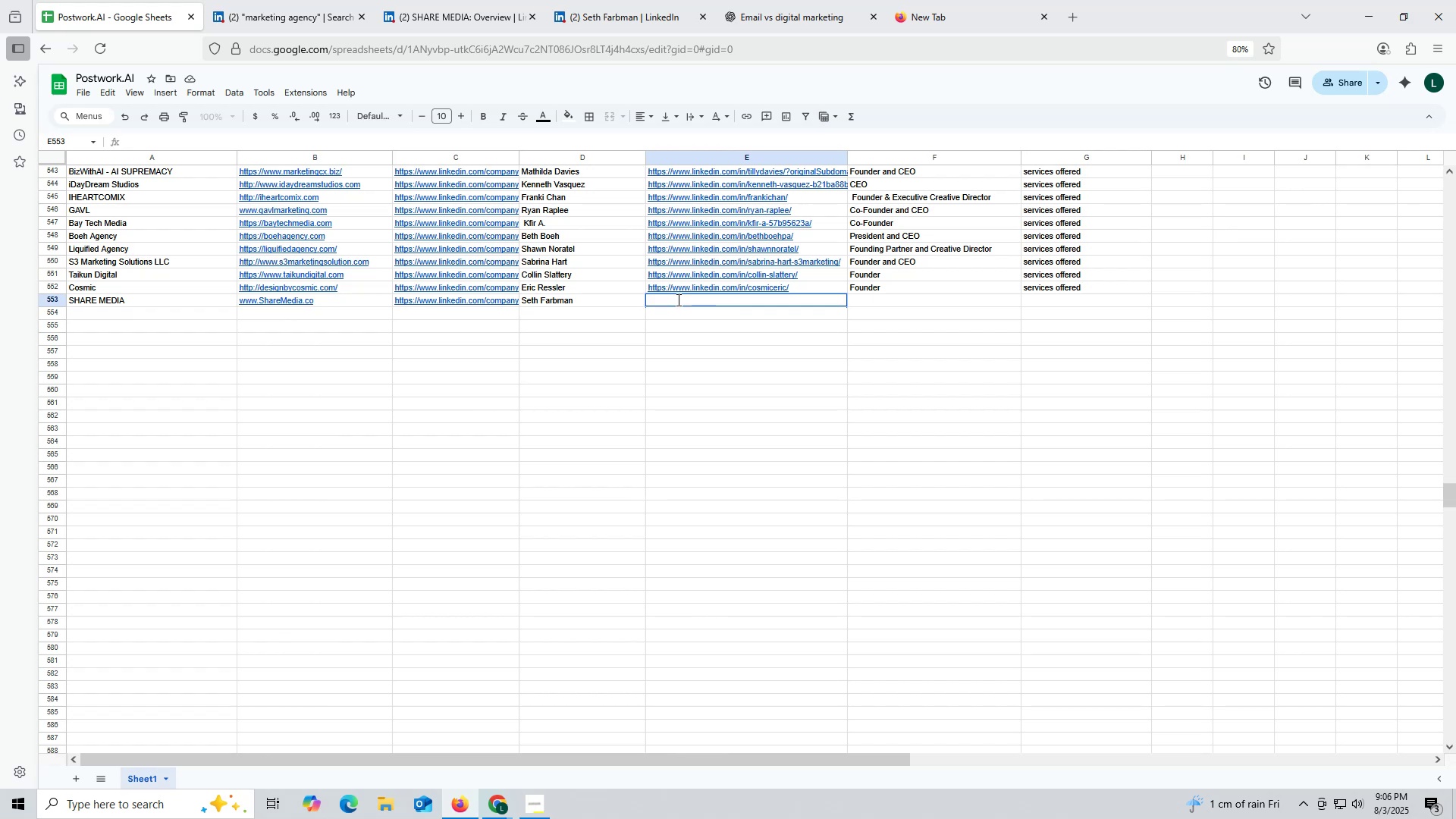 
triple_click([677, 300])
 